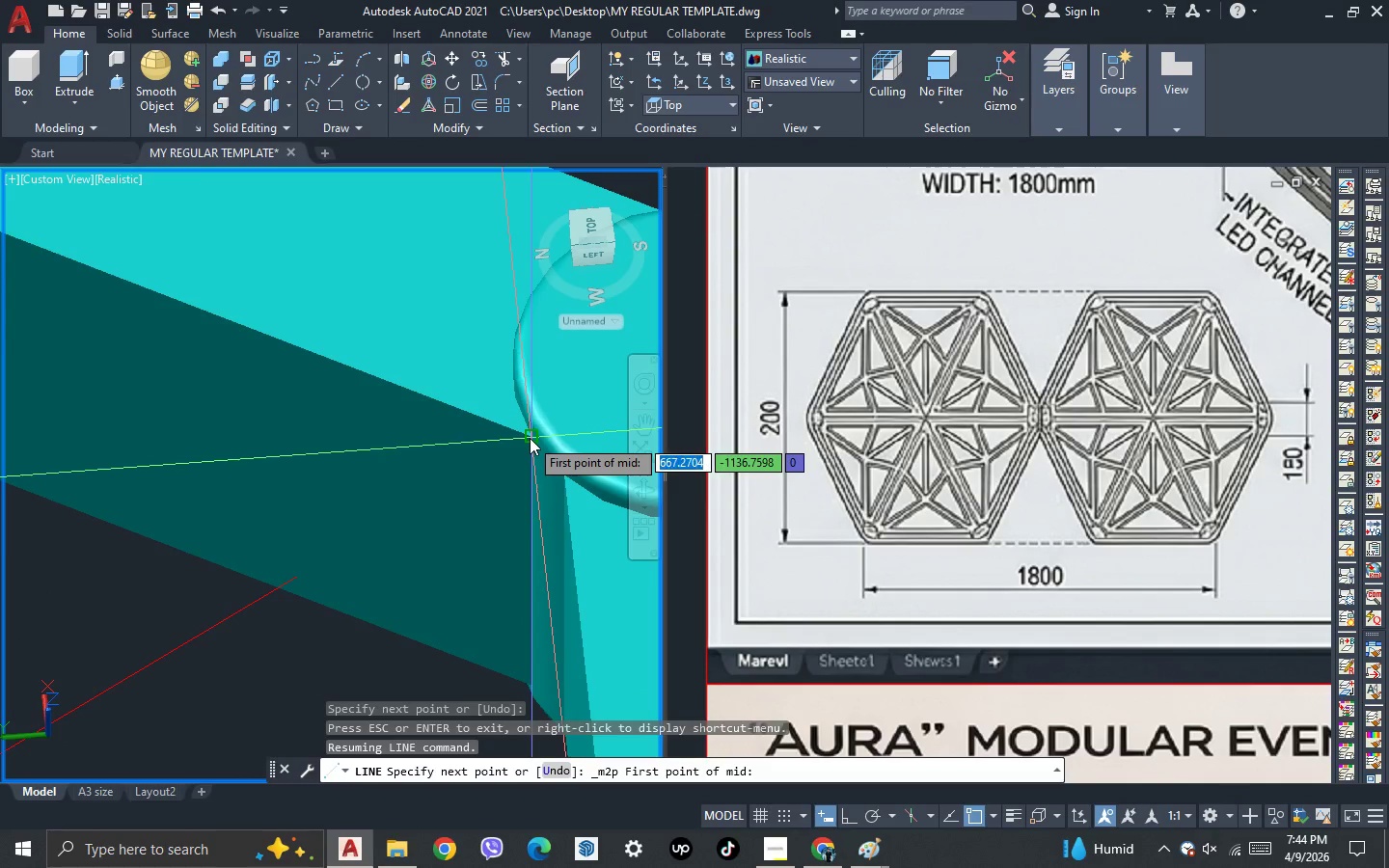 
left_click_drag(start_coordinate=[530, 438], to_coordinate=[533, 450])
 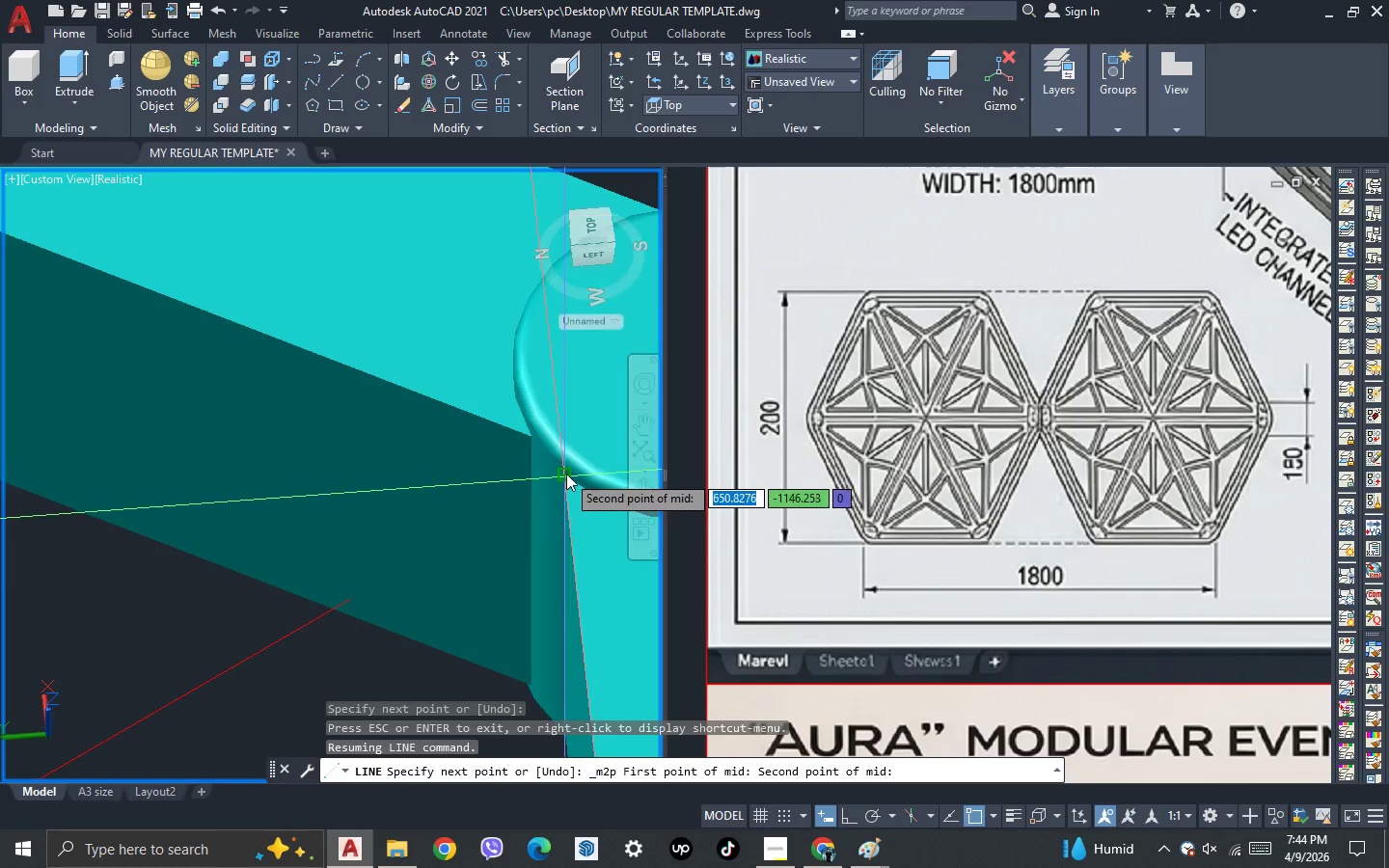 
left_click([566, 474])
 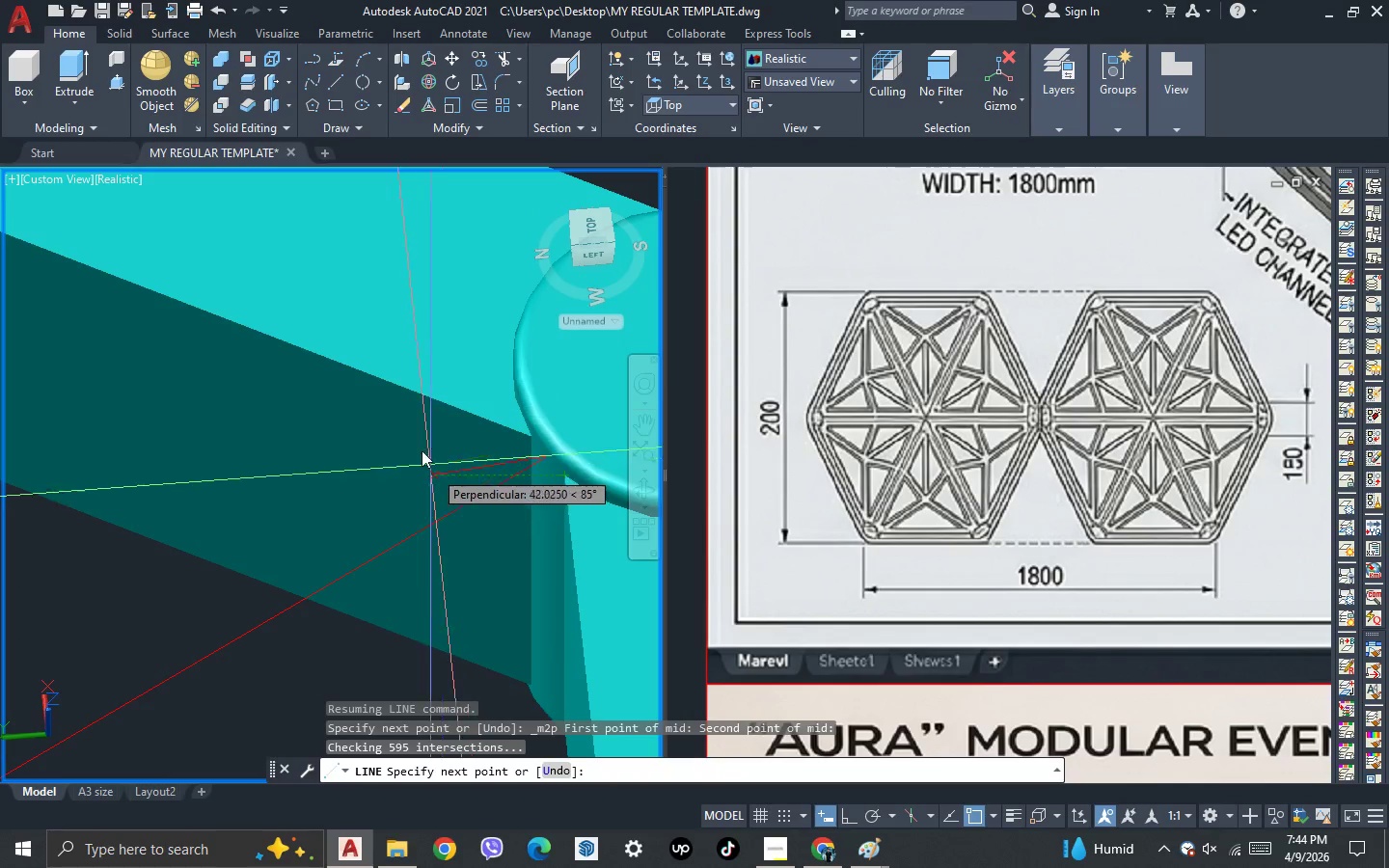 
key(Escape)
 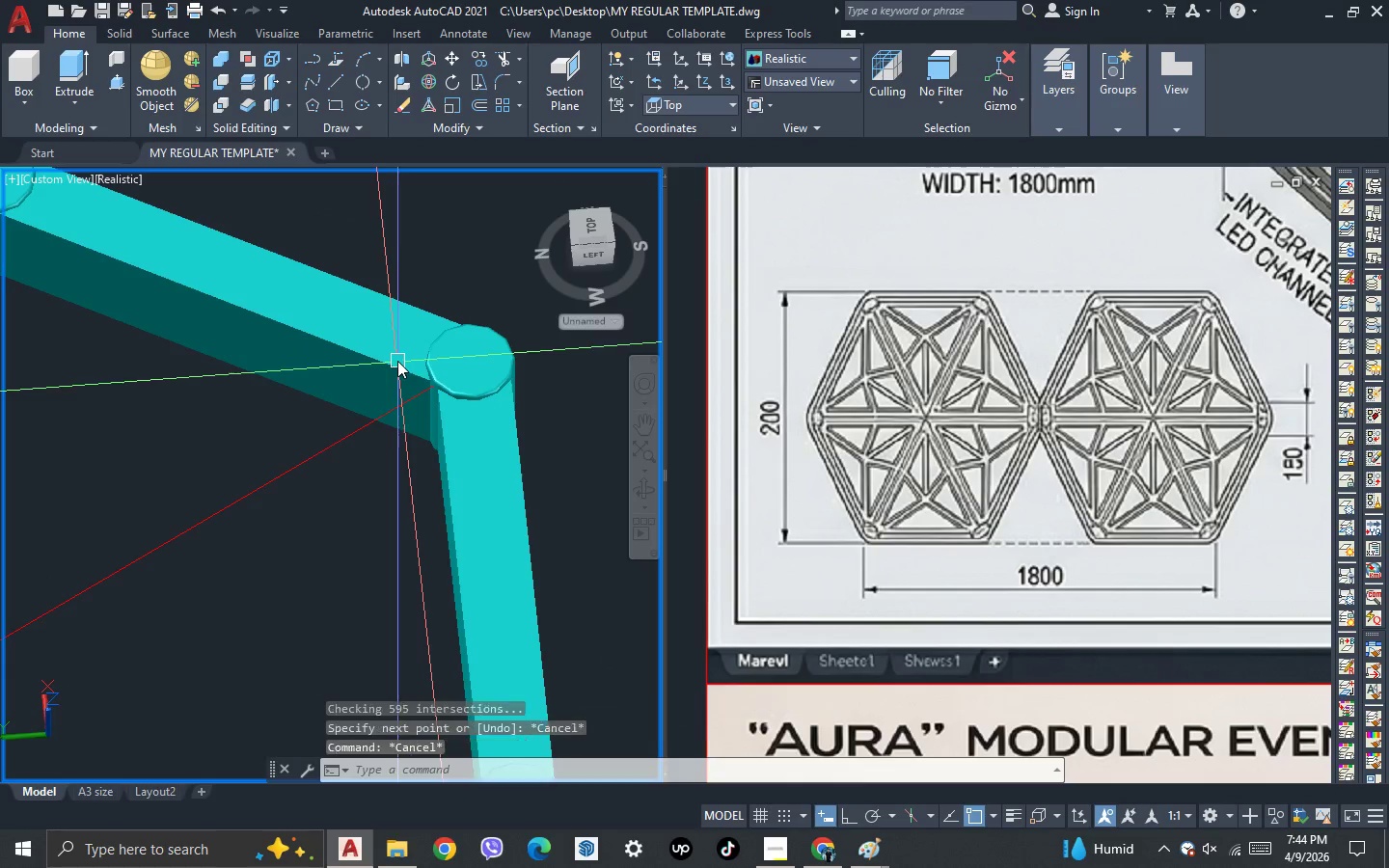 
key(Escape)
 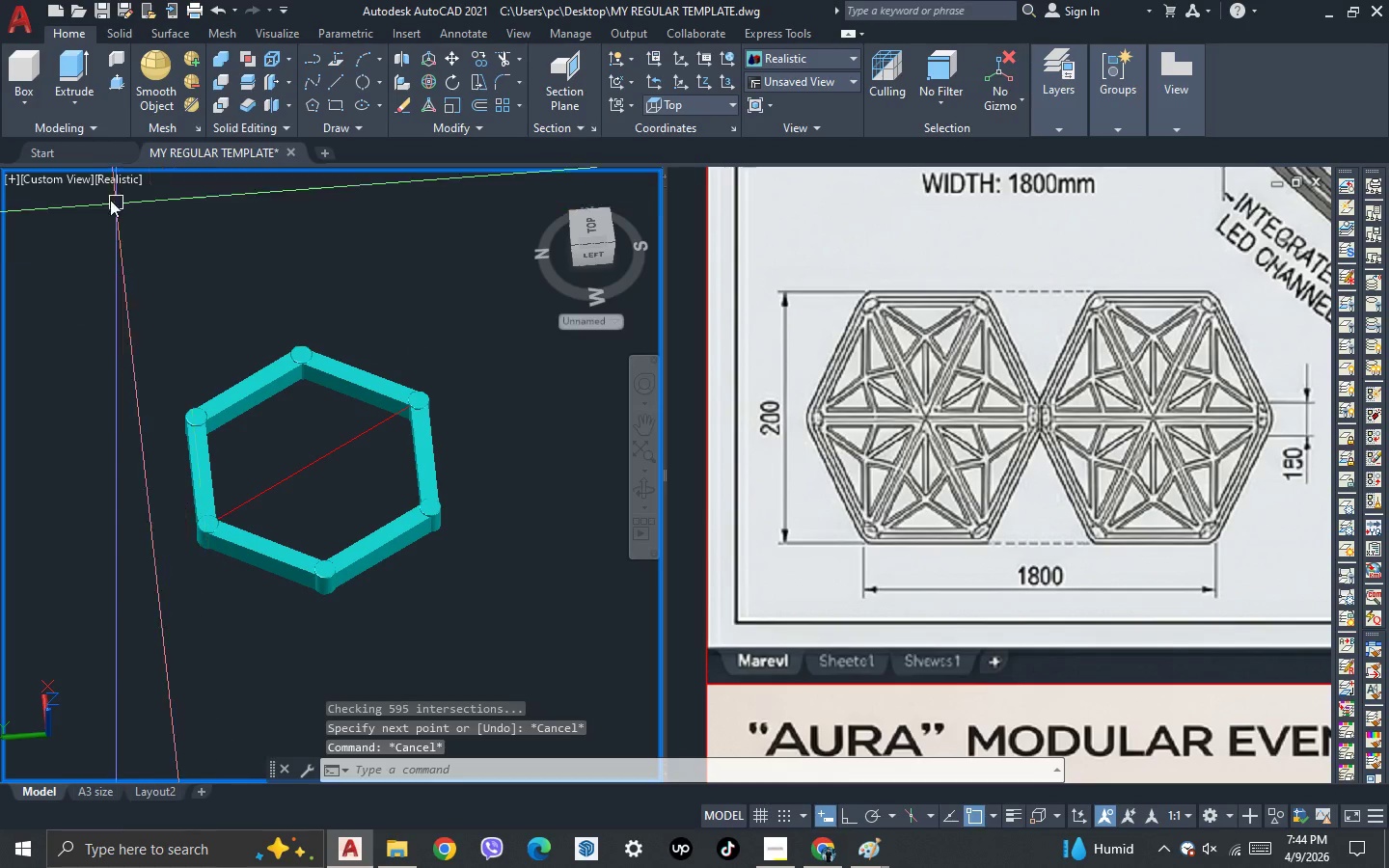 
scroll: coordinate [407, 461], scroll_direction: down, amount: 6.0
 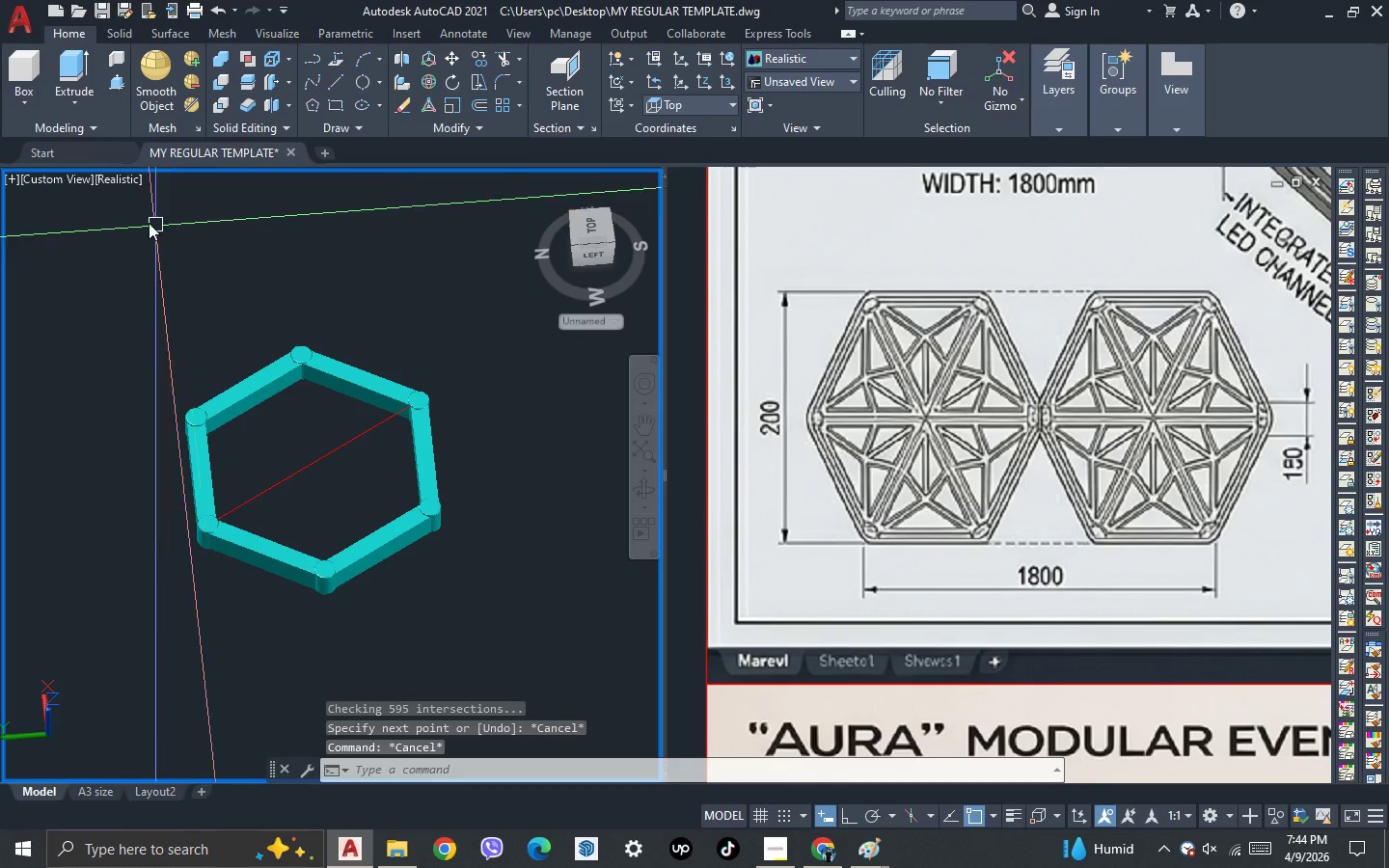 
left_click([48, 170])
 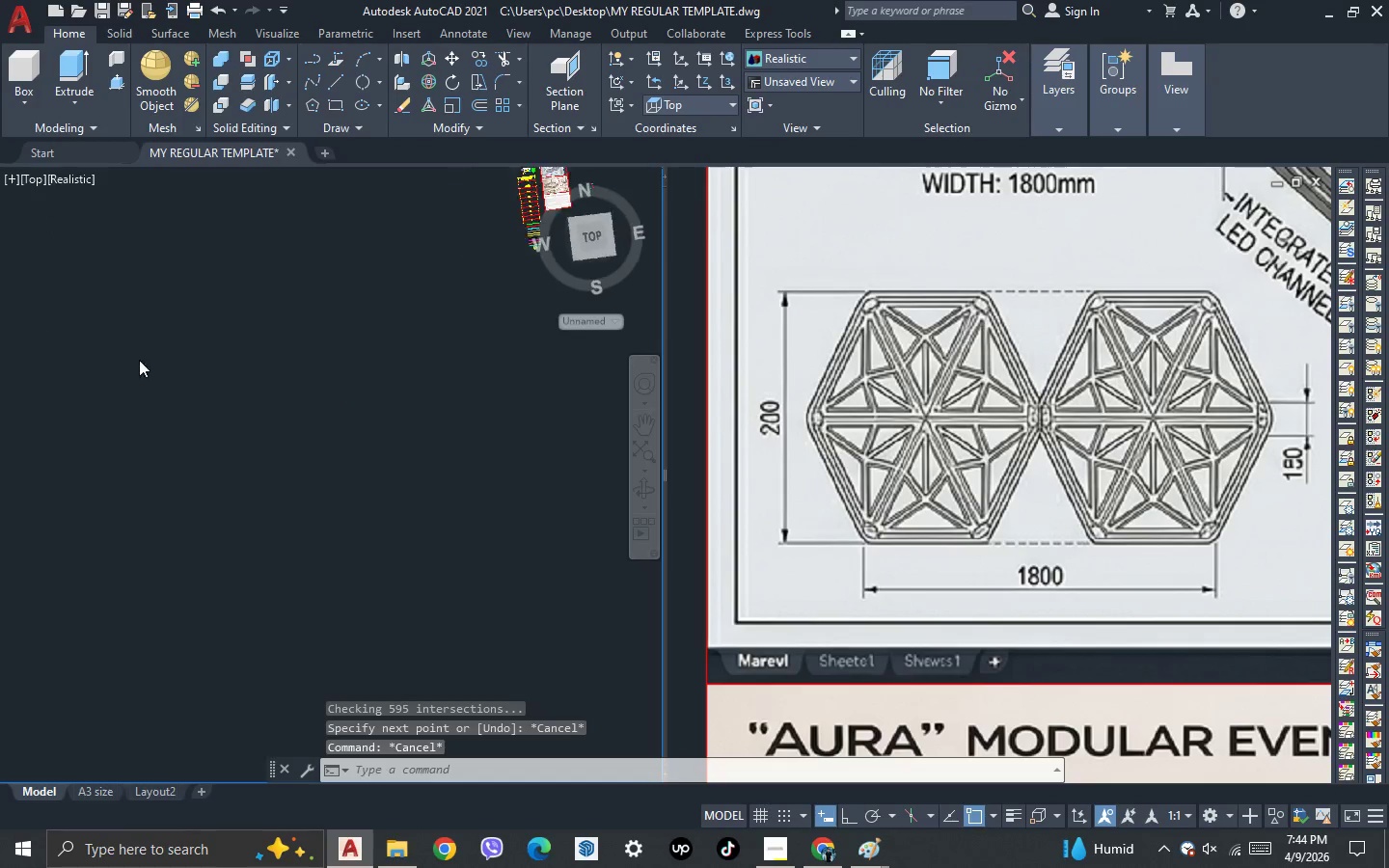 
scroll: coordinate [355, 298], scroll_direction: up, amount: 3.0
 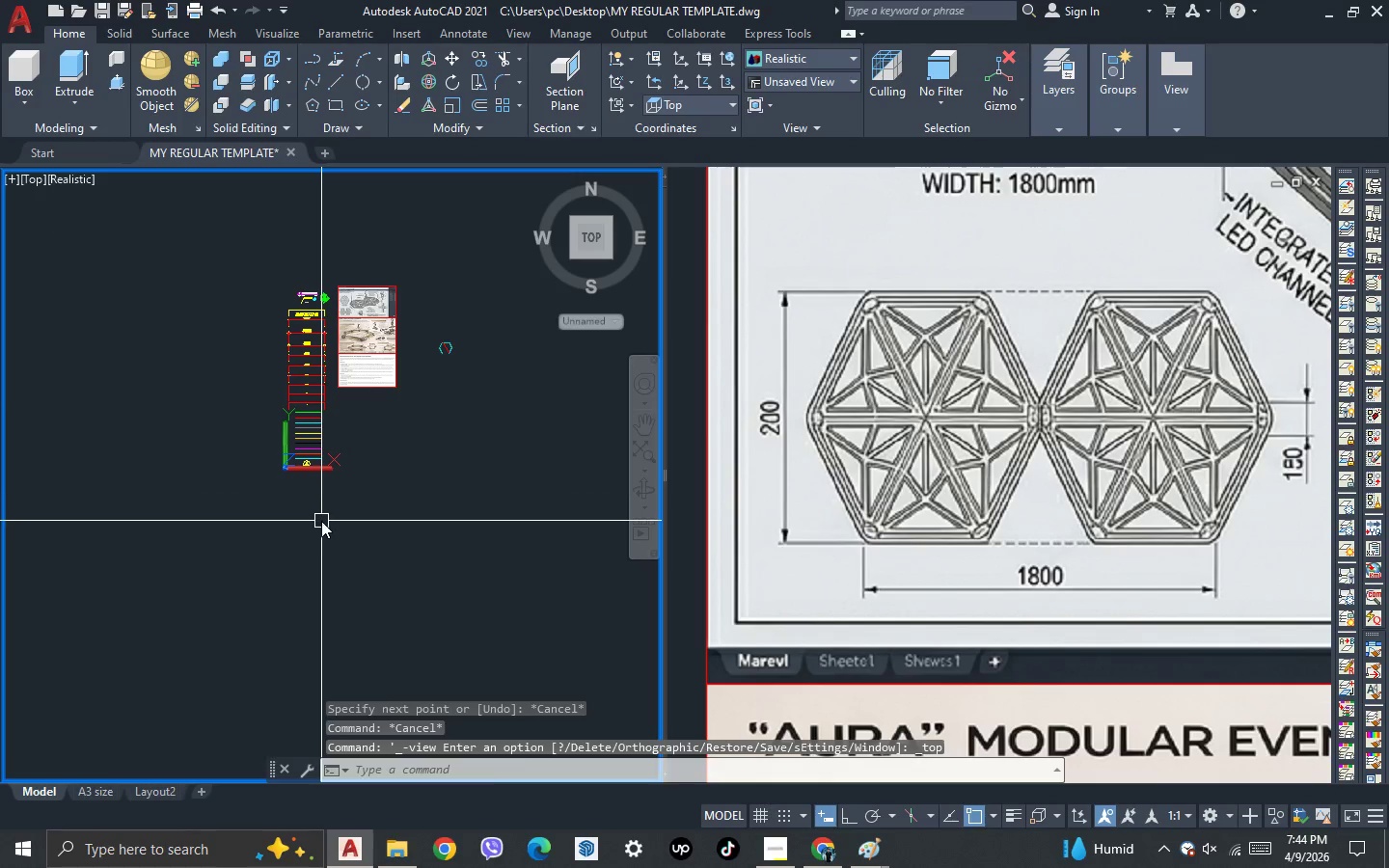 
left_click_drag(start_coordinate=[321, 521], to_coordinate=[321, 506])
 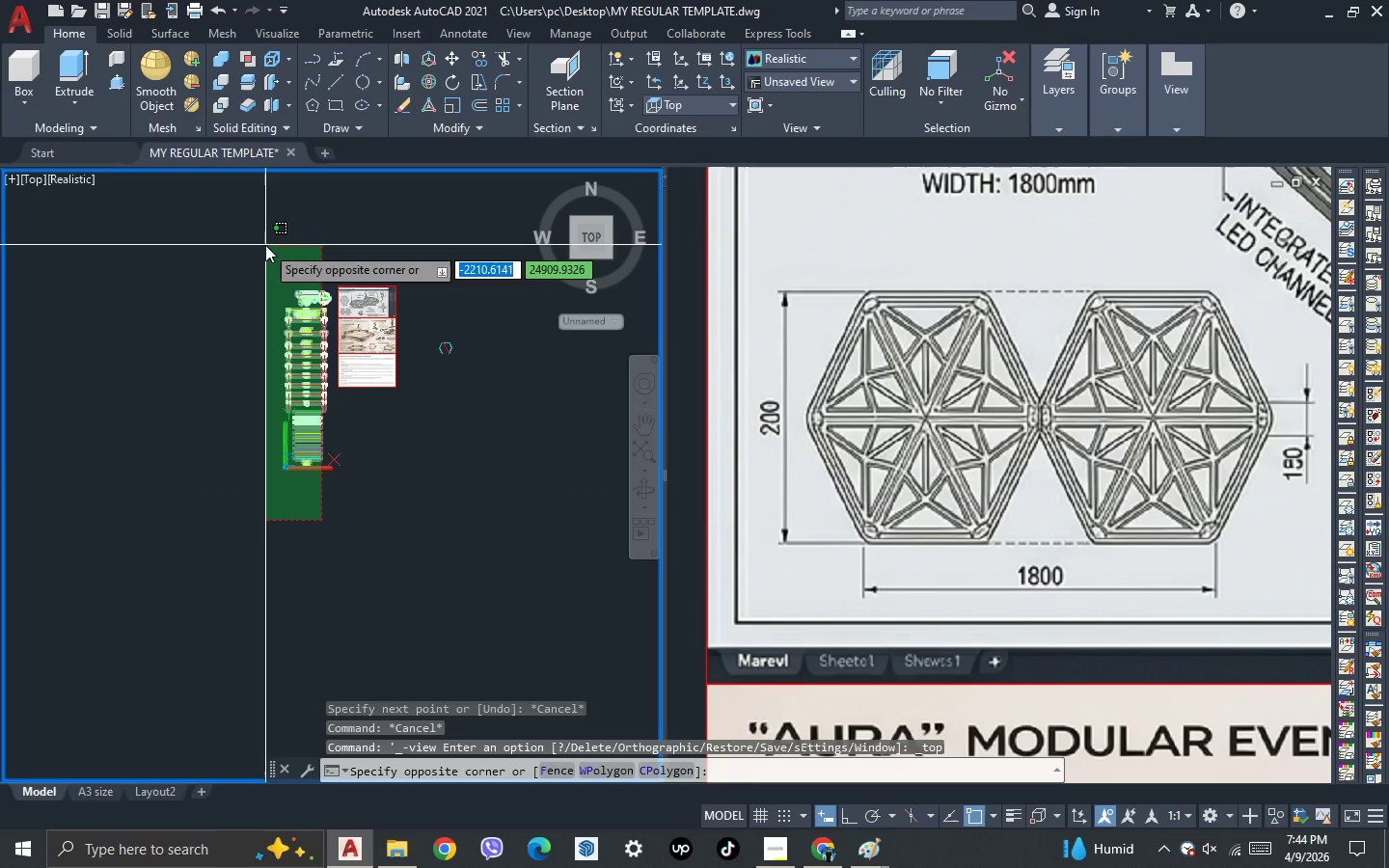 
left_click([265, 245])
 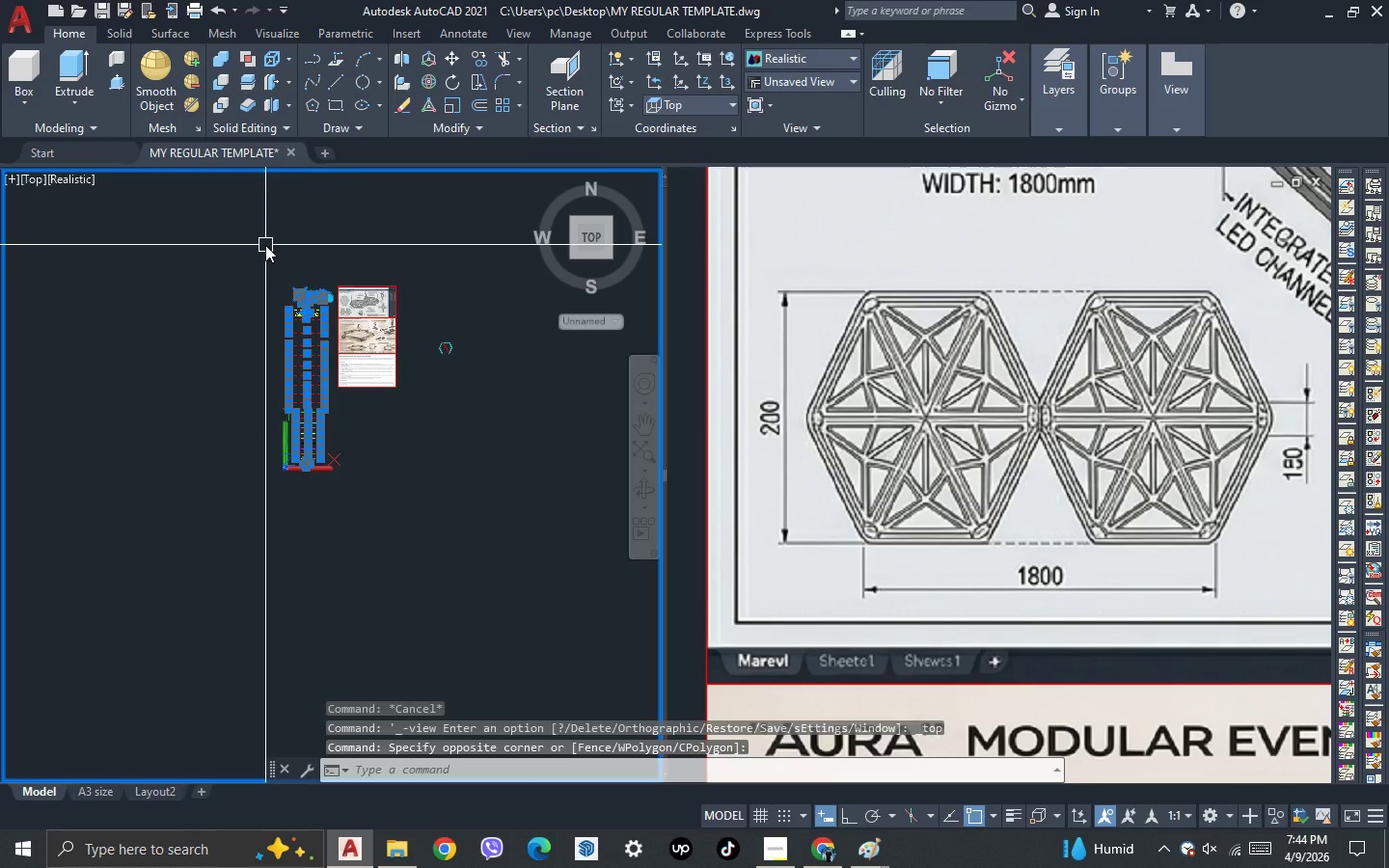 
key(Delete)
 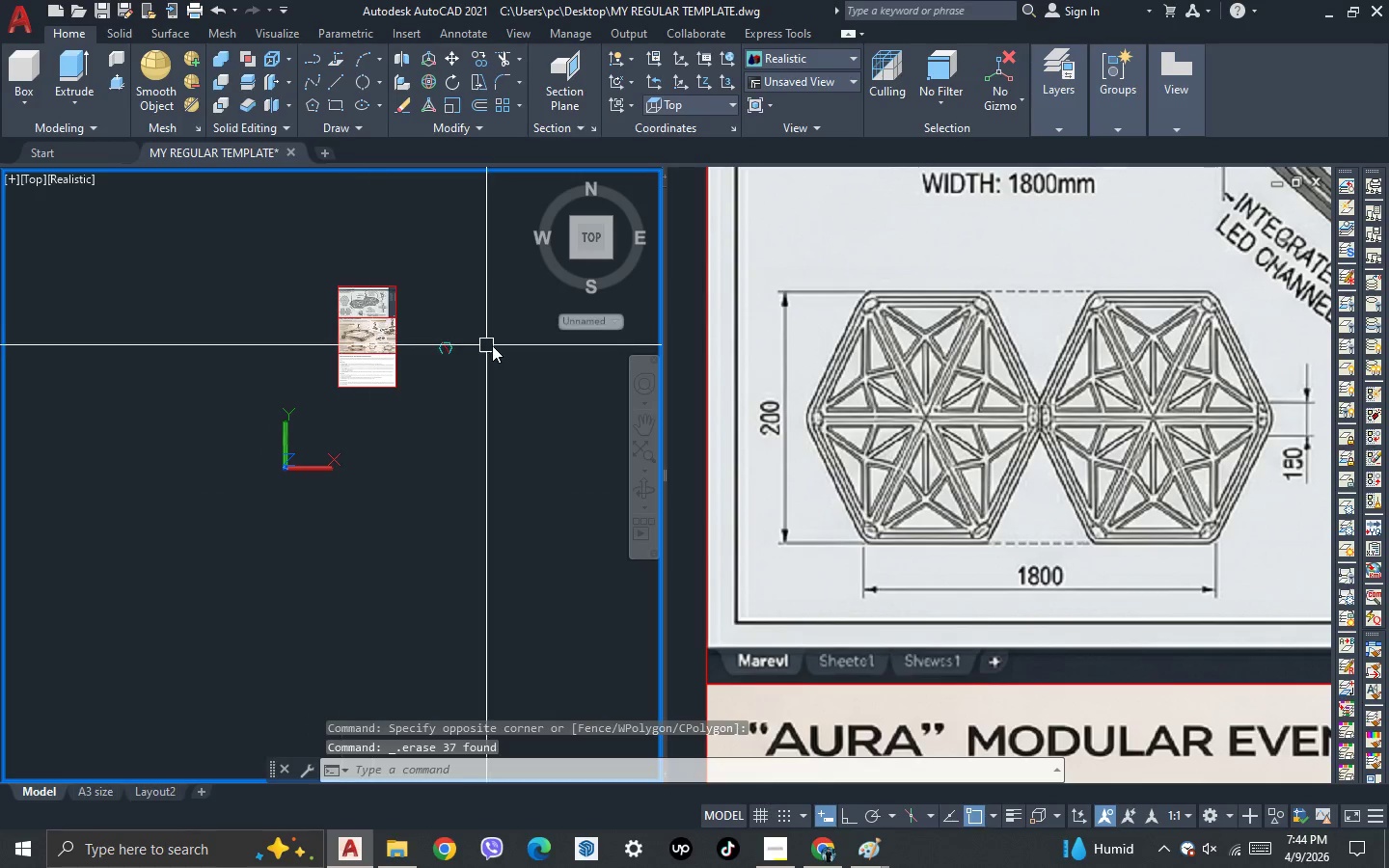 
scroll: coordinate [402, 375], scroll_direction: up, amount: 10.0
 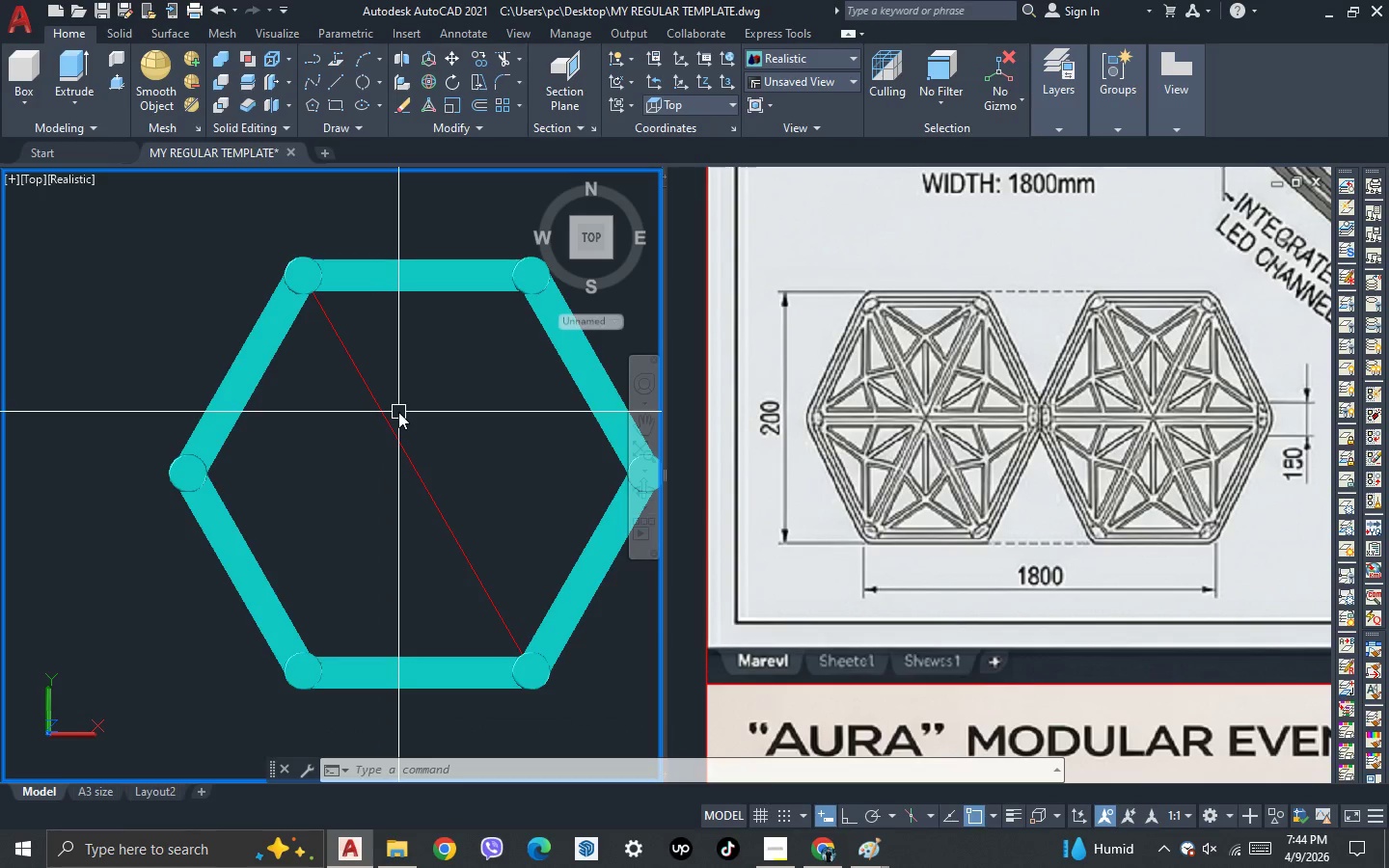 
left_click([382, 425])
 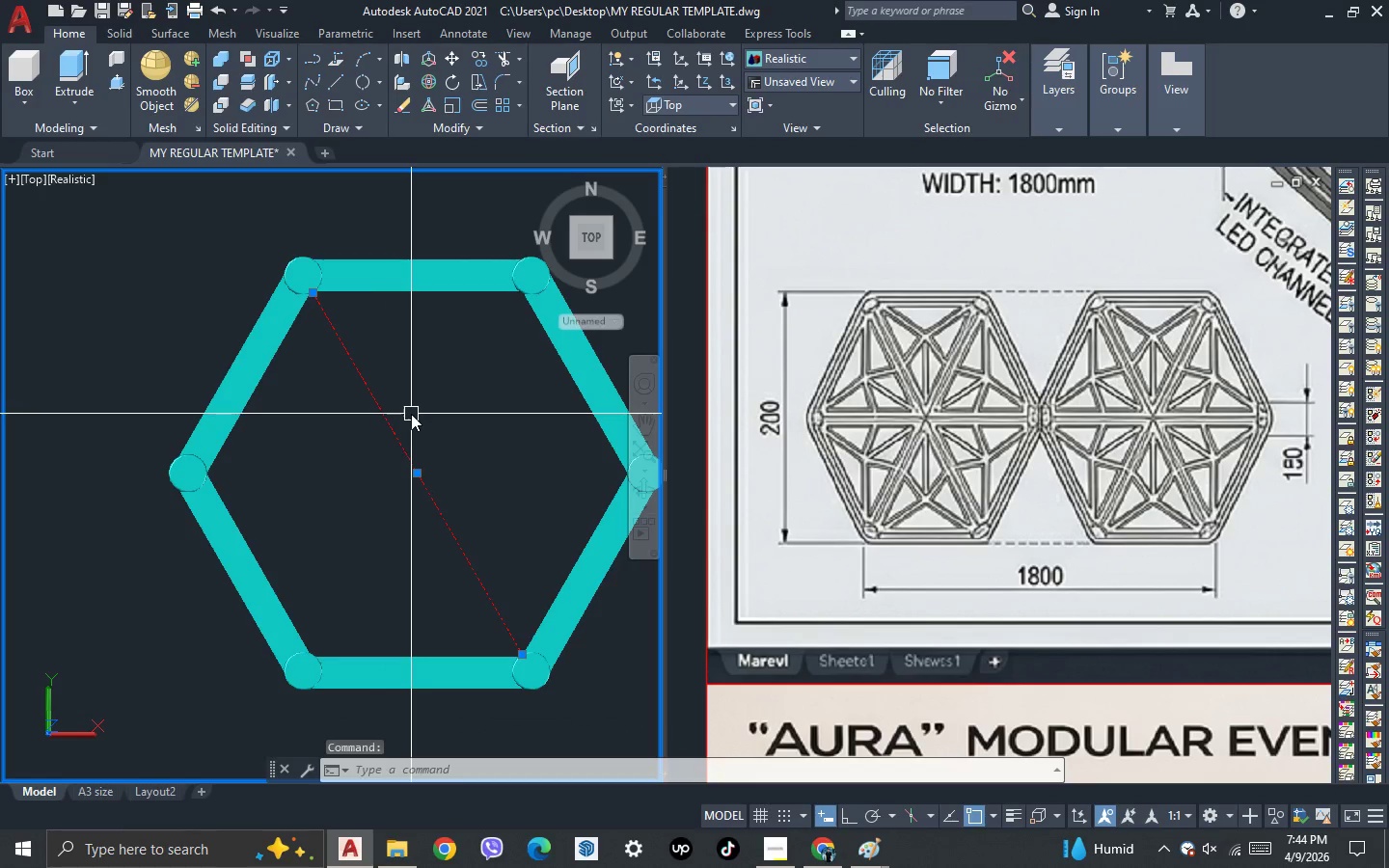 
key(O)
 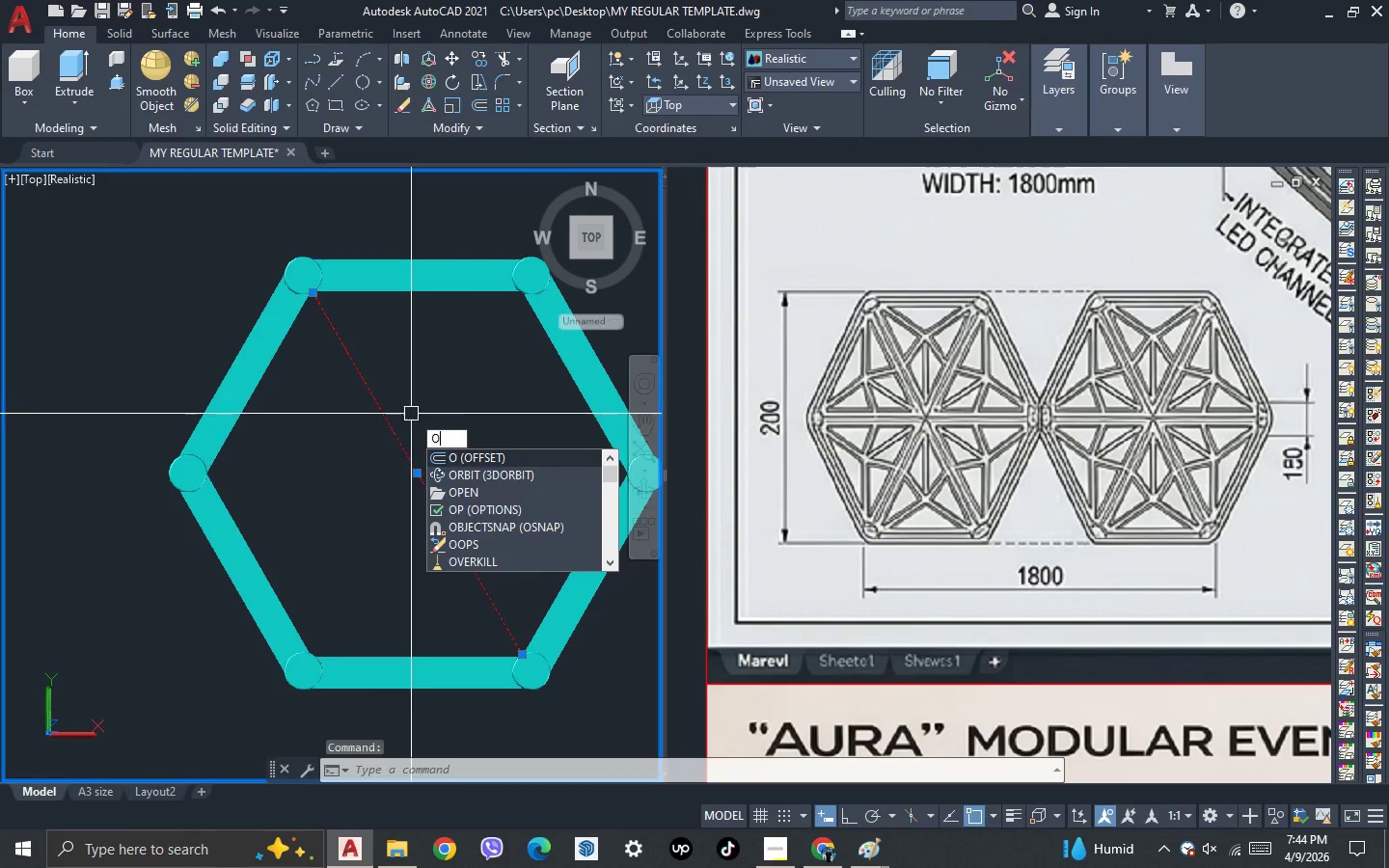 
key(Escape)
 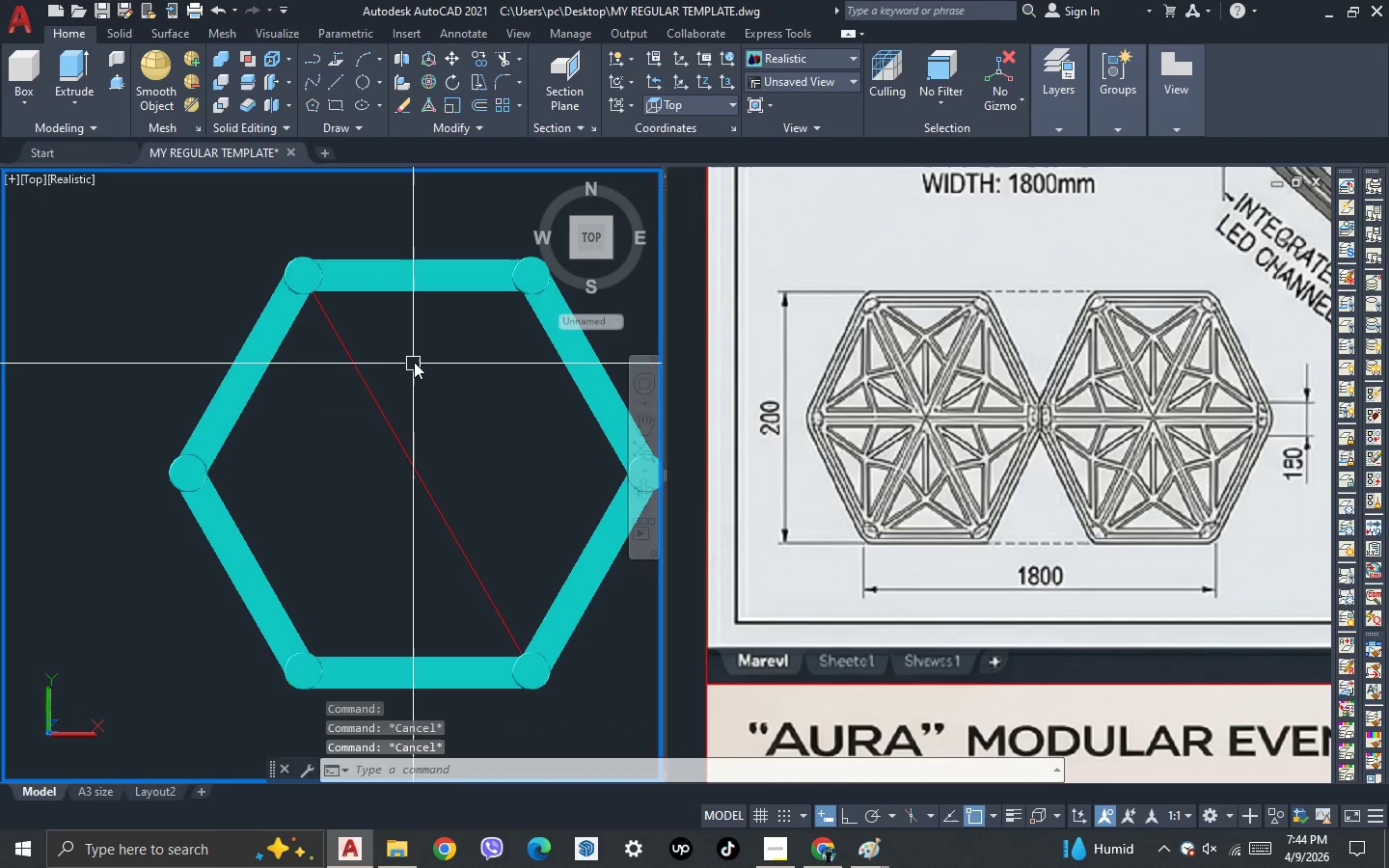 
key(Escape)
type(di)
 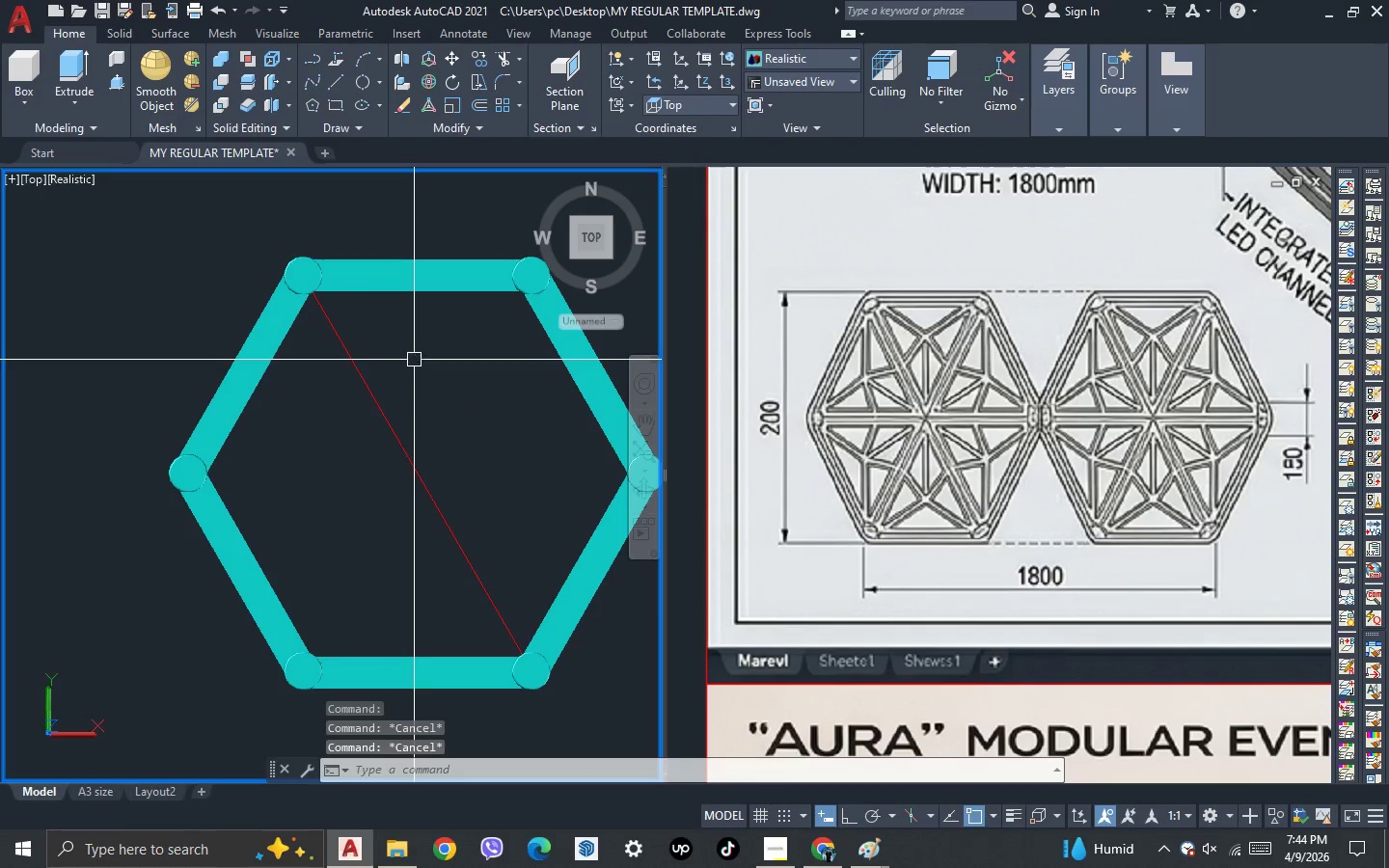 
key(Space)
 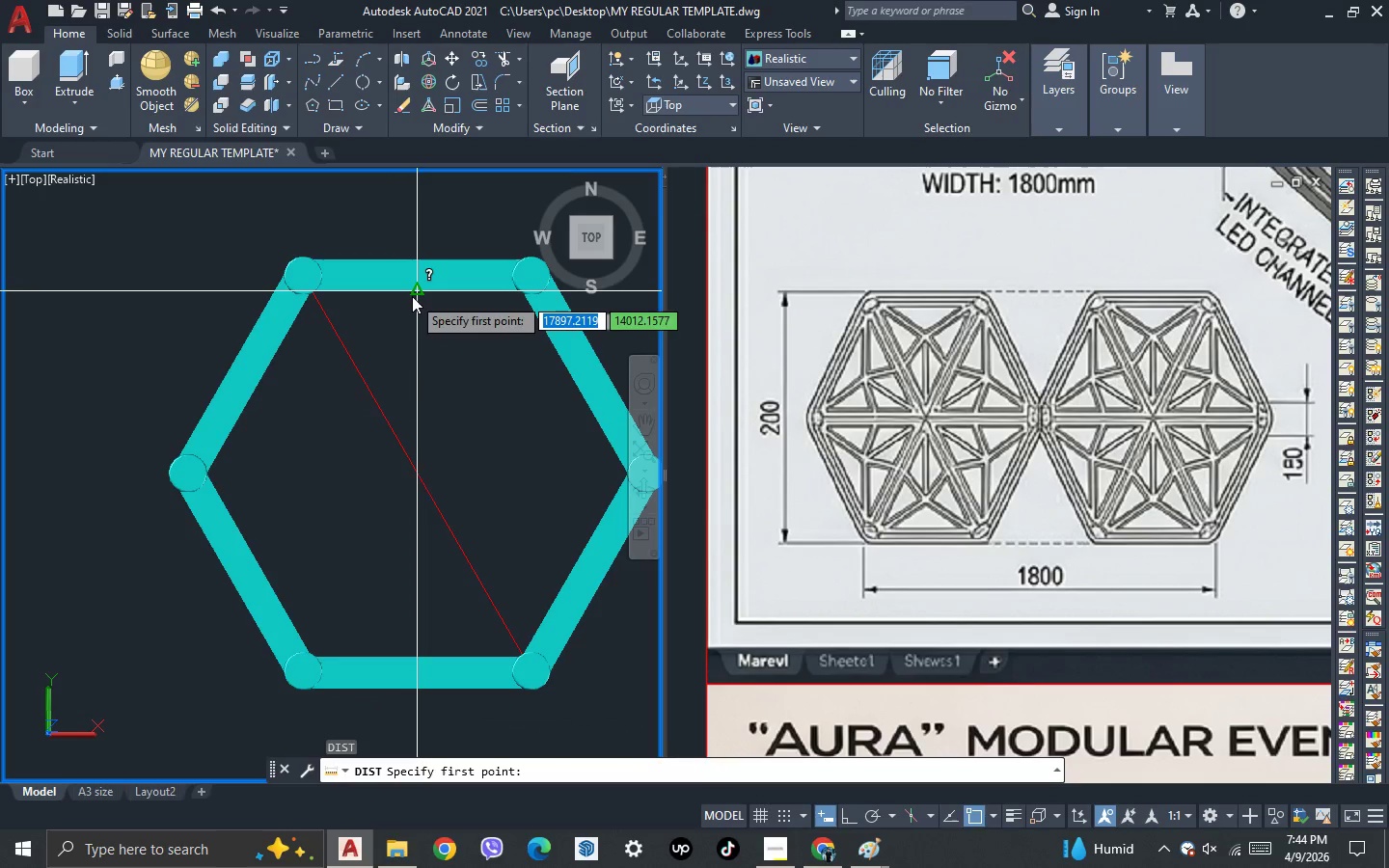 
left_click([412, 296])
 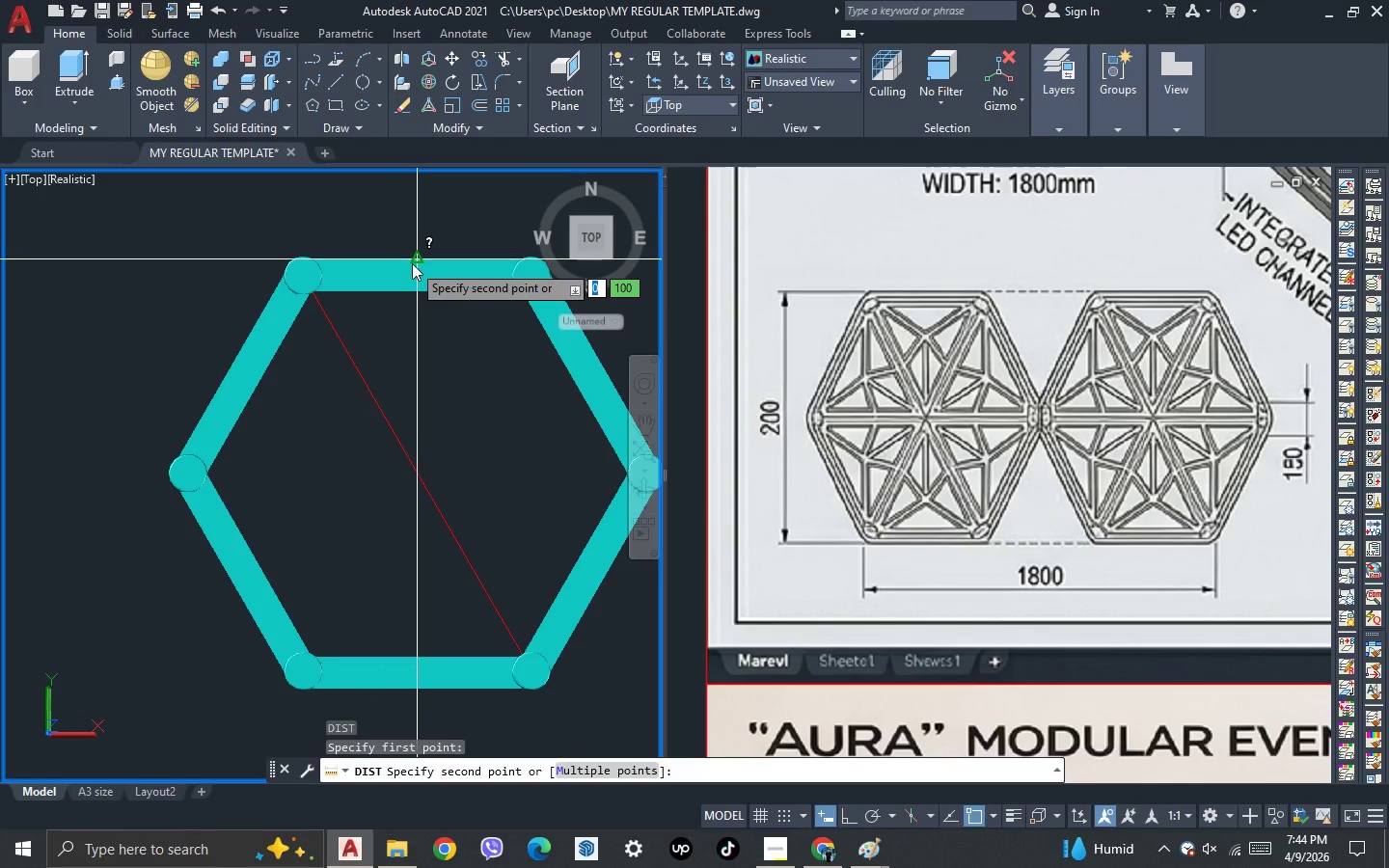 
left_click([412, 263])
 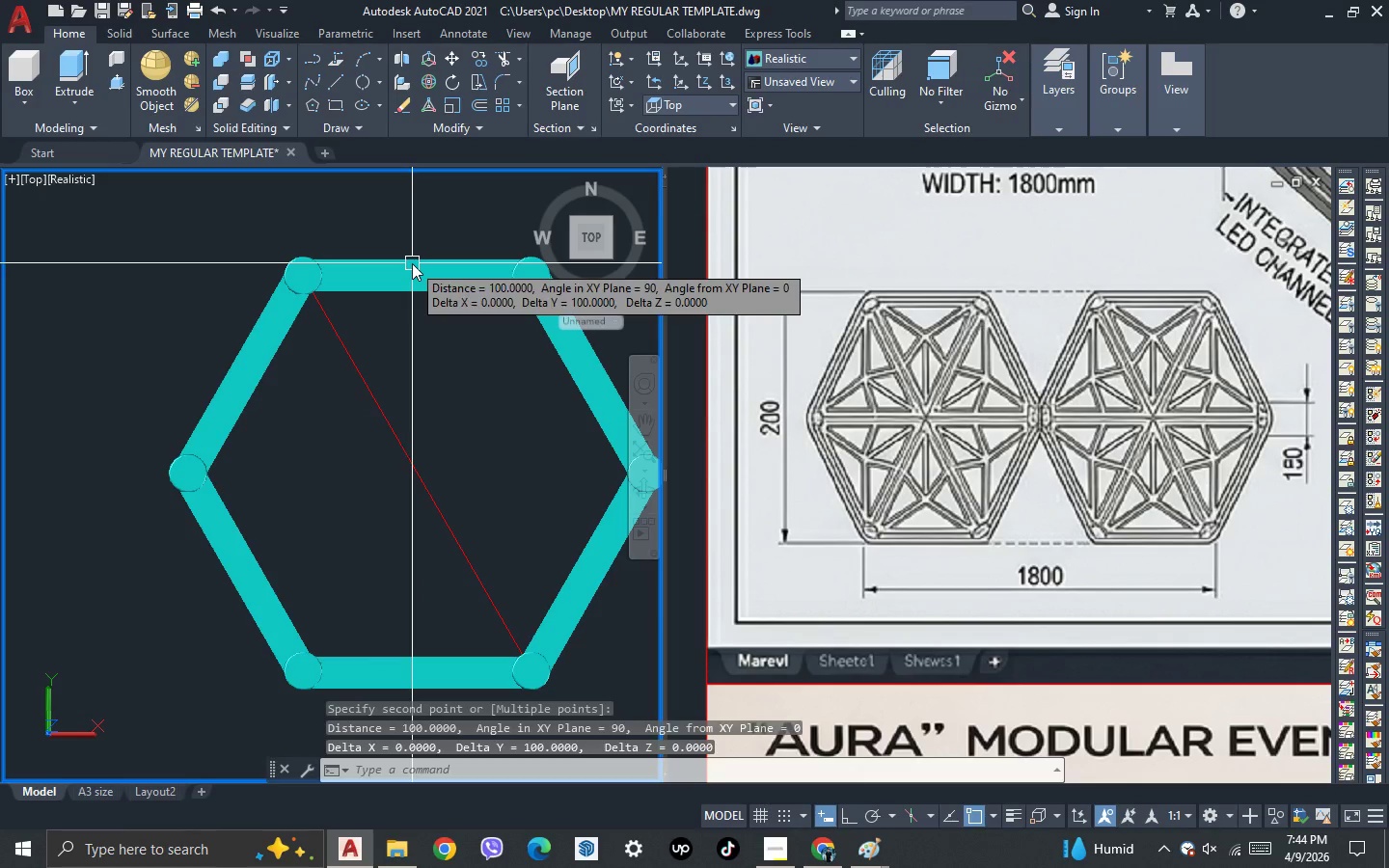 
key(Escape)
 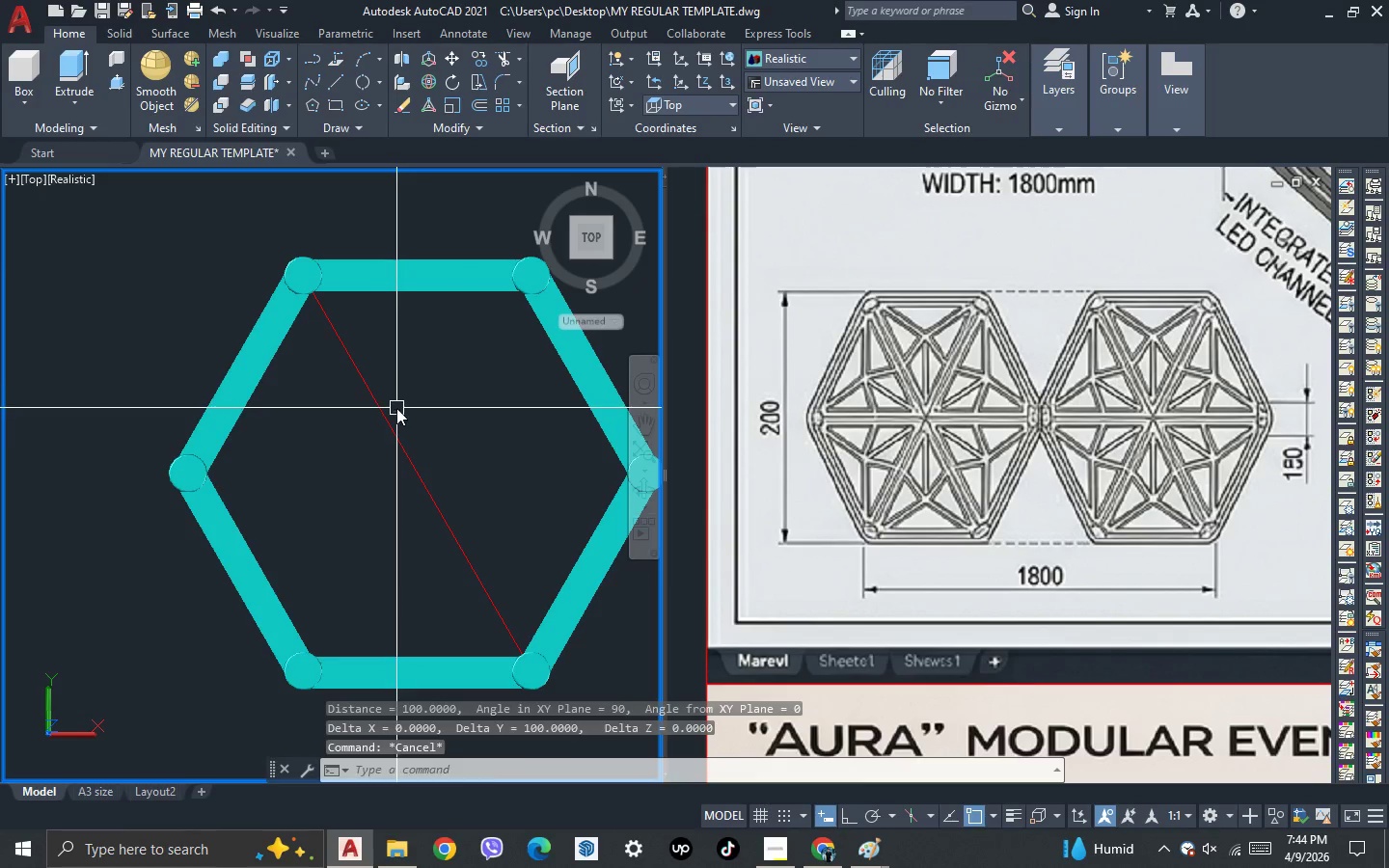 
left_click_drag(start_coordinate=[396, 408], to_coordinate=[395, 413])
 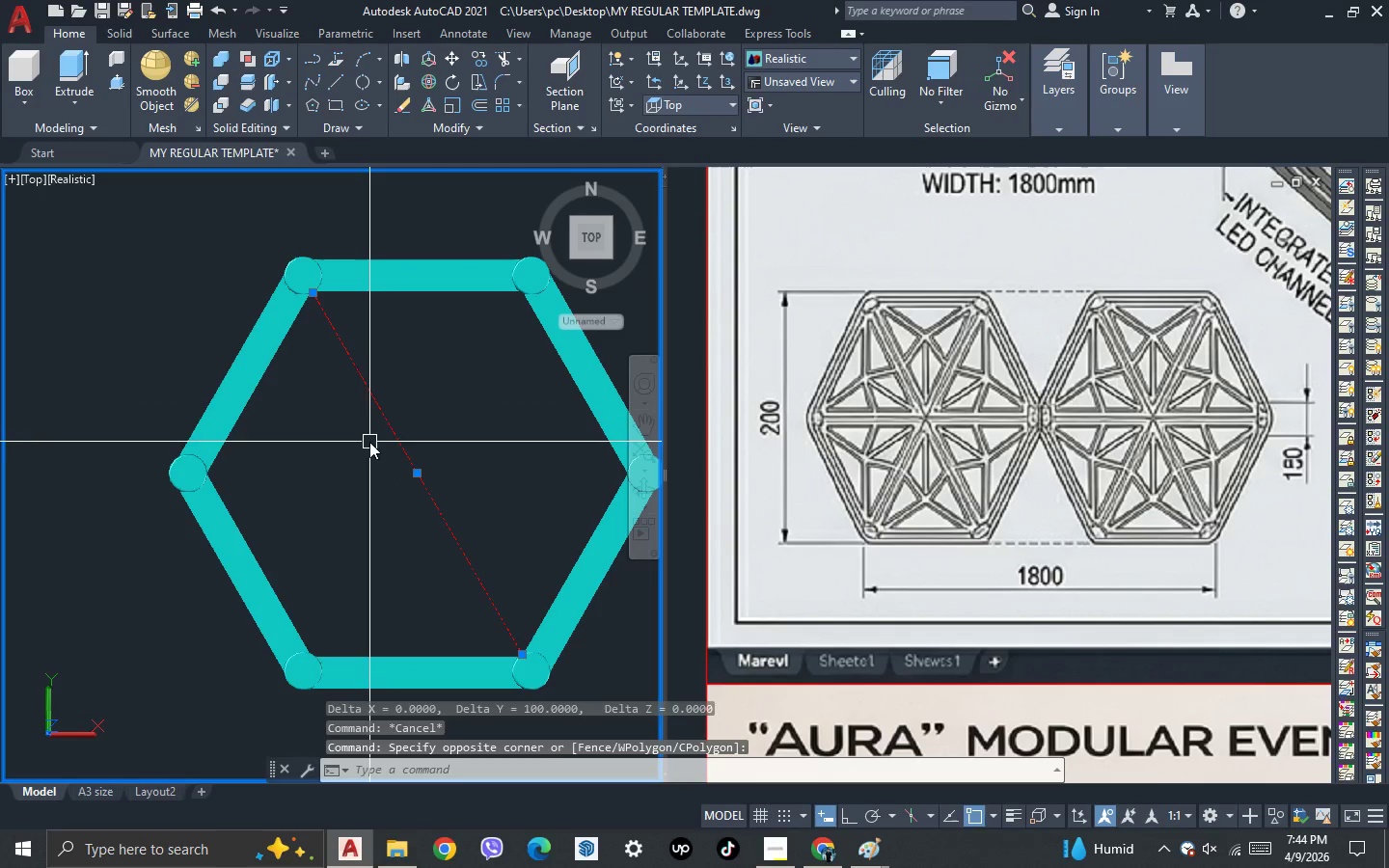 
double_click([369, 442])
 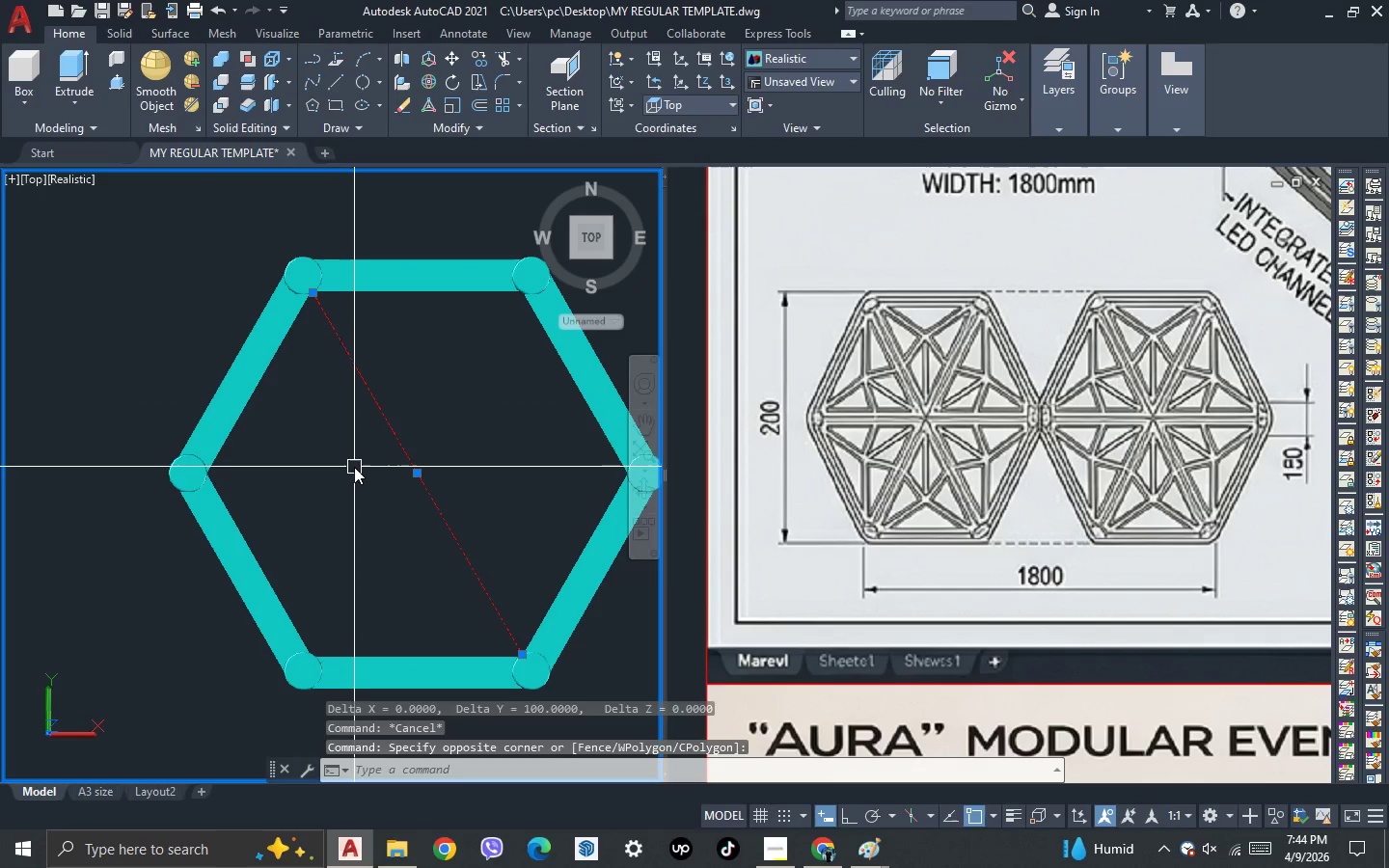 
key(O)
 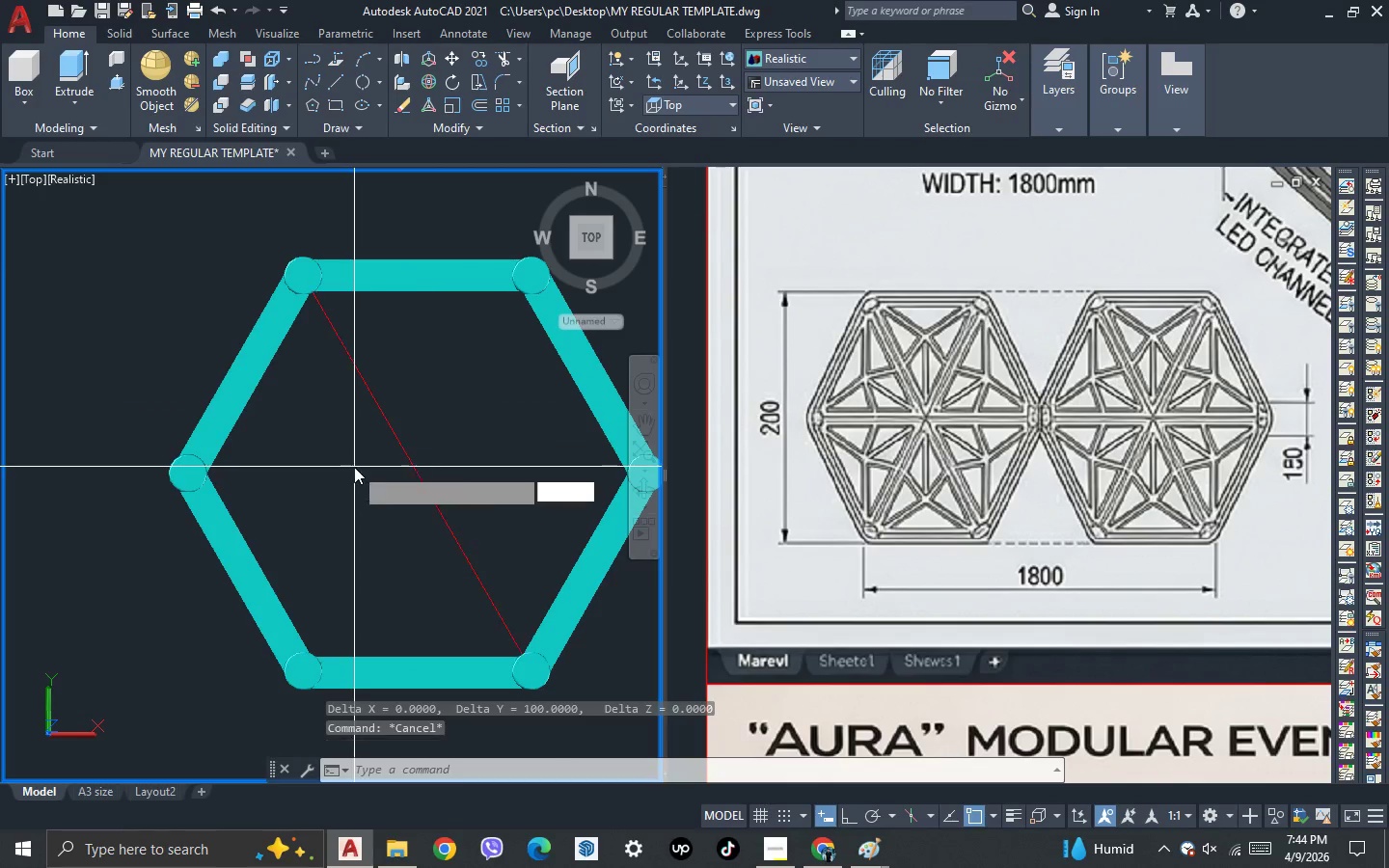 
key(Enter)
 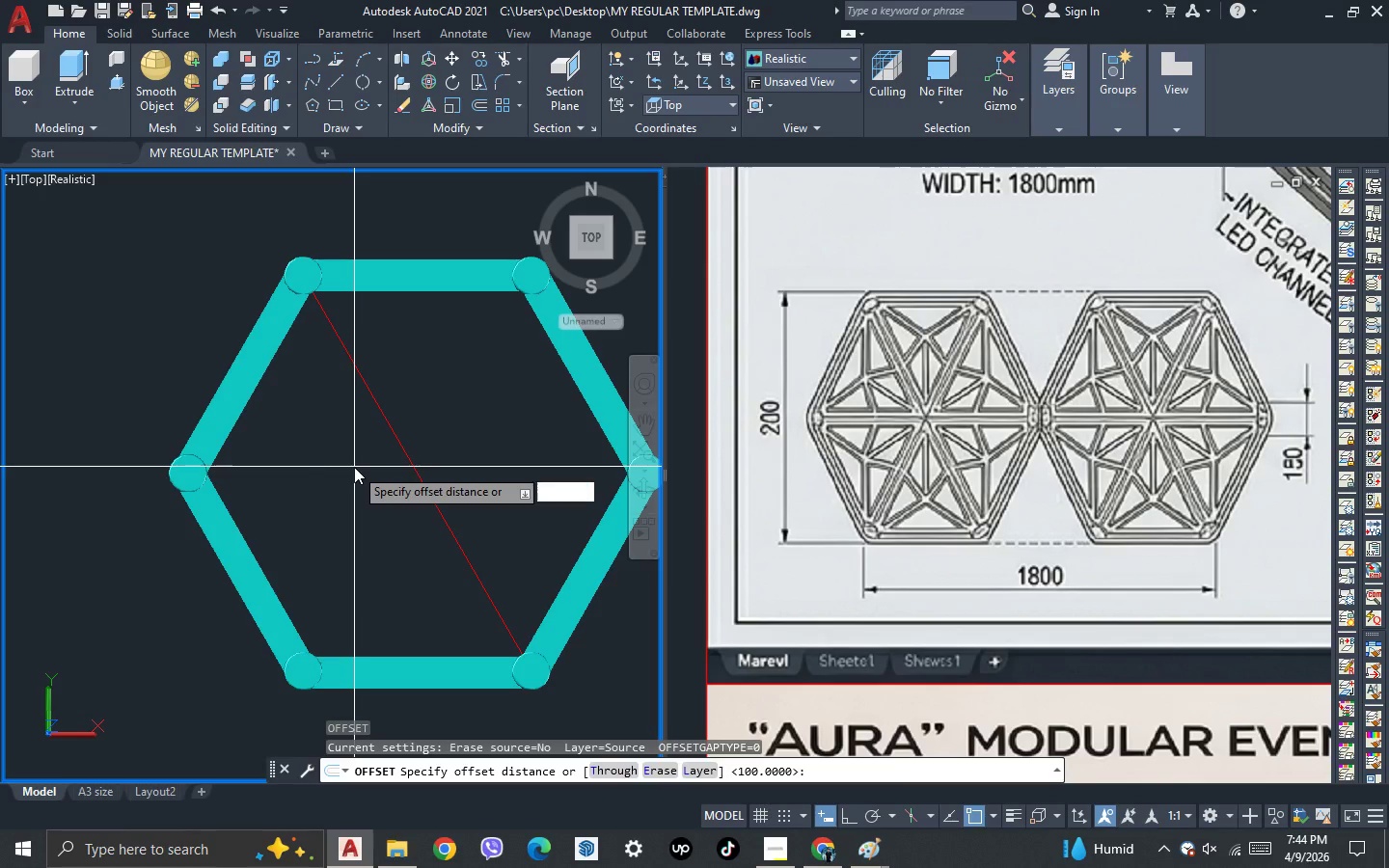 
type(50)
 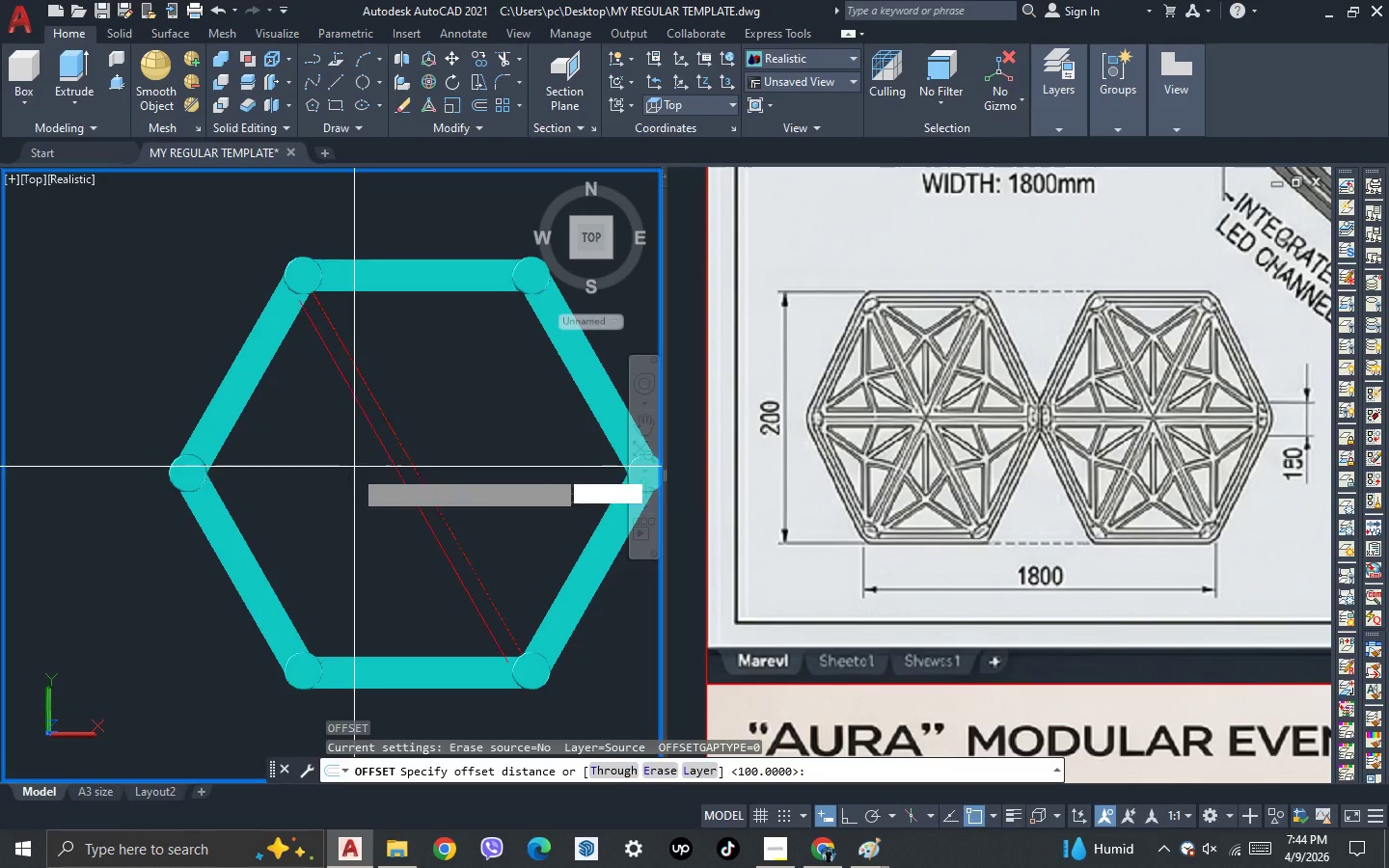 
key(Enter)
 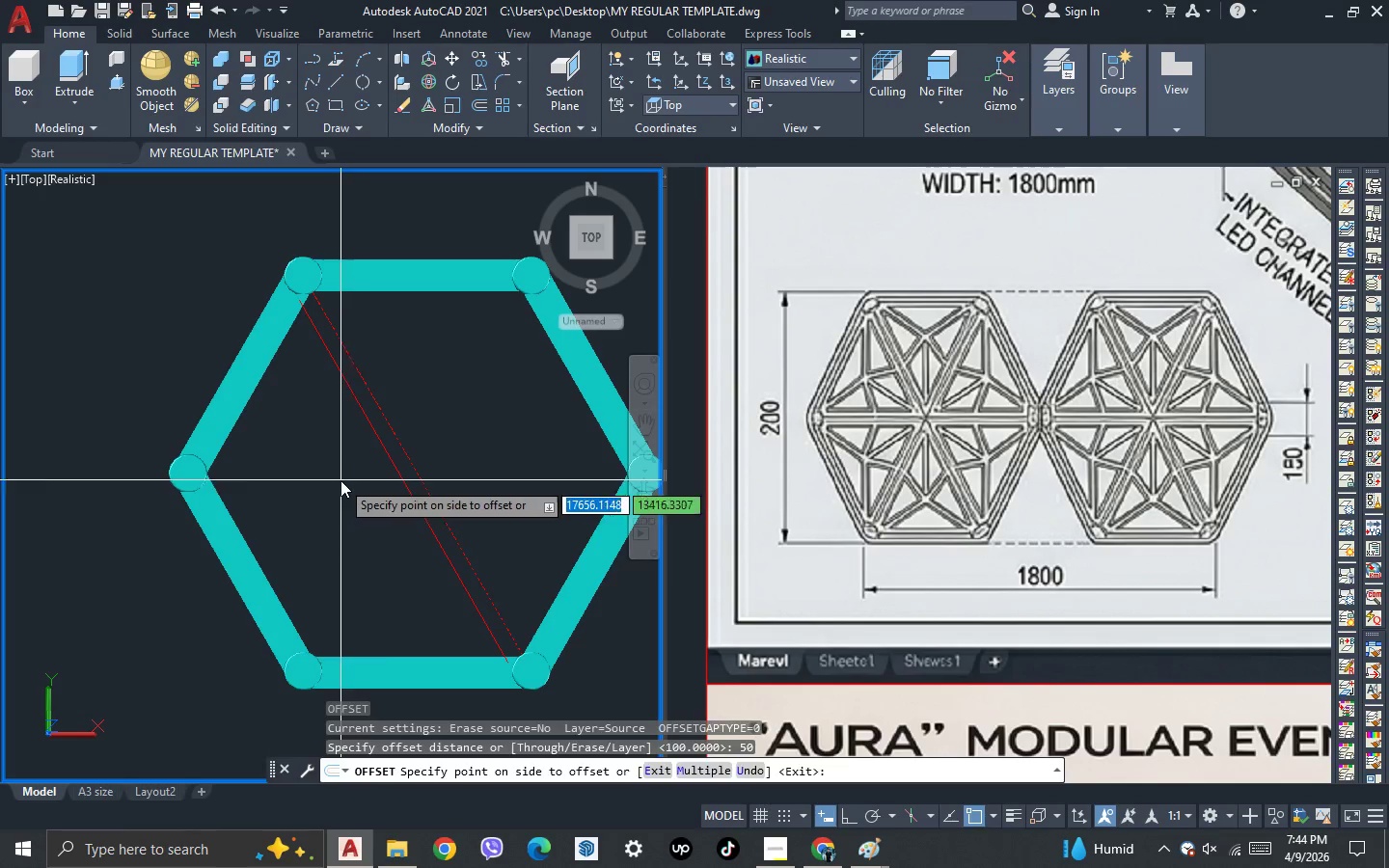 
left_click([340, 480])
 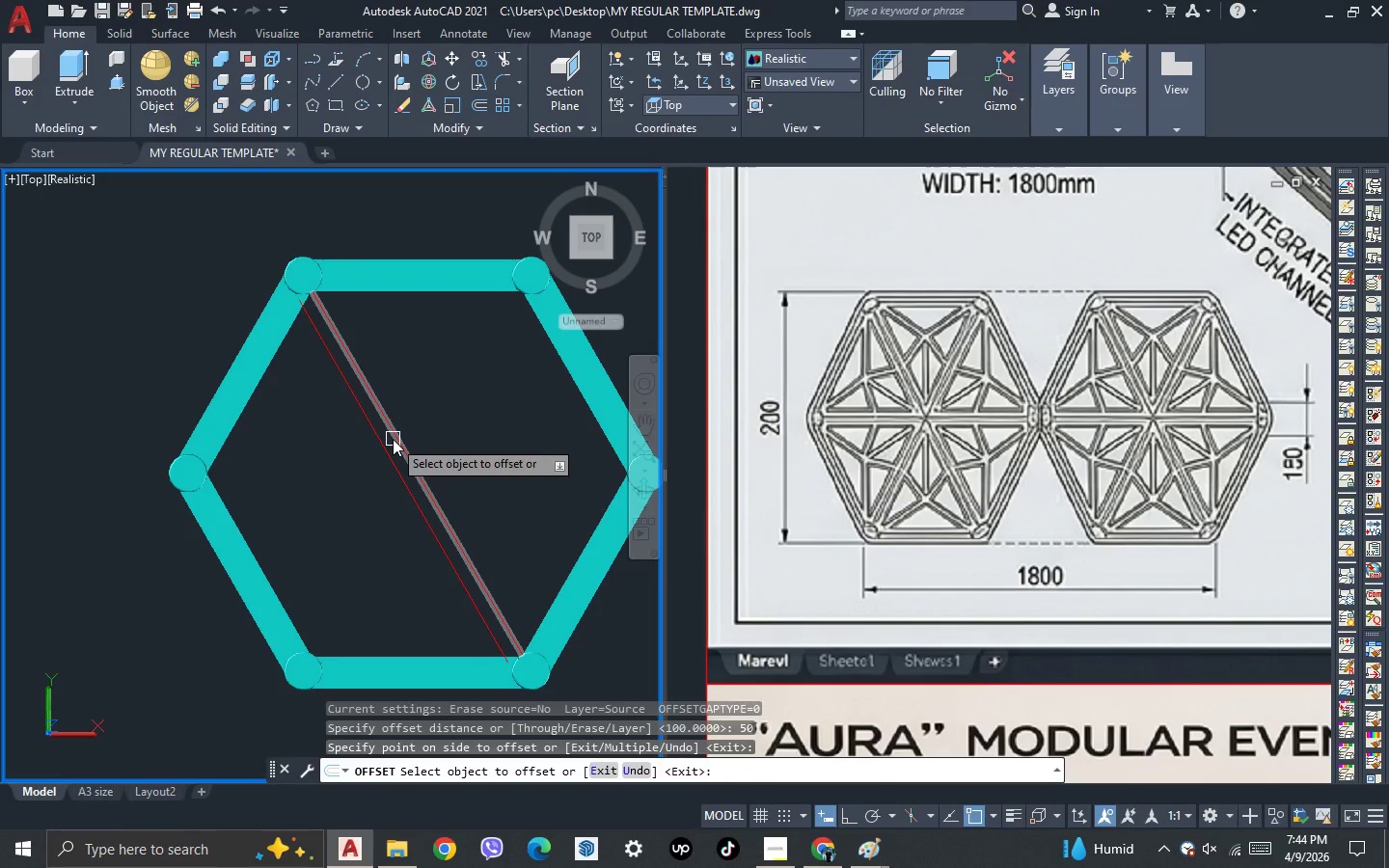 
left_click_drag(start_coordinate=[393, 439], to_coordinate=[395, 434])
 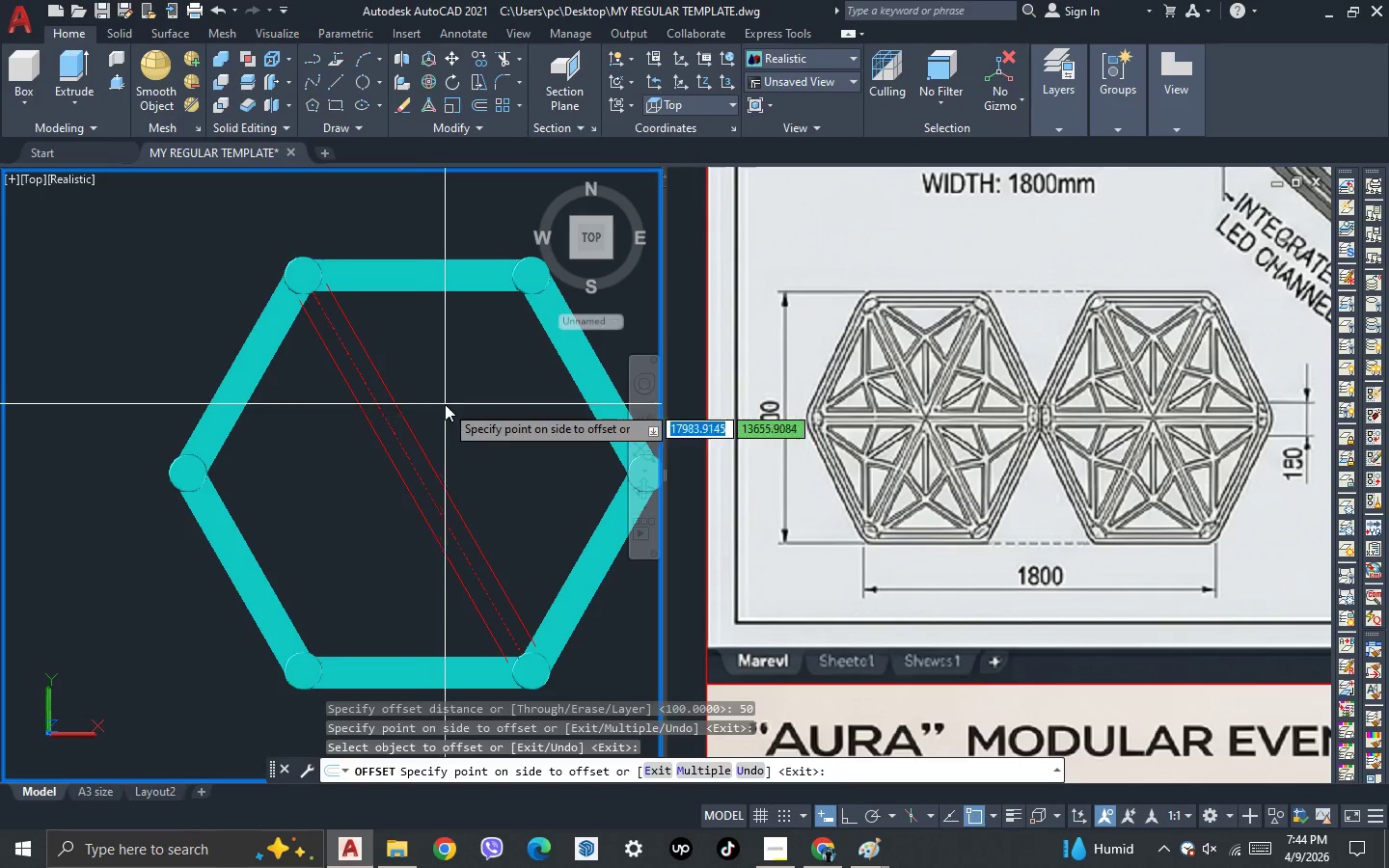 
double_click([445, 404])
 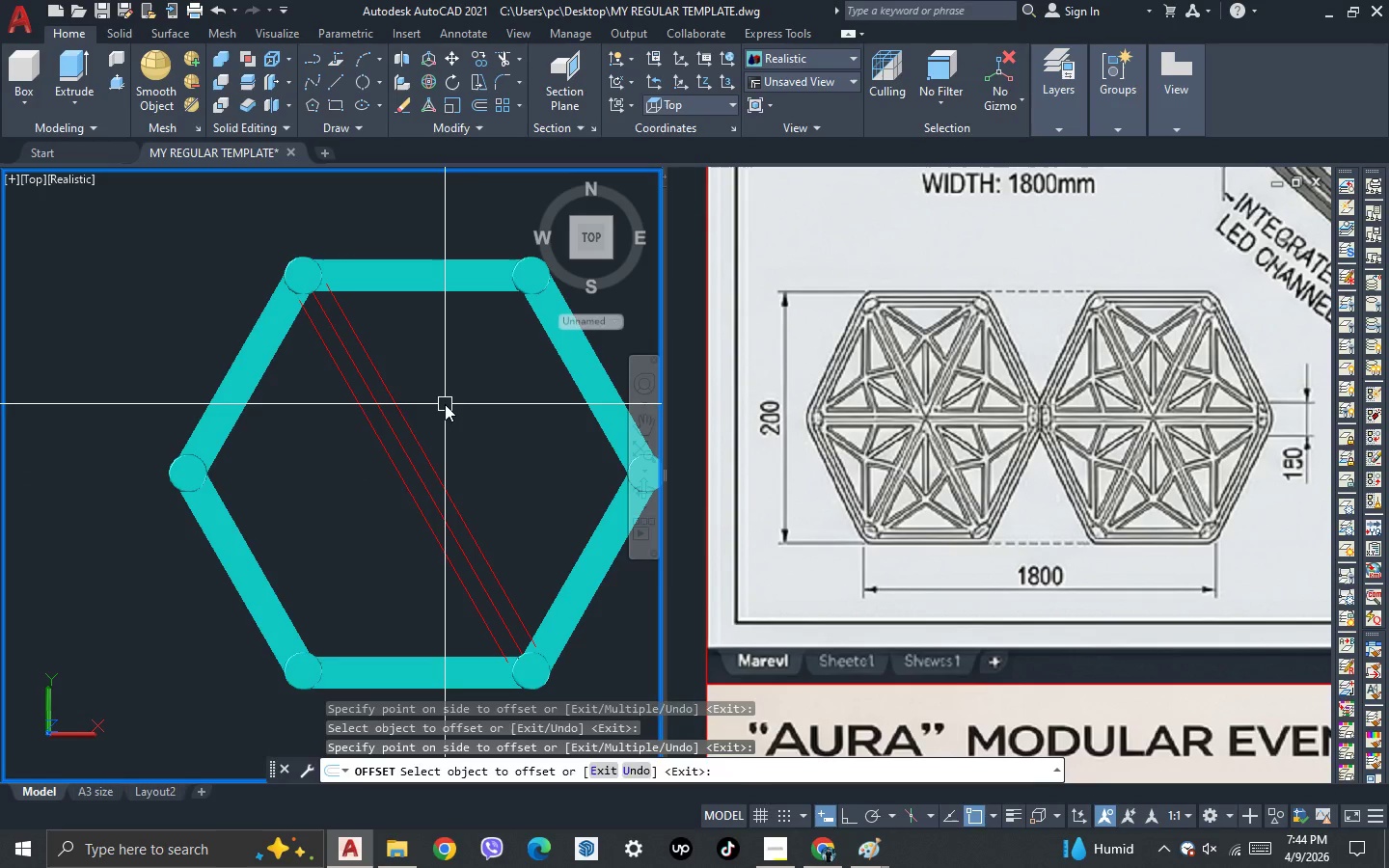 
key(Escape)
 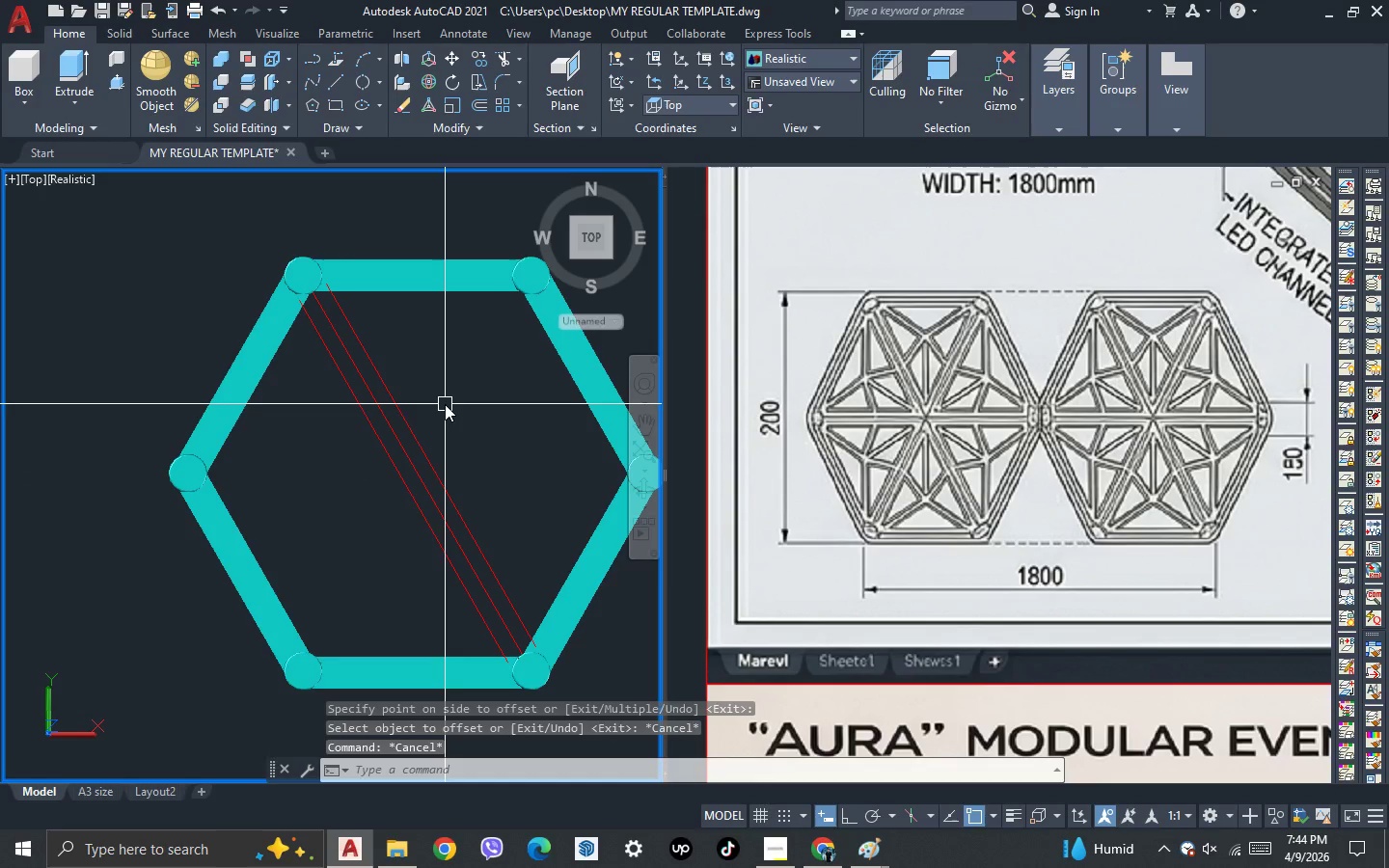 
key(Escape)
 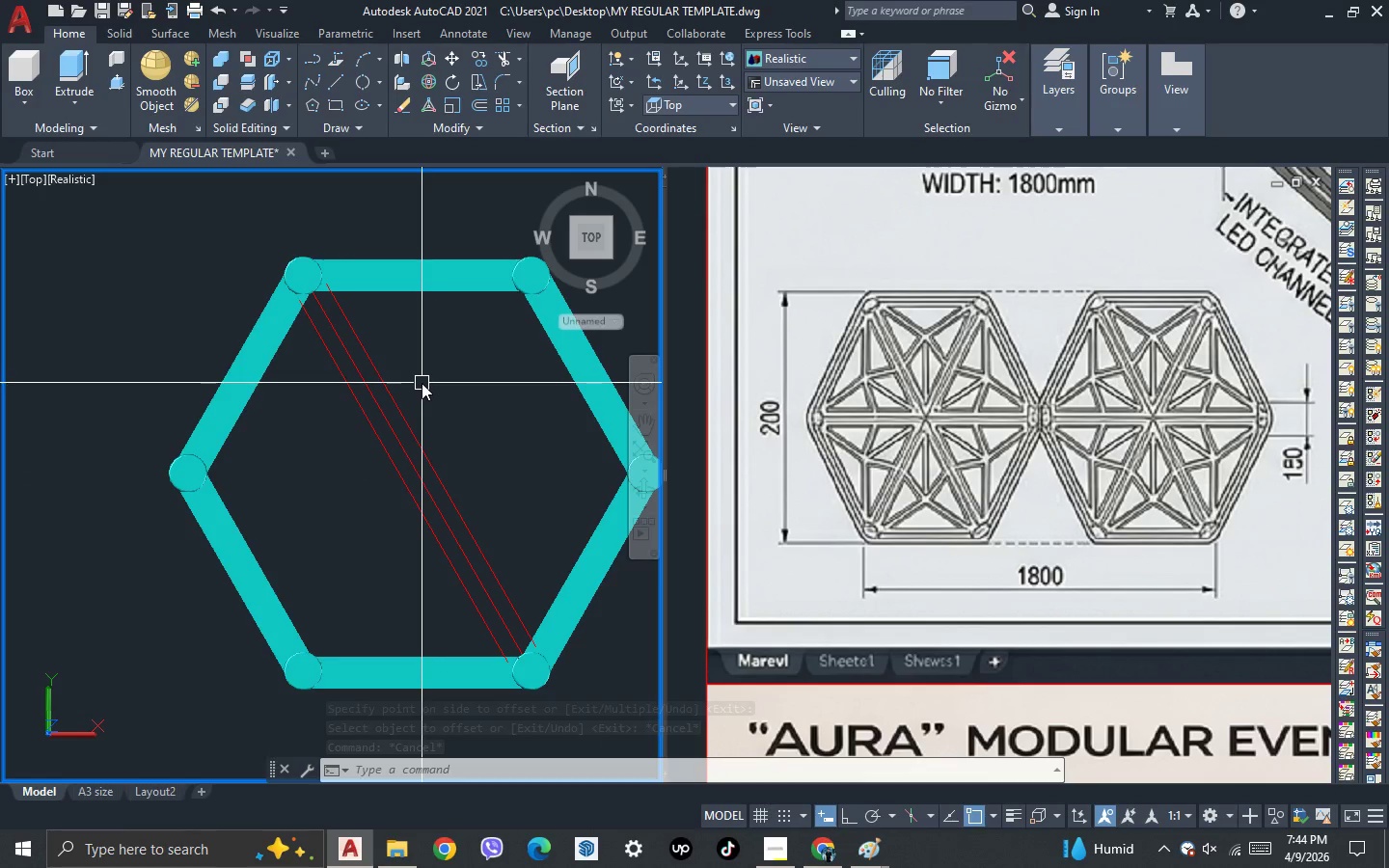 
wait(10.44)
 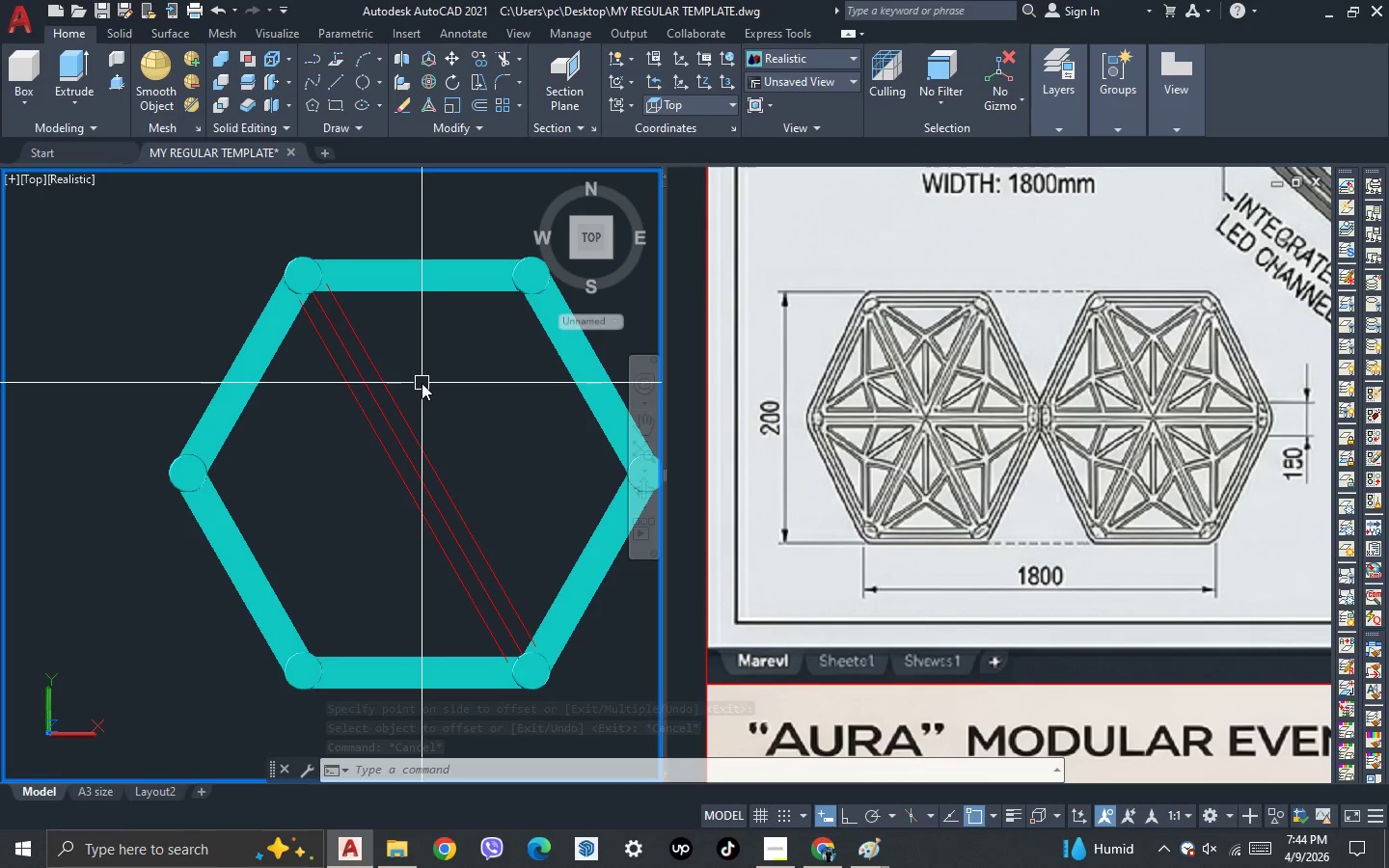 
left_click([380, 397])
 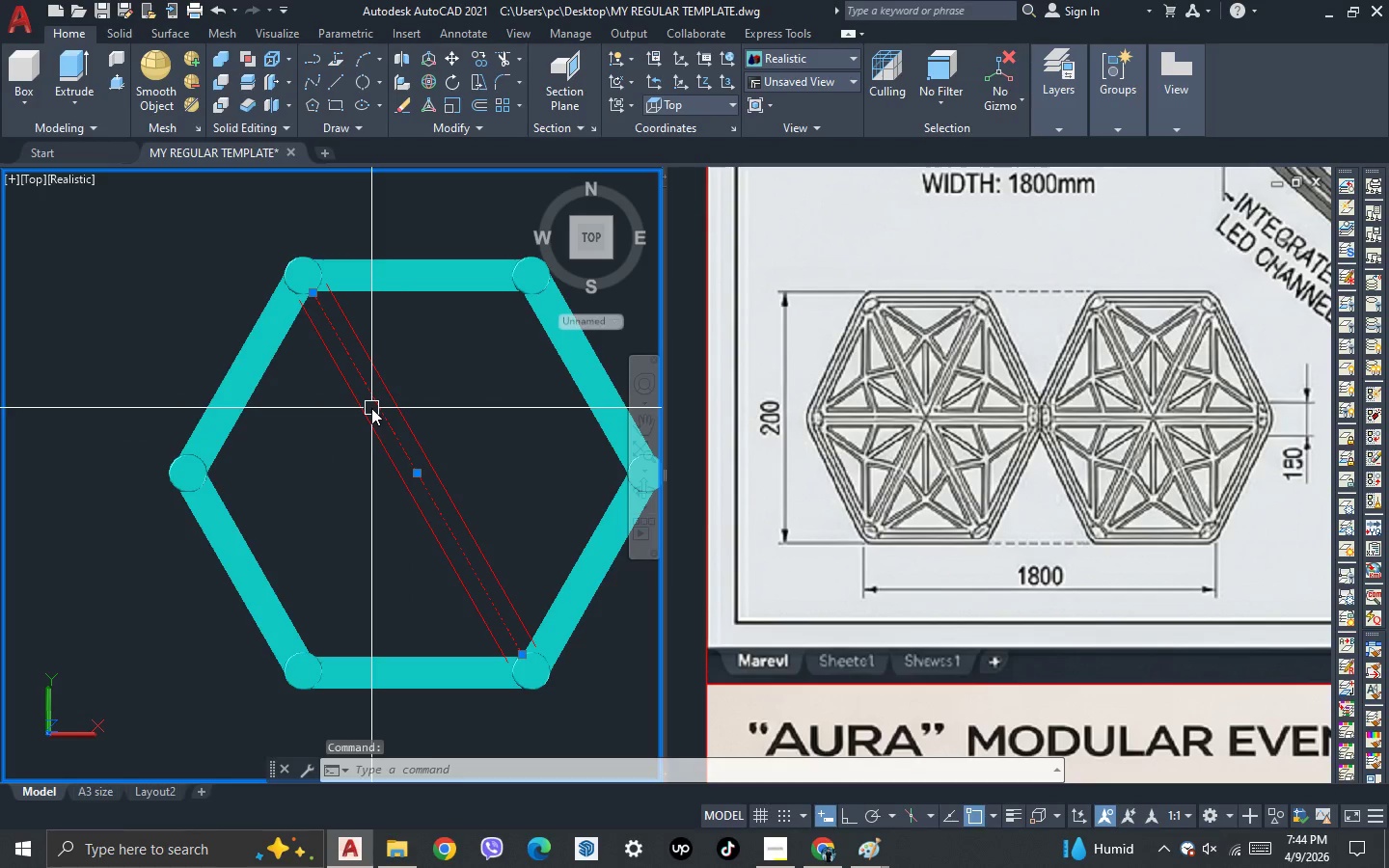 
type([Delete]la)
 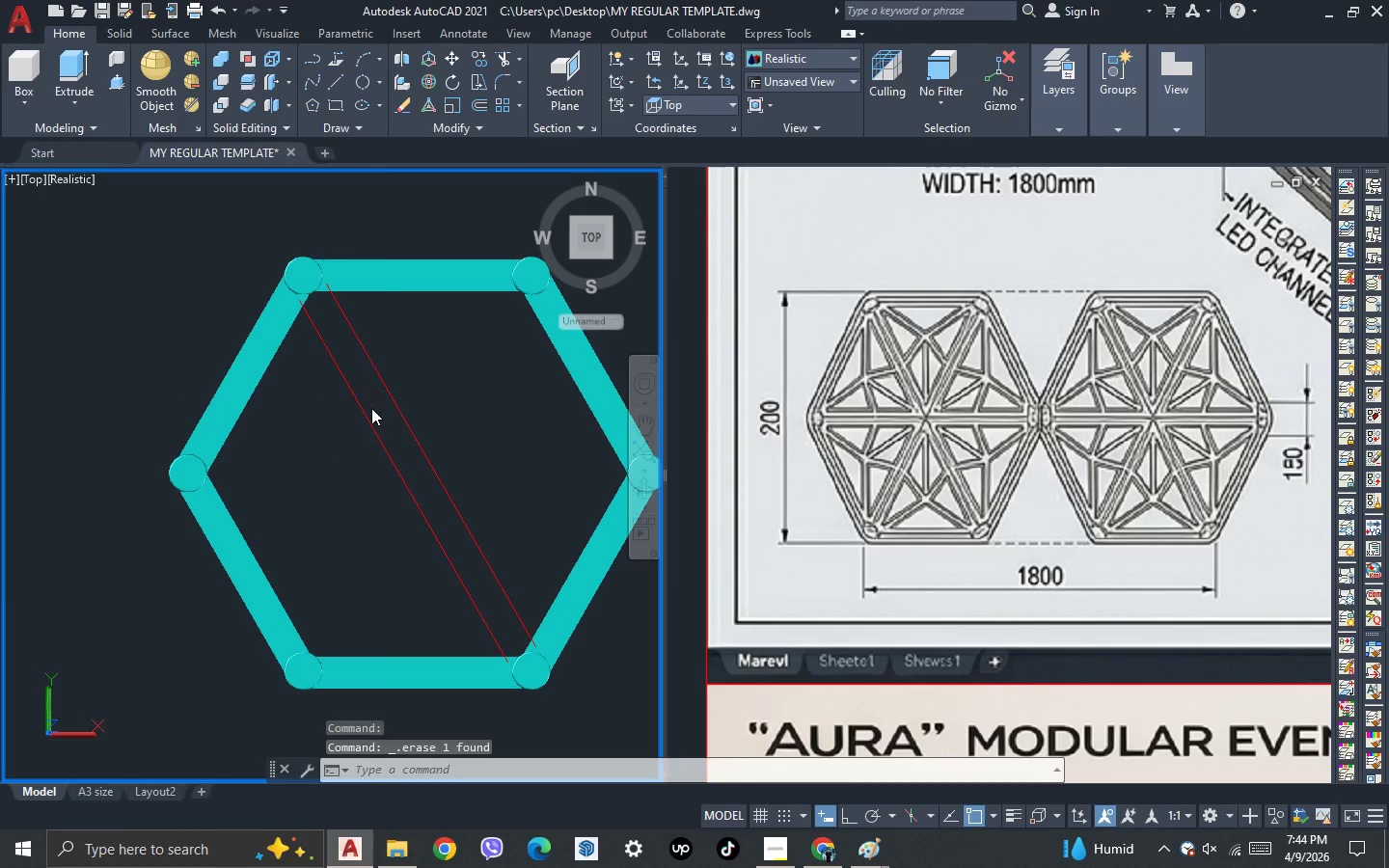 
key(Enter)
 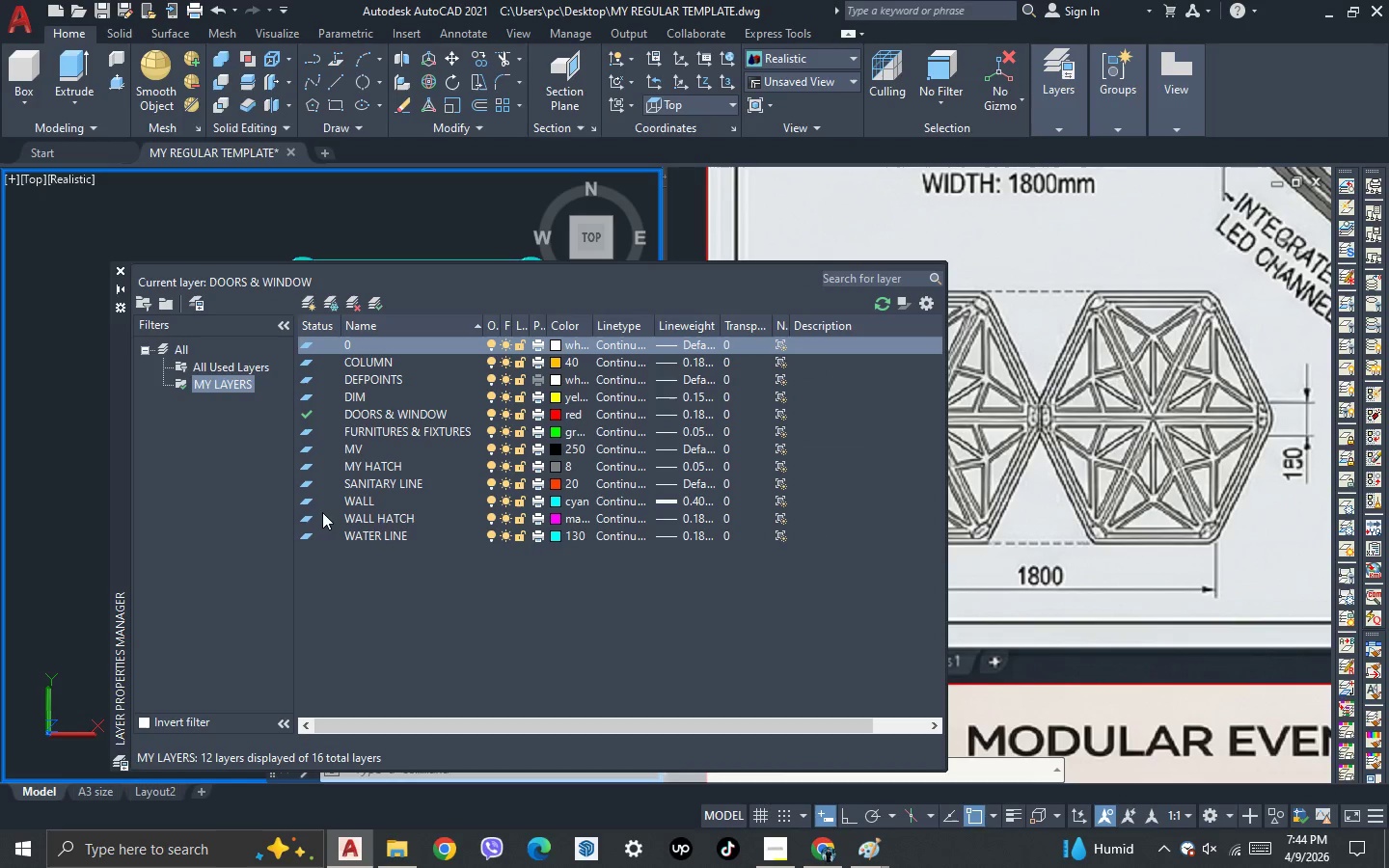 
double_click([303, 503])
 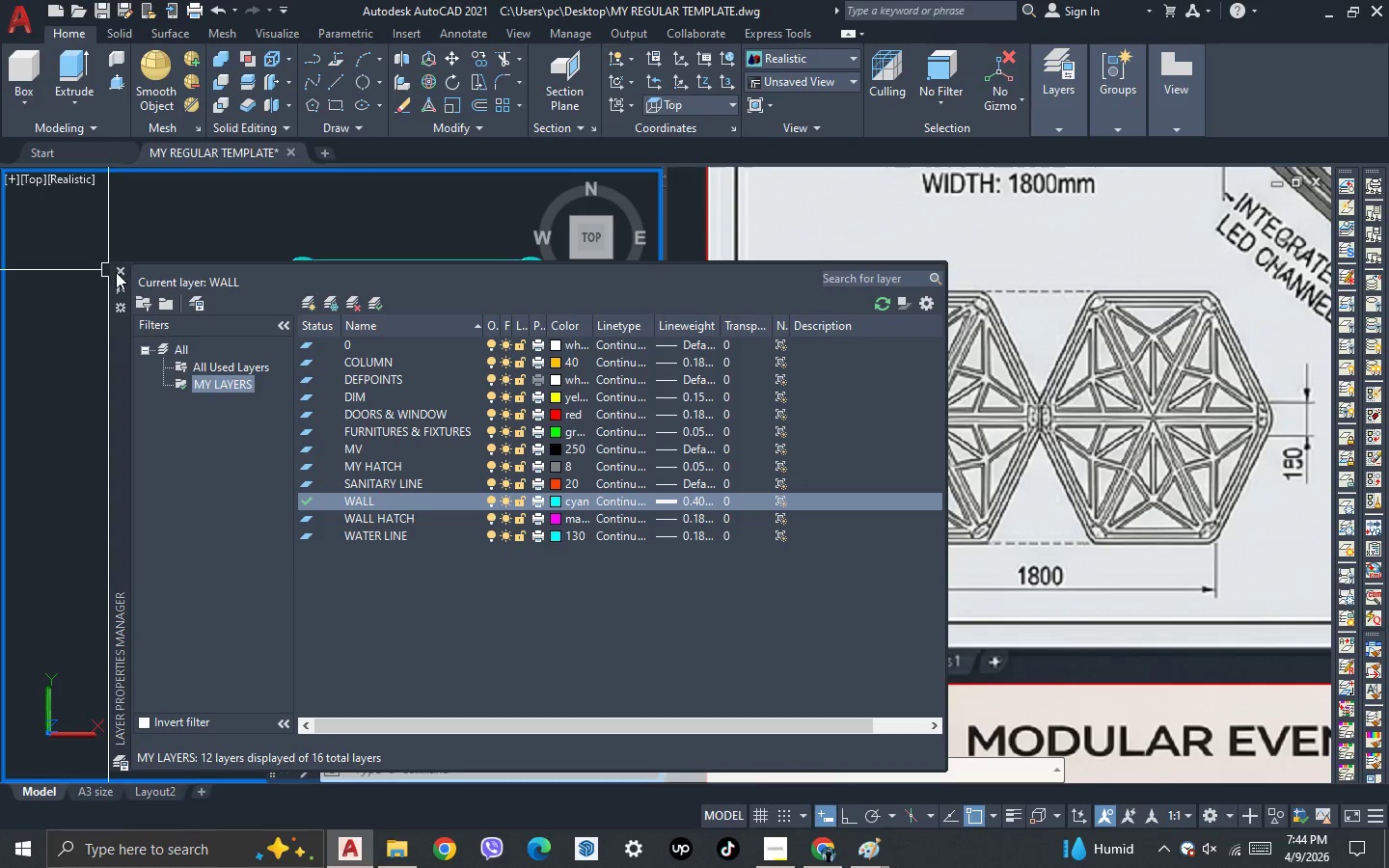 
left_click([123, 274])
 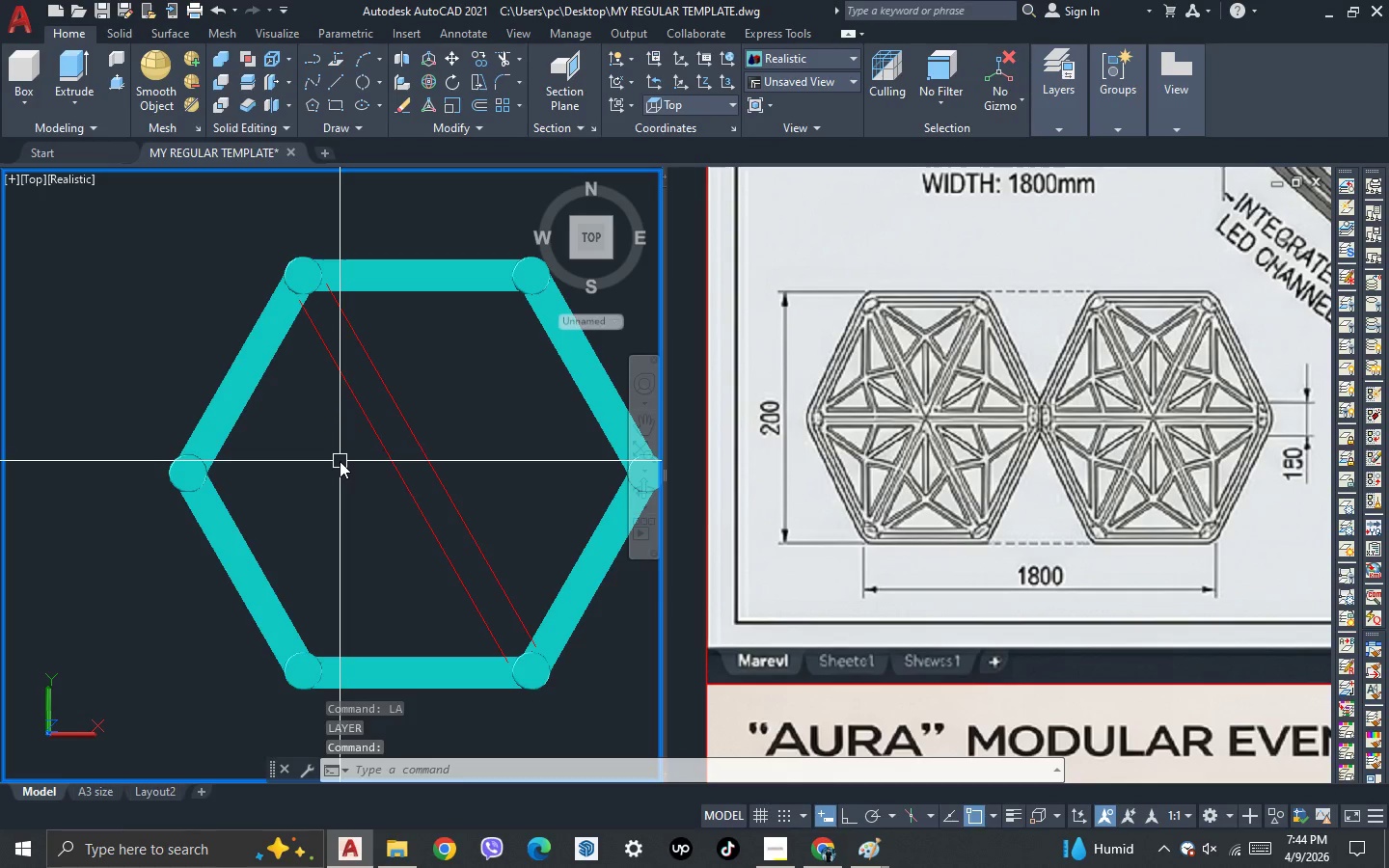 
scroll: coordinate [337, 461], scroll_direction: none, amount: 0.0
 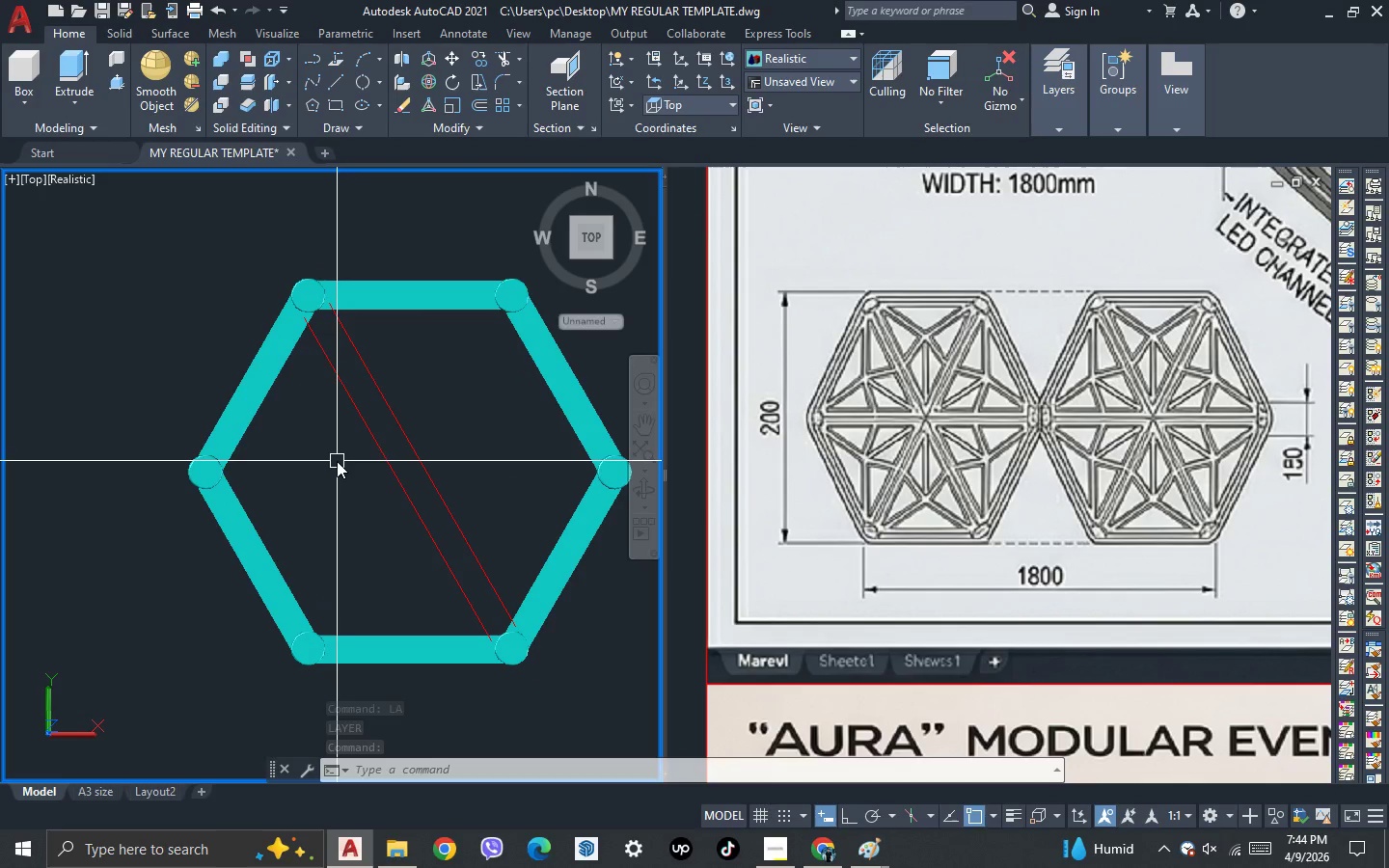 
type(ma)
 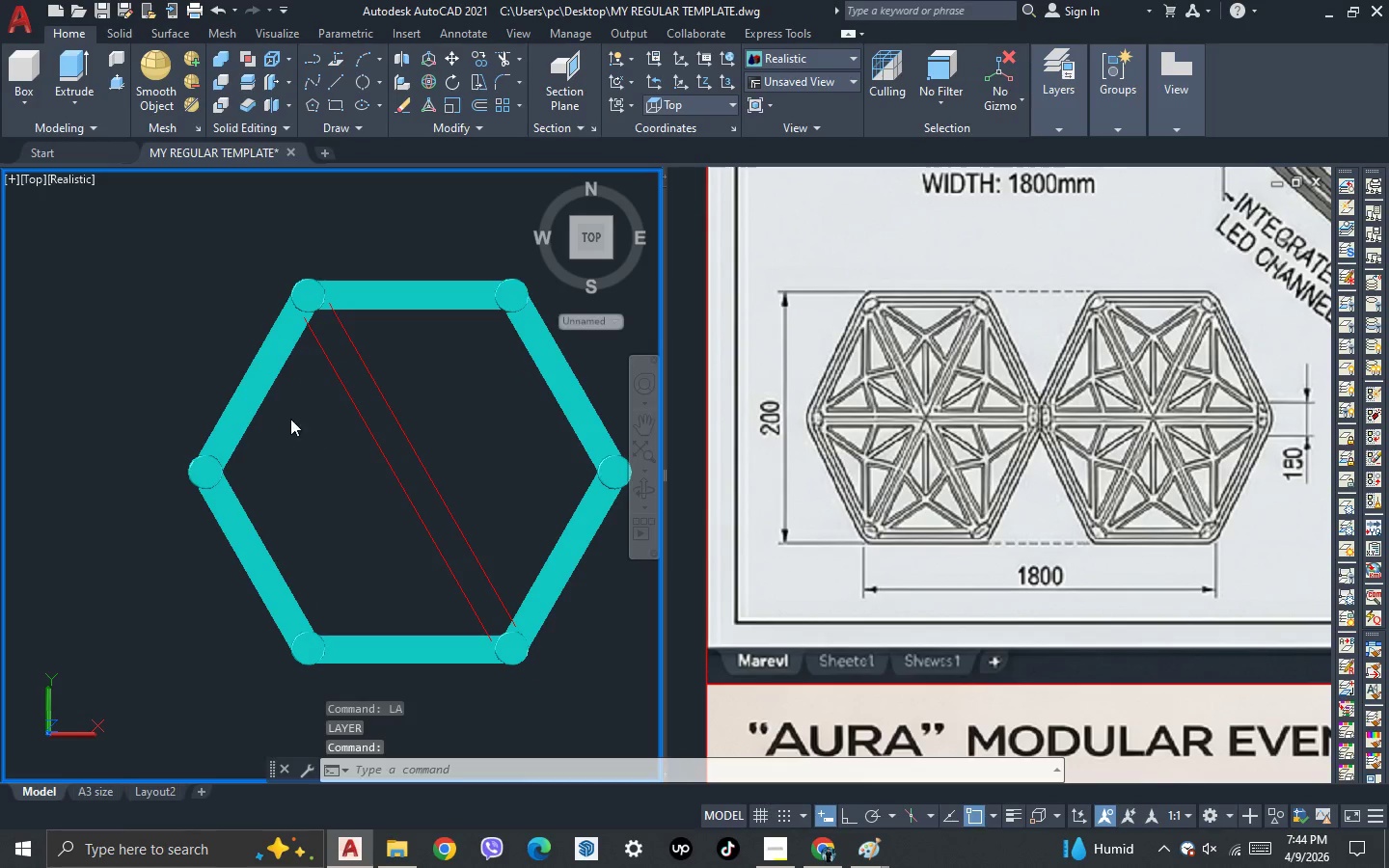 
key(Space)
 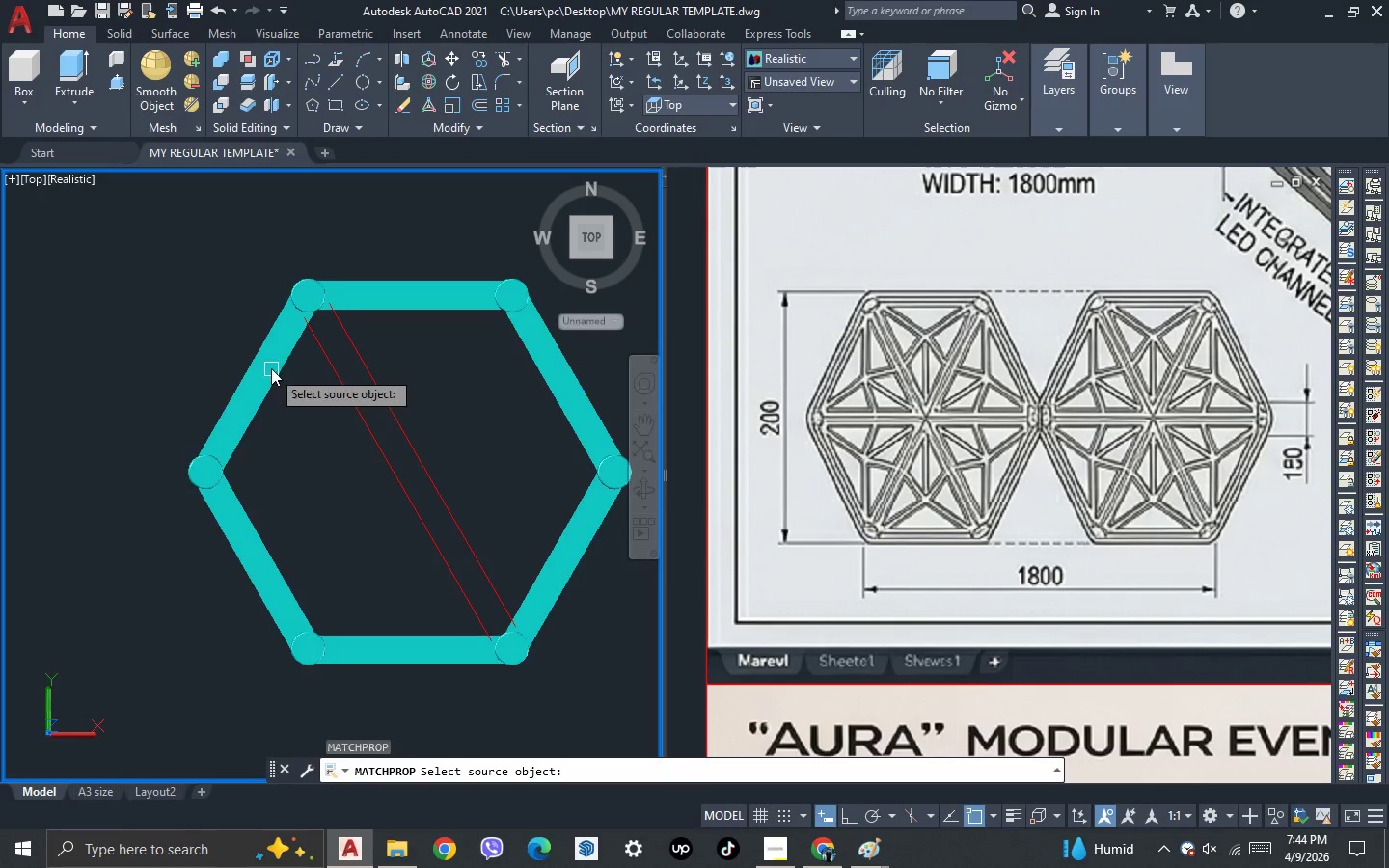 
left_click([270, 367])
 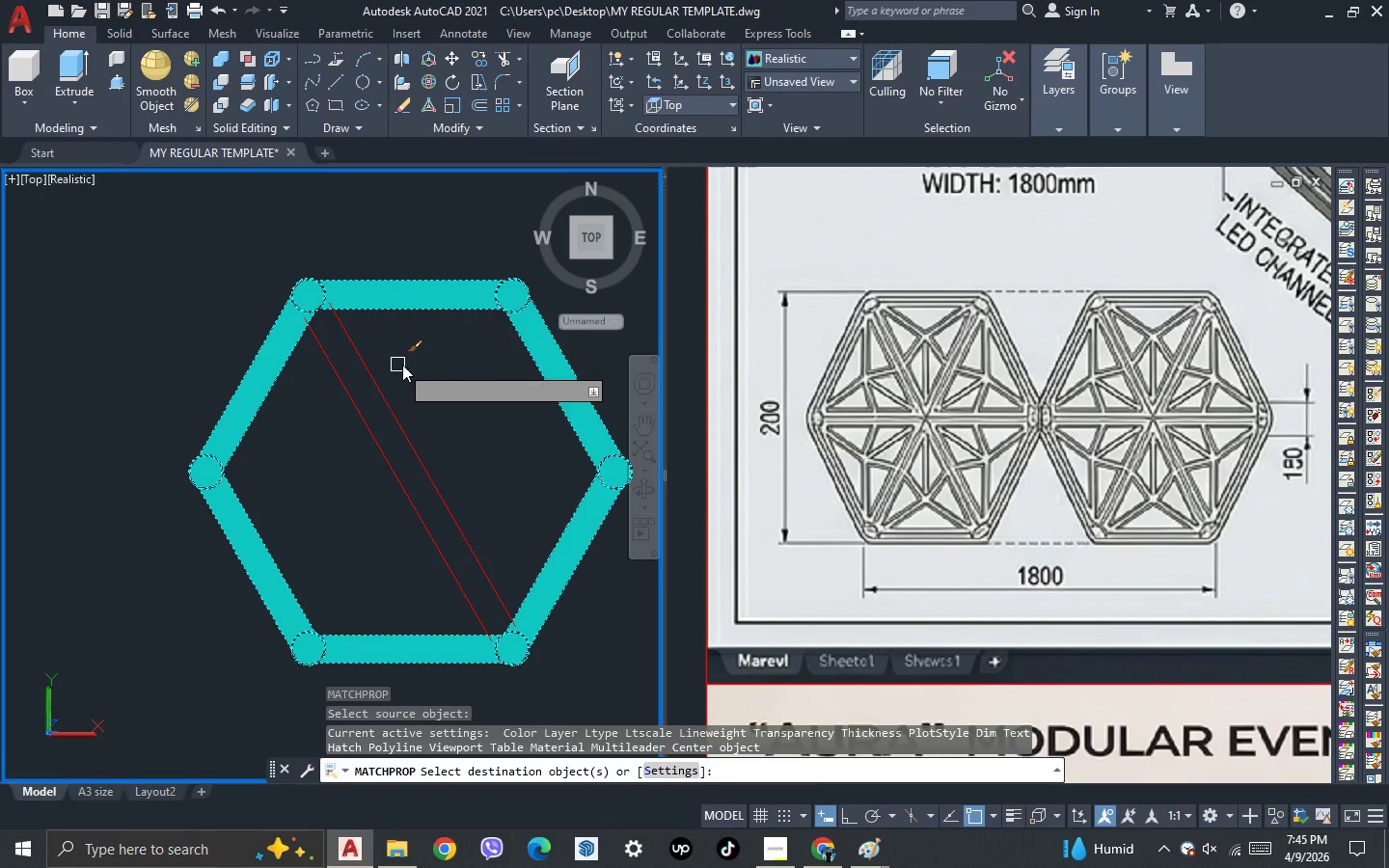 
left_click_drag(start_coordinate=[404, 364], to_coordinate=[402, 370])
 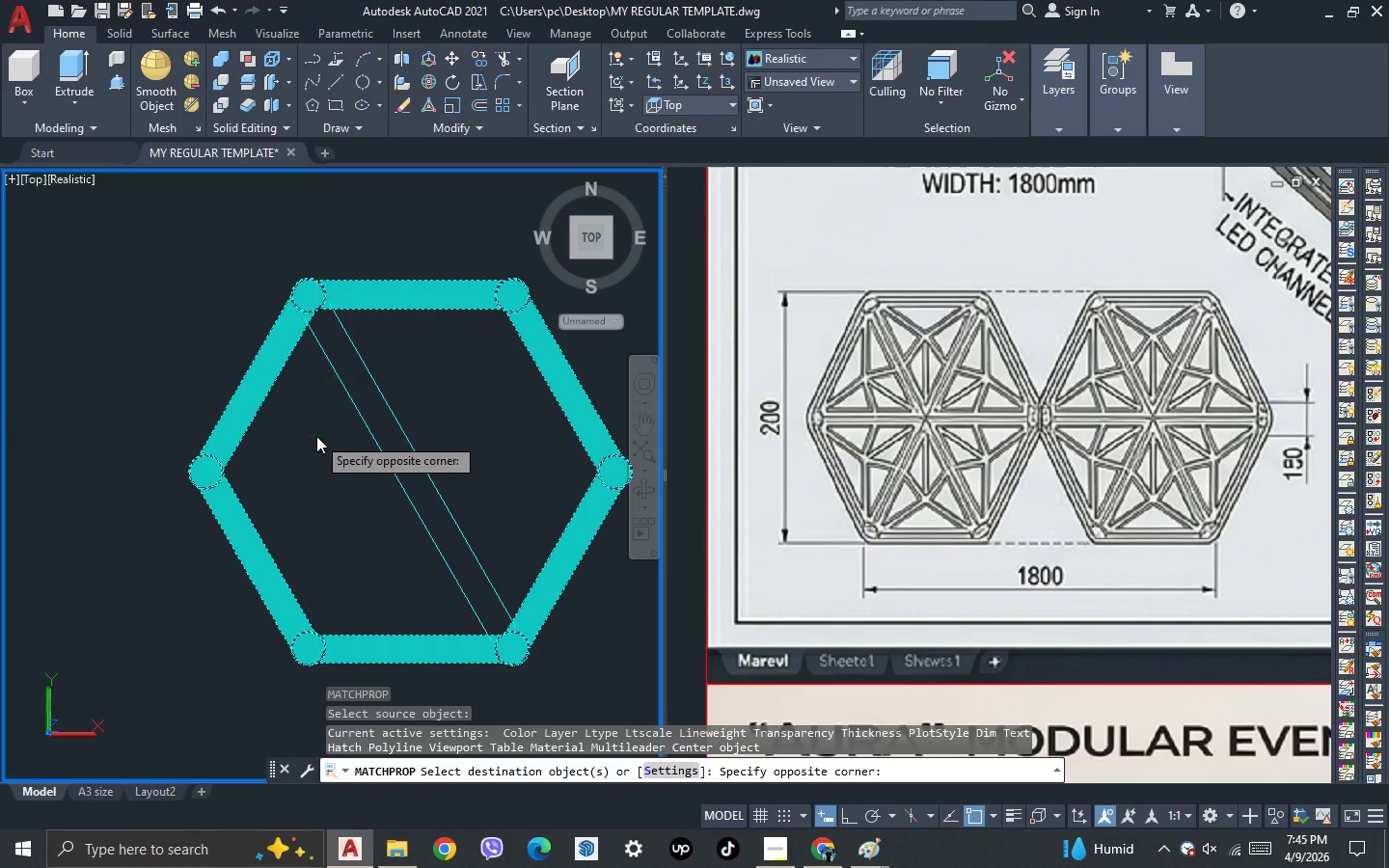 
double_click([316, 436])
 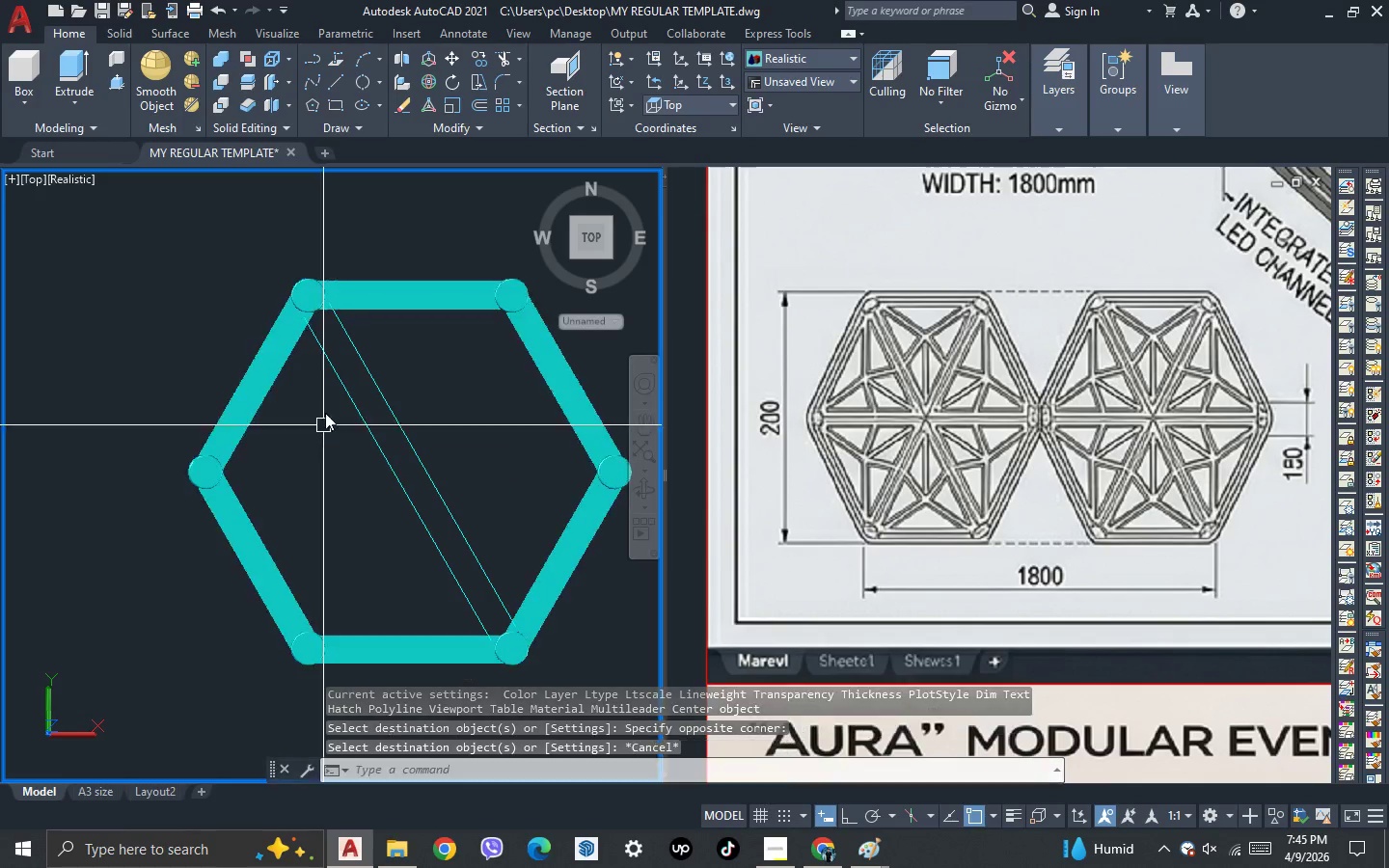 
key(Escape)
 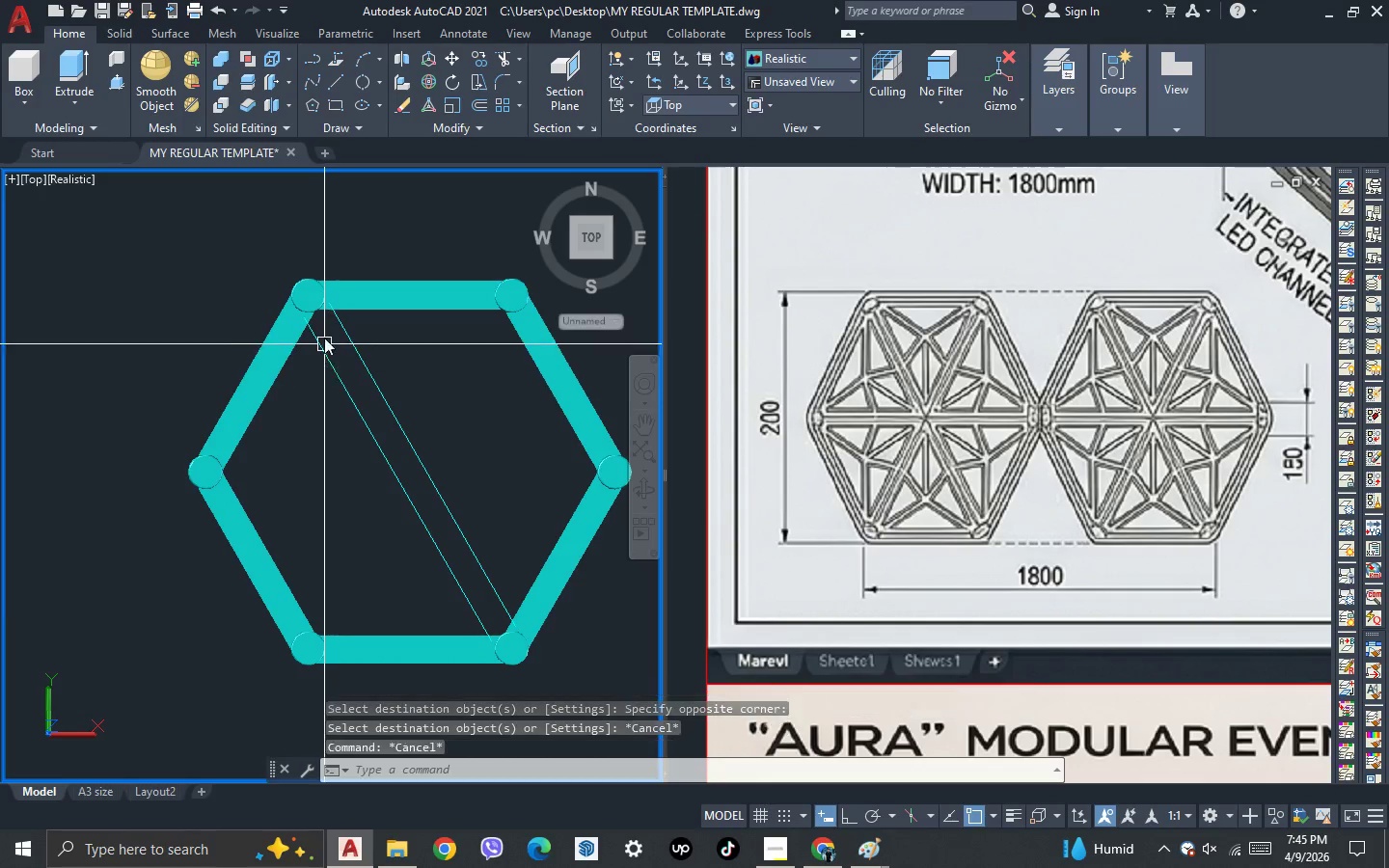 
key(Escape)
 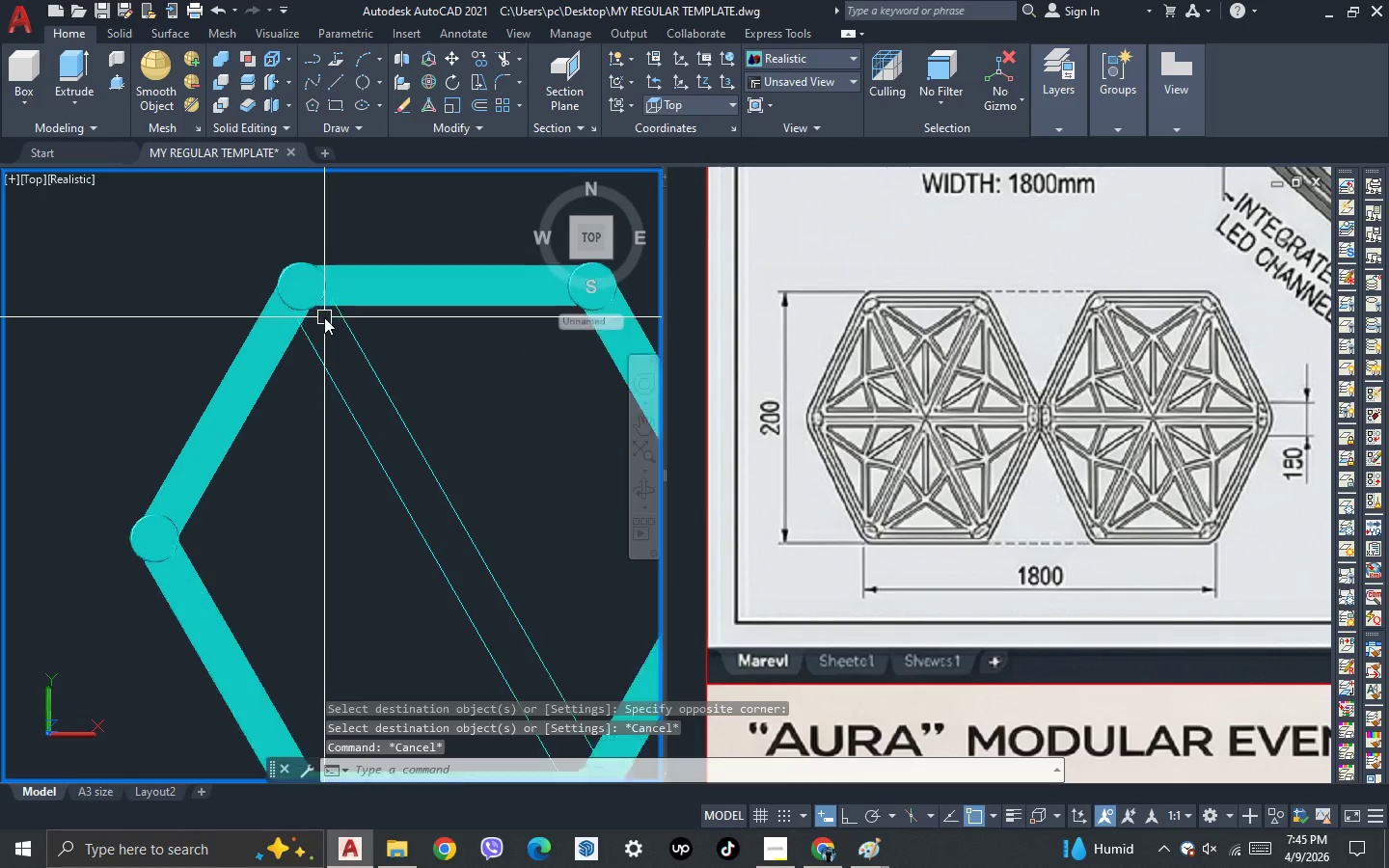 
scroll: coordinate [324, 317], scroll_direction: up, amount: 2.0
 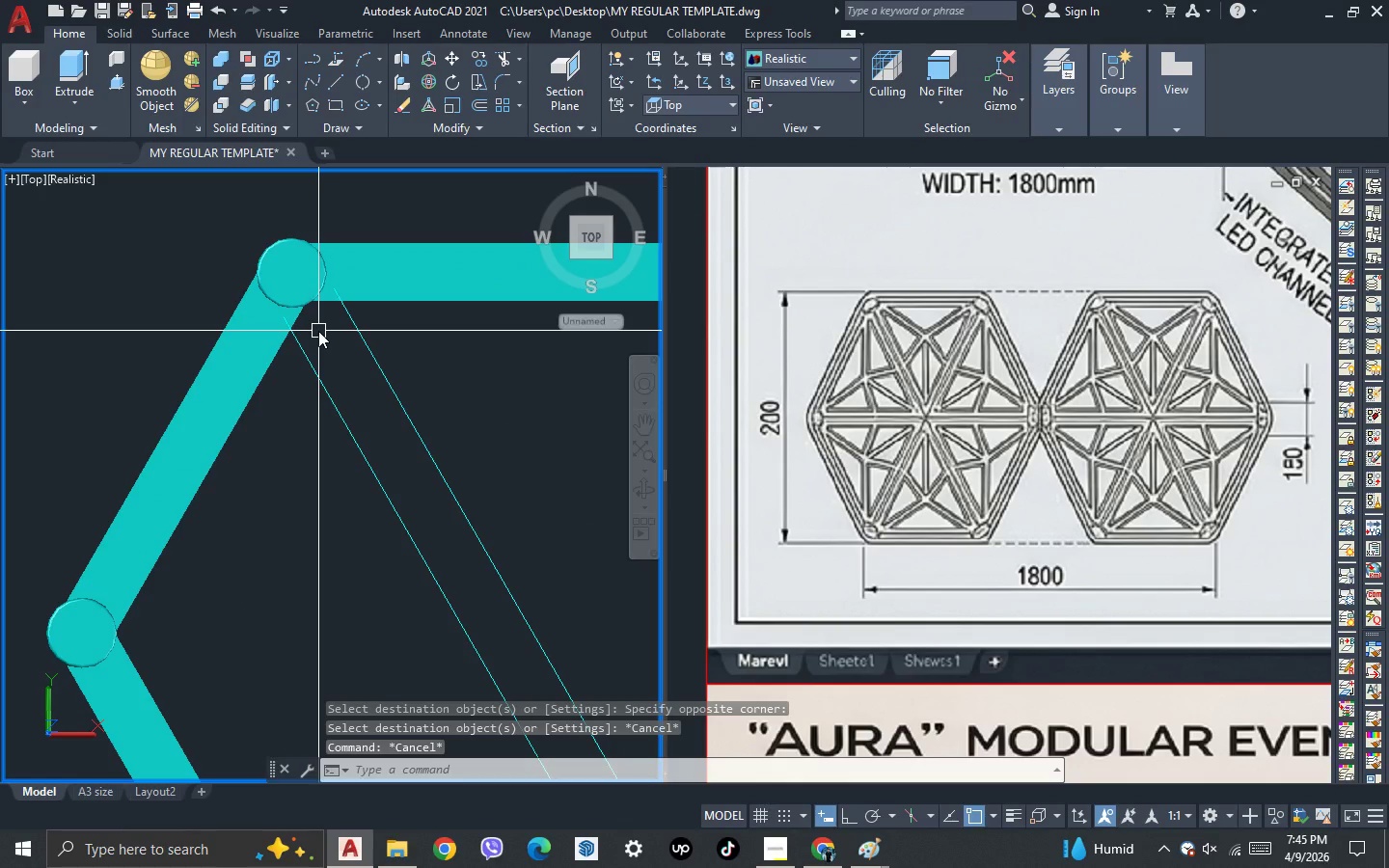 
type(rec )
 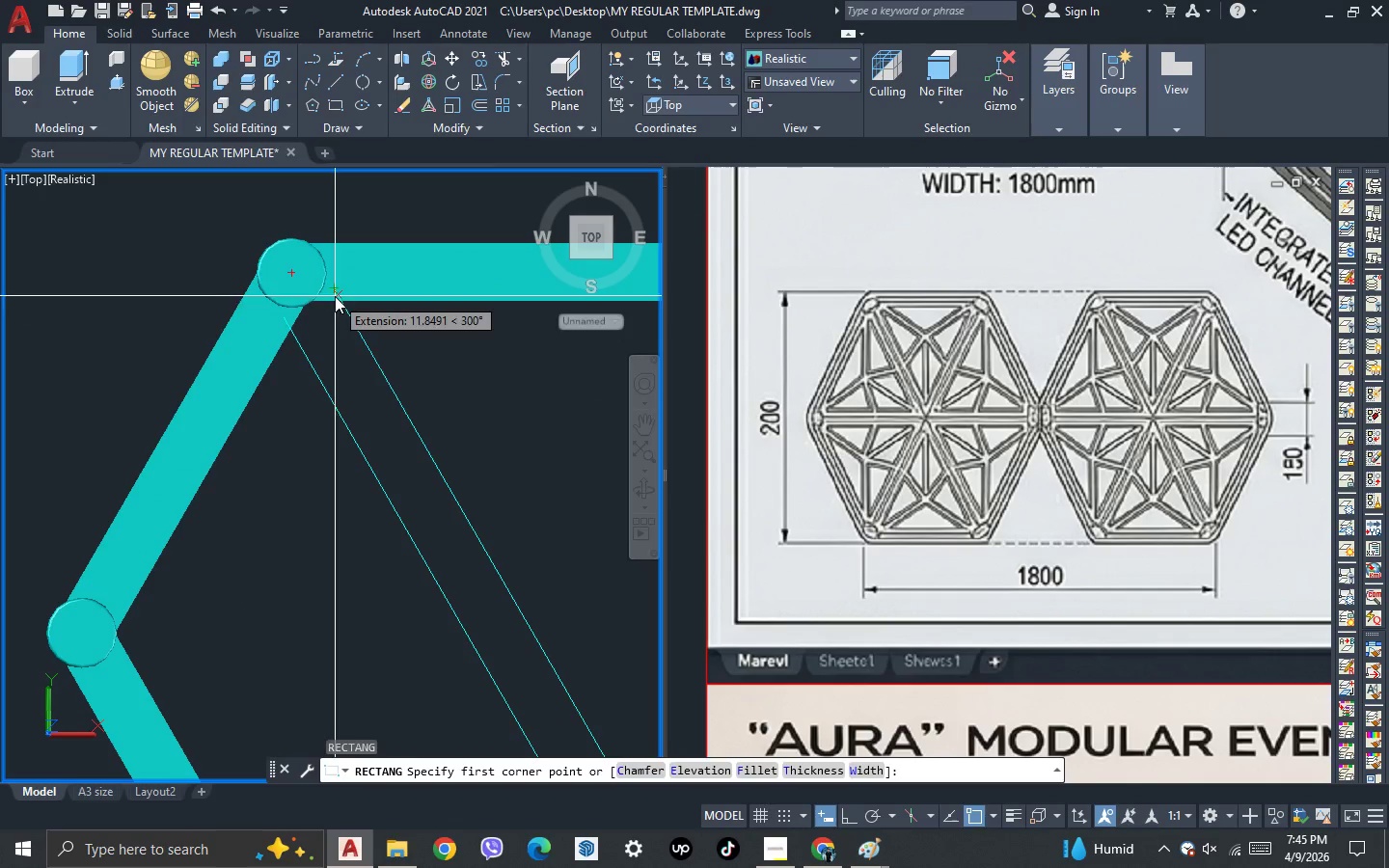 
scroll: coordinate [263, 343], scroll_direction: up, amount: 2.0
 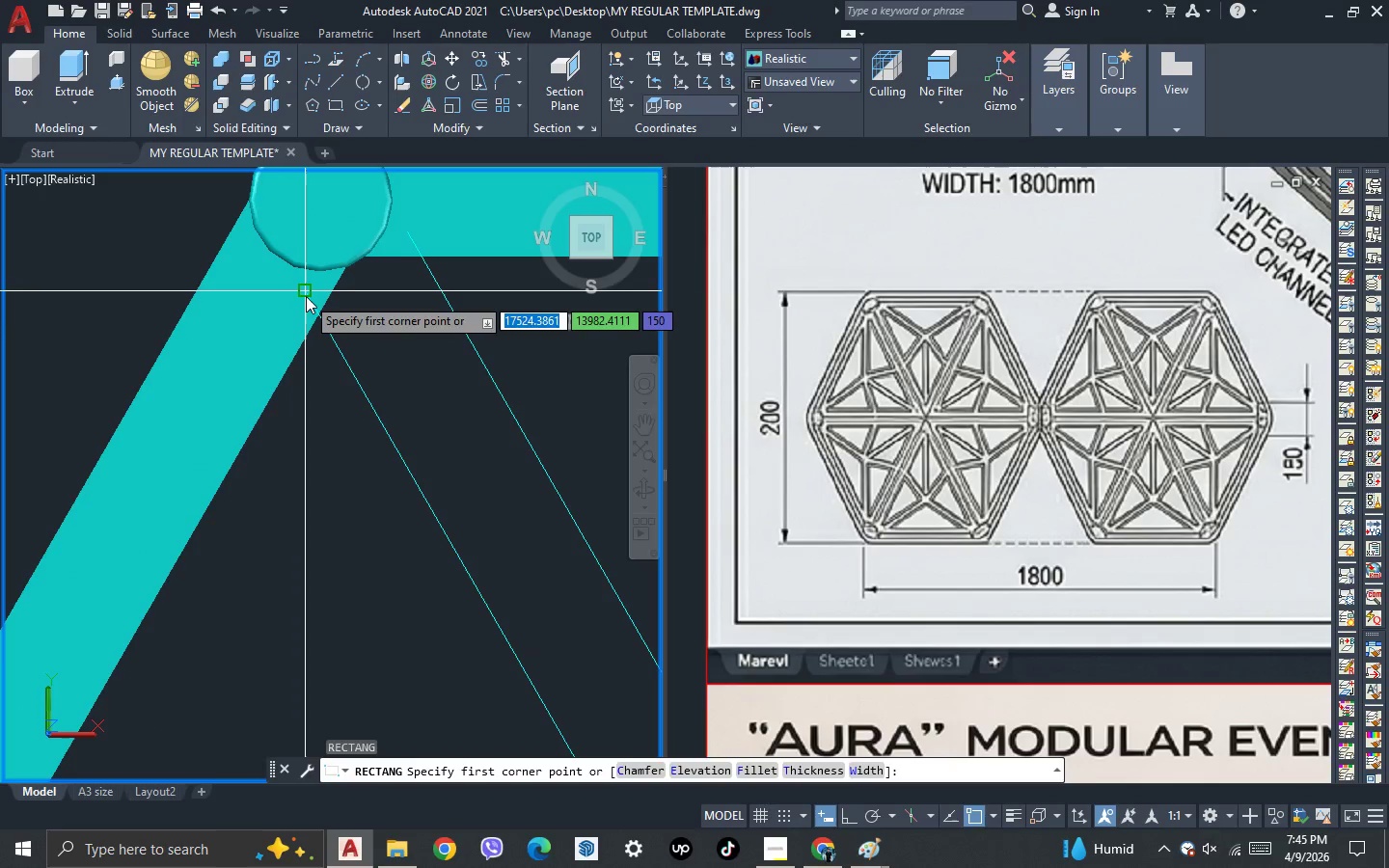 
left_click_drag(start_coordinate=[307, 294], to_coordinate=[318, 315])
 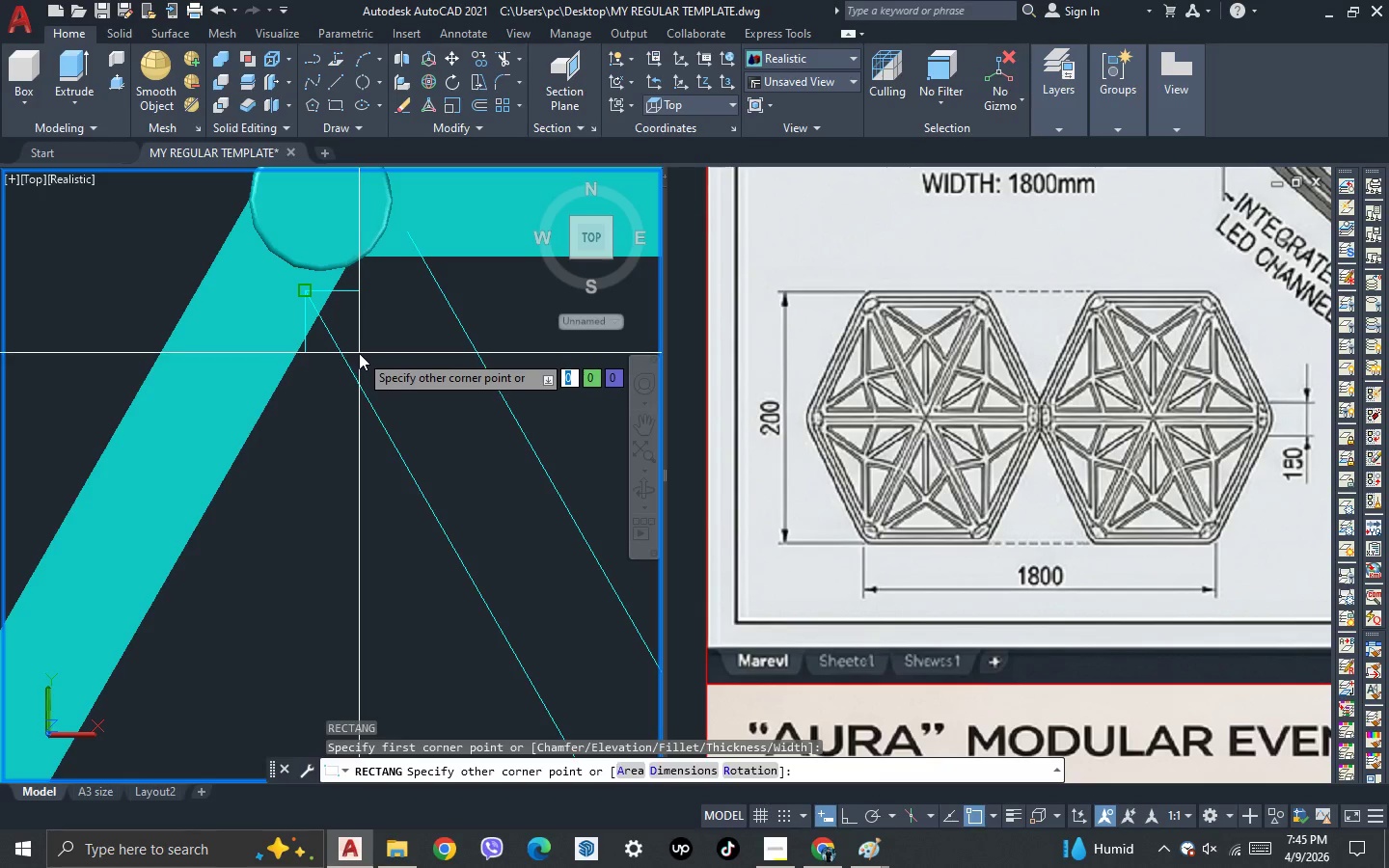 
scroll: coordinate [359, 352], scroll_direction: down, amount: 2.0
 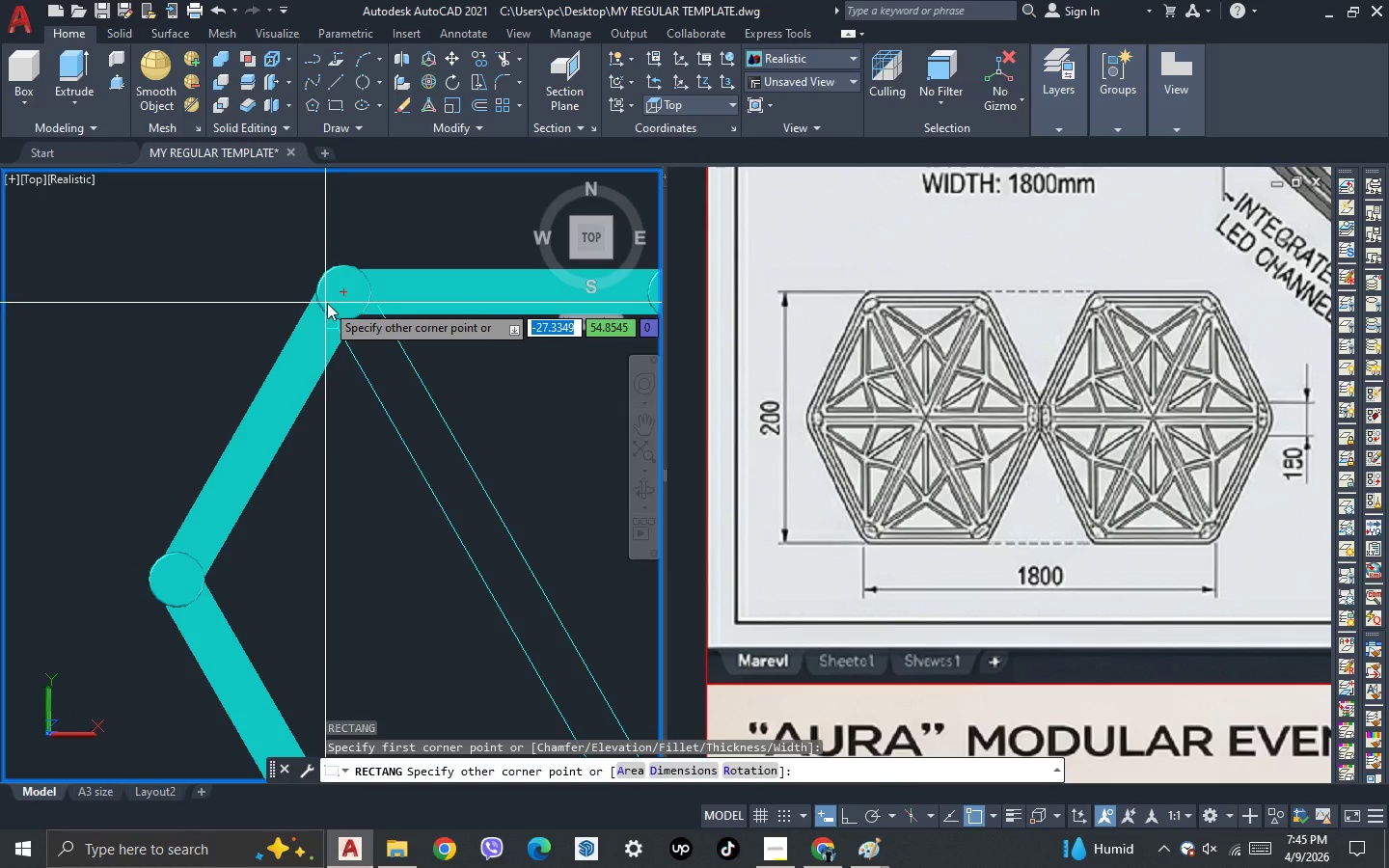 
key(Escape)
 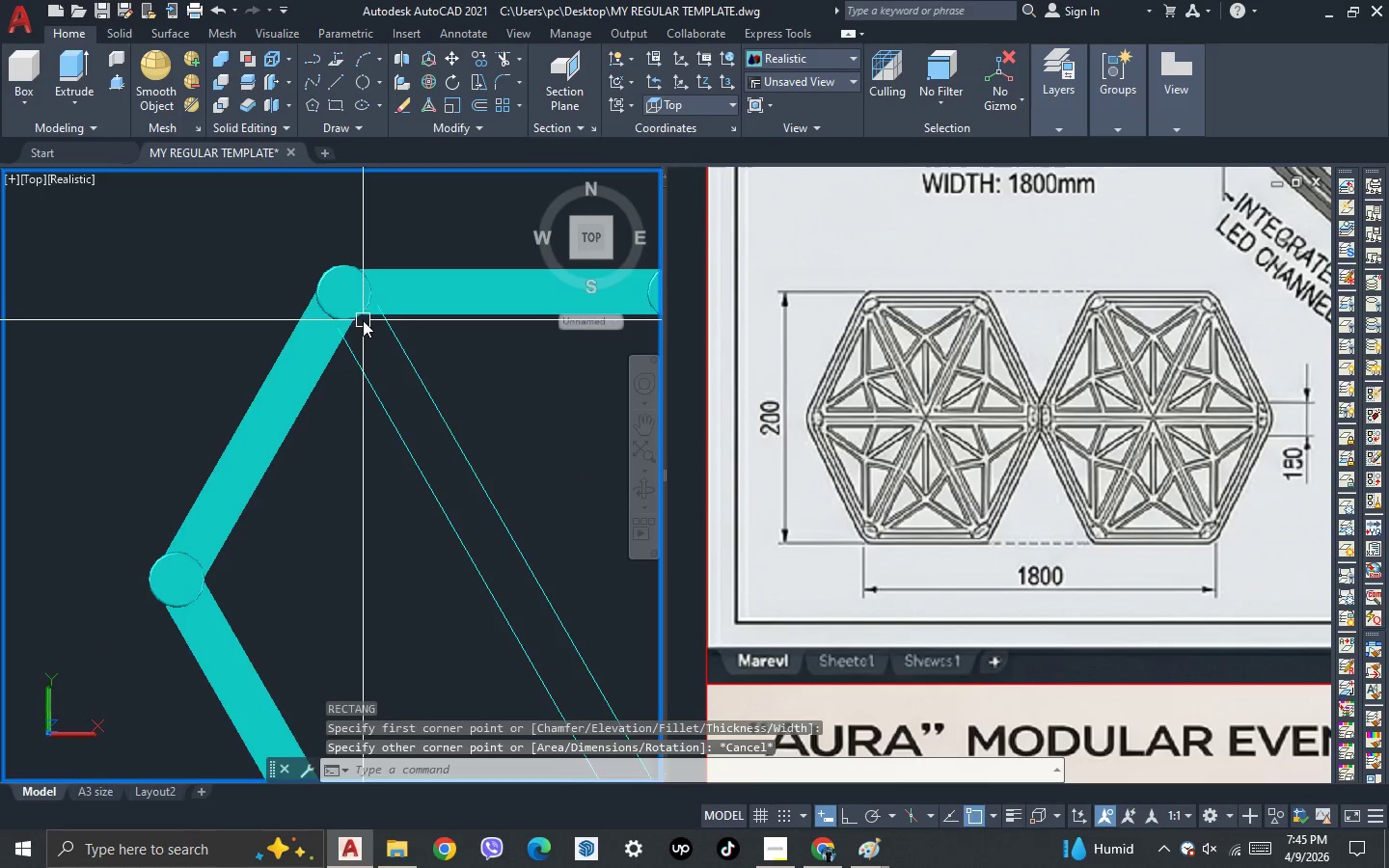 
key(L)
 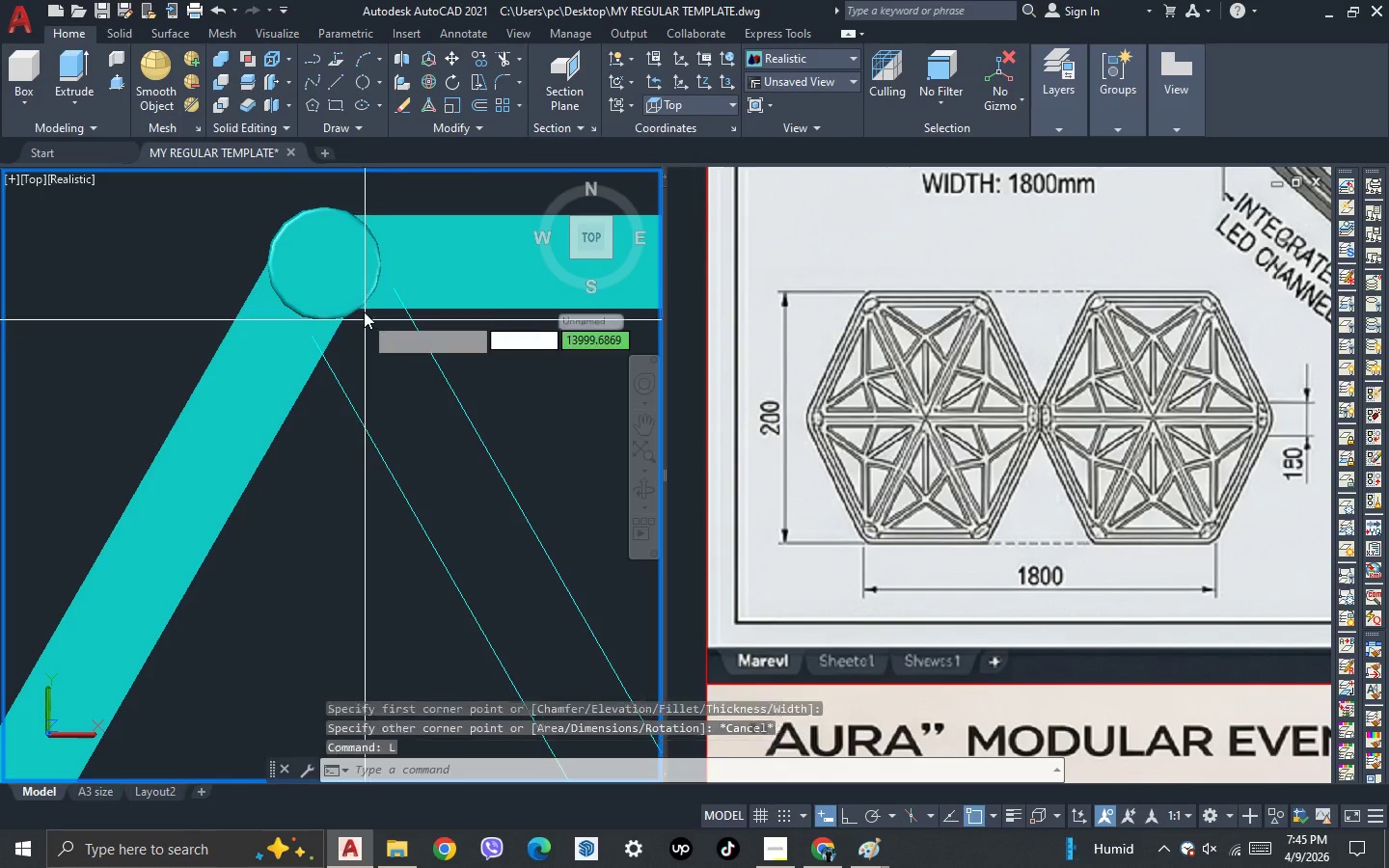 
scroll: coordinate [363, 320], scroll_direction: up, amount: 2.0
 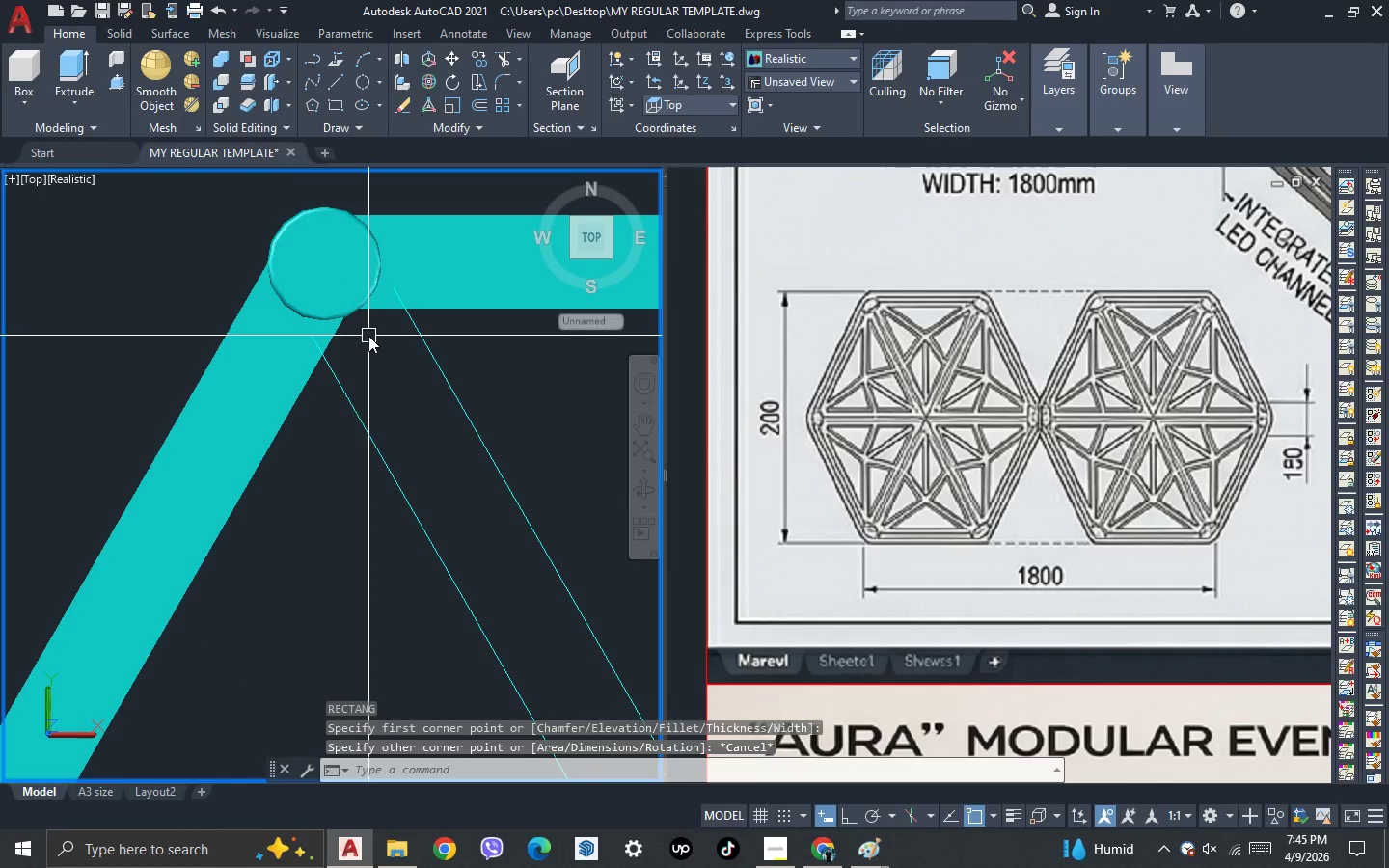 
key(Space)
 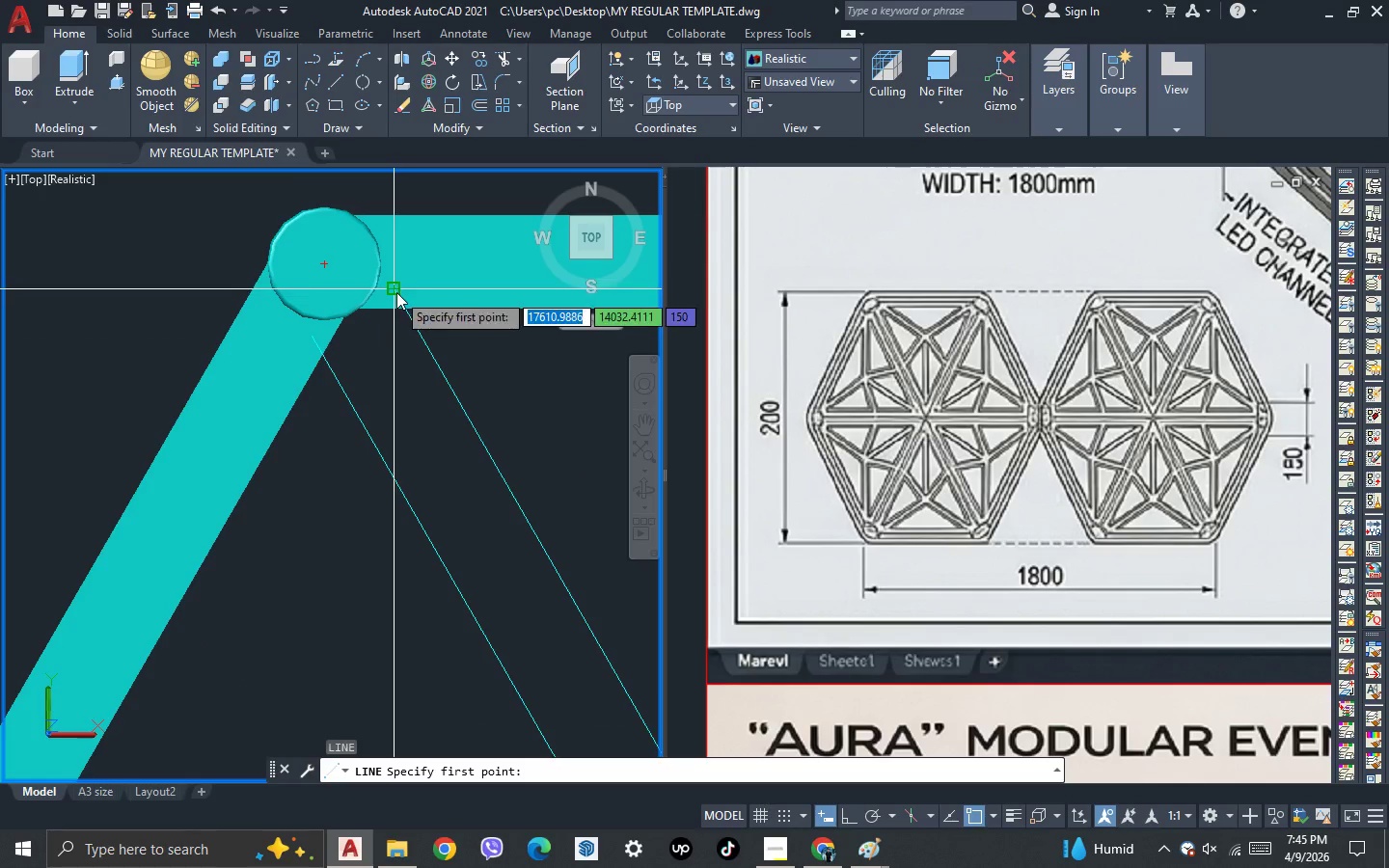 
scroll: coordinate [396, 292], scroll_direction: up, amount: 2.0
 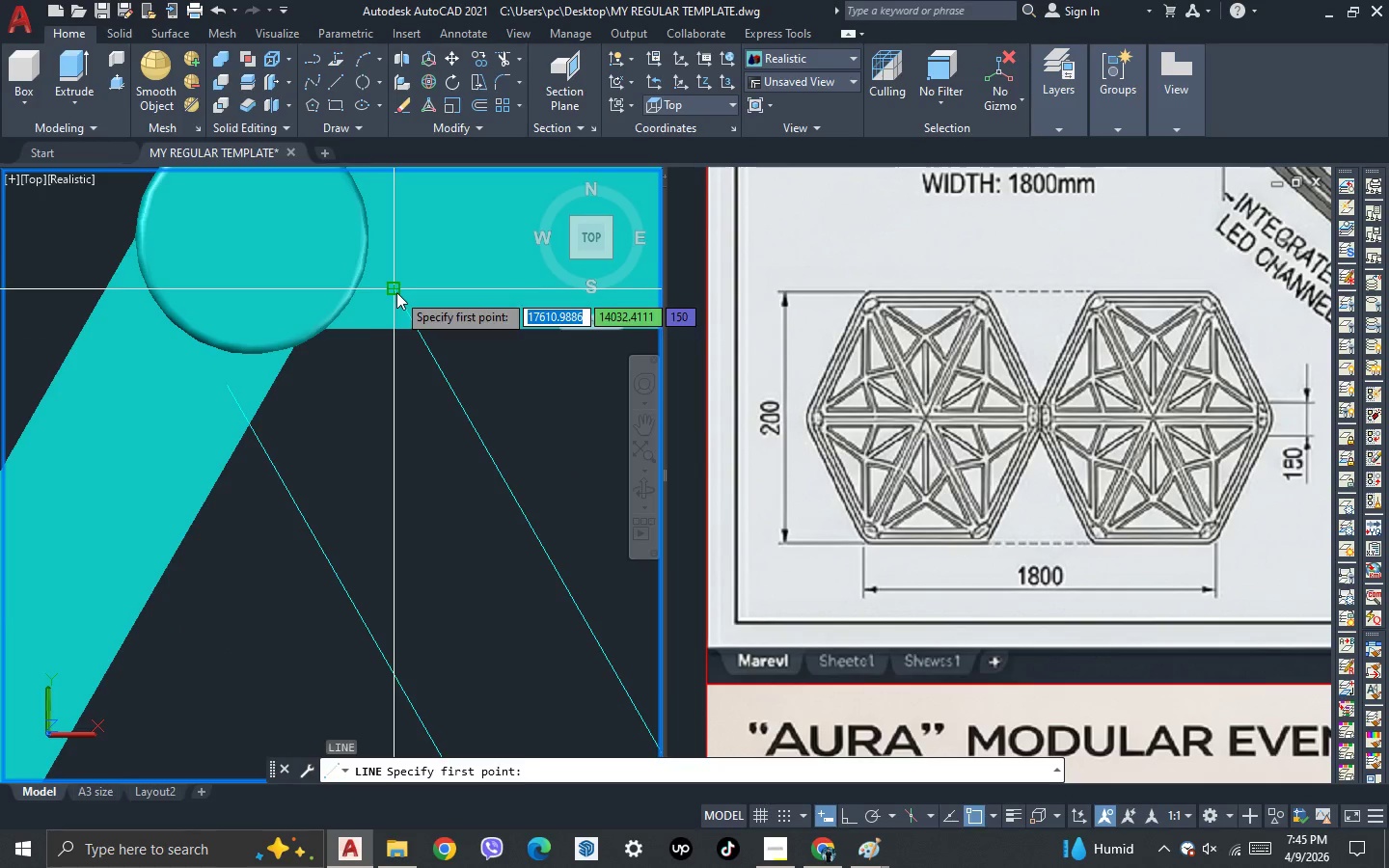 
left_click_drag(start_coordinate=[396, 292], to_coordinate=[396, 302])
 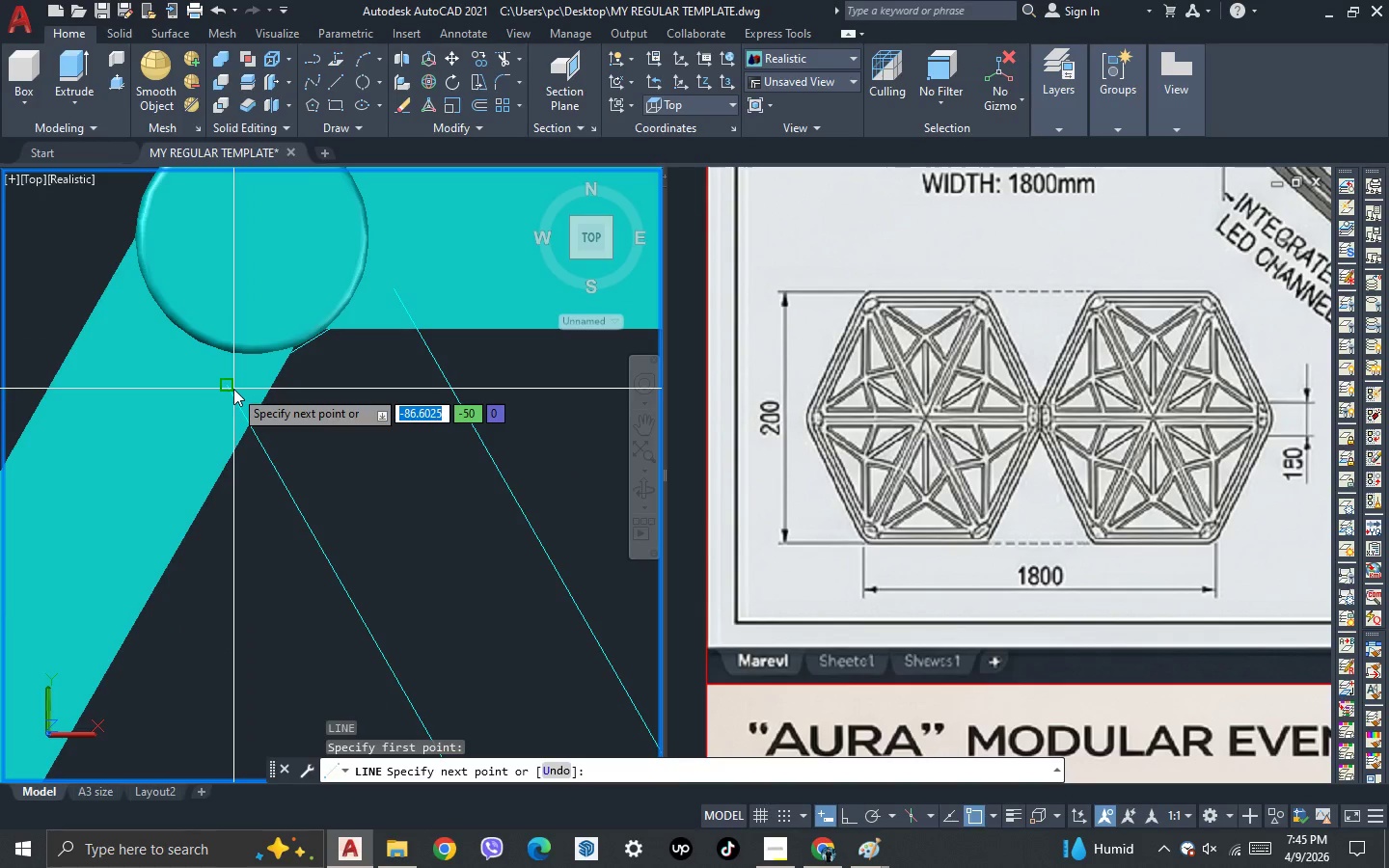 
left_click([233, 388])
 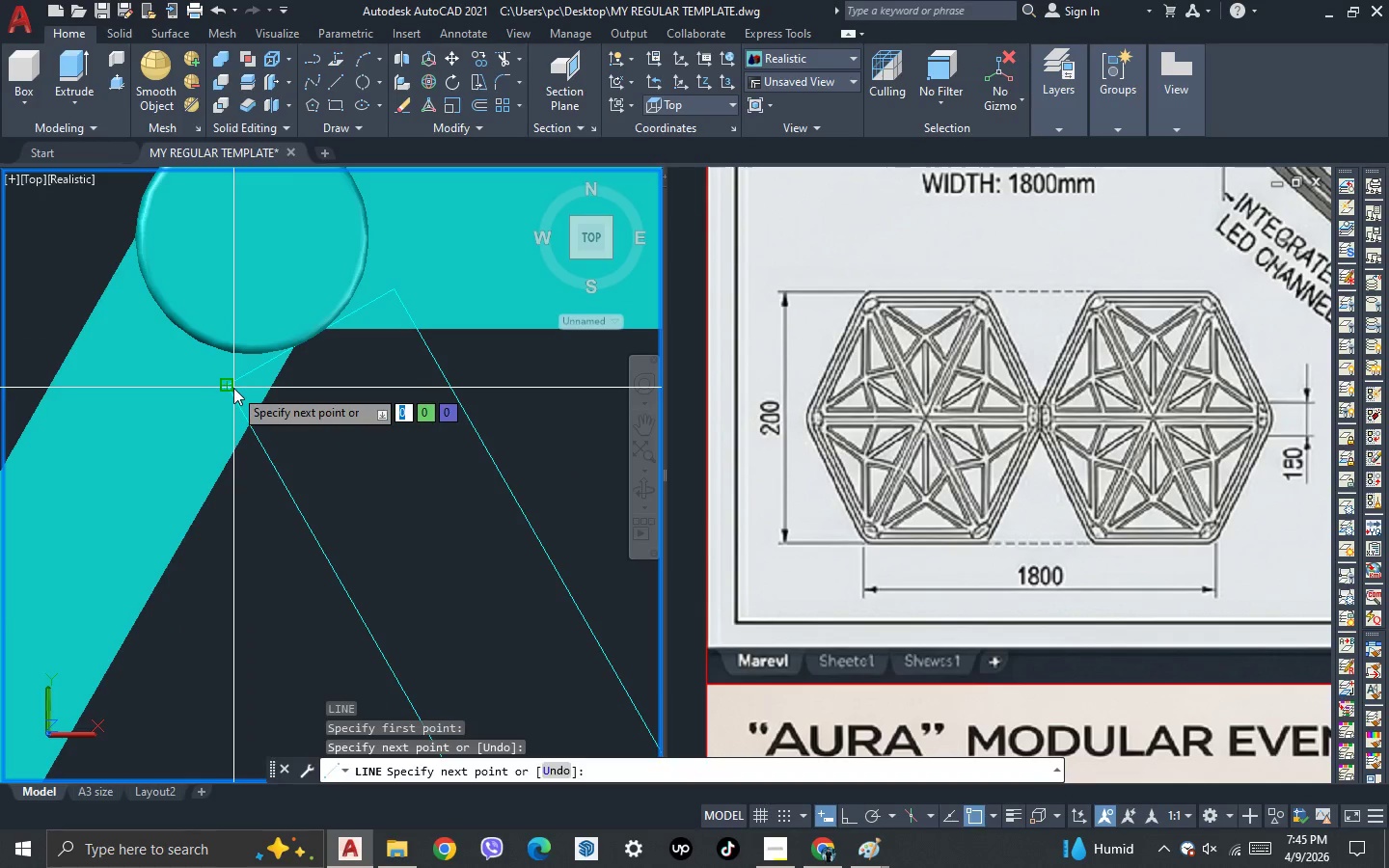 
key(Space)
 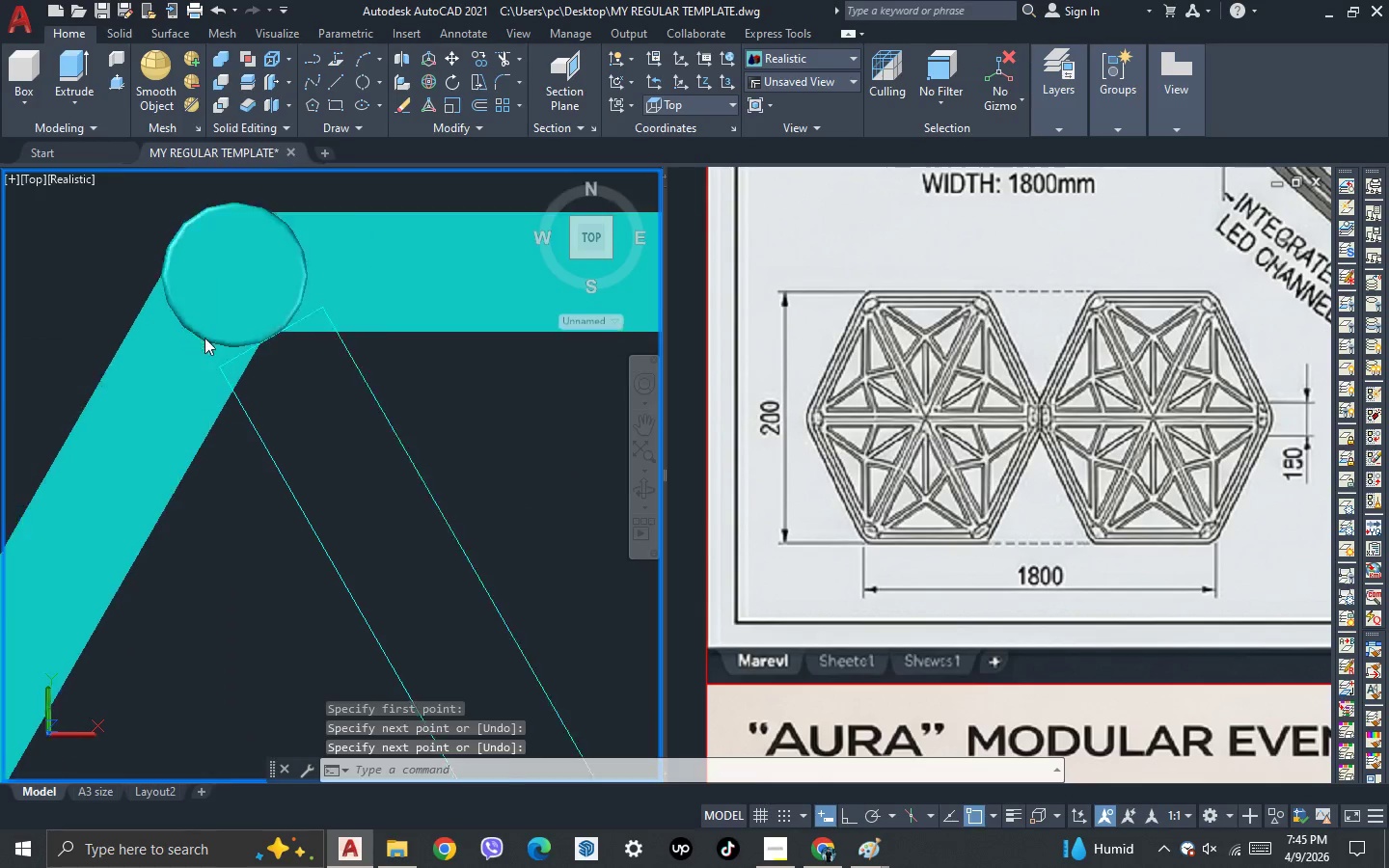 
key(Space)
 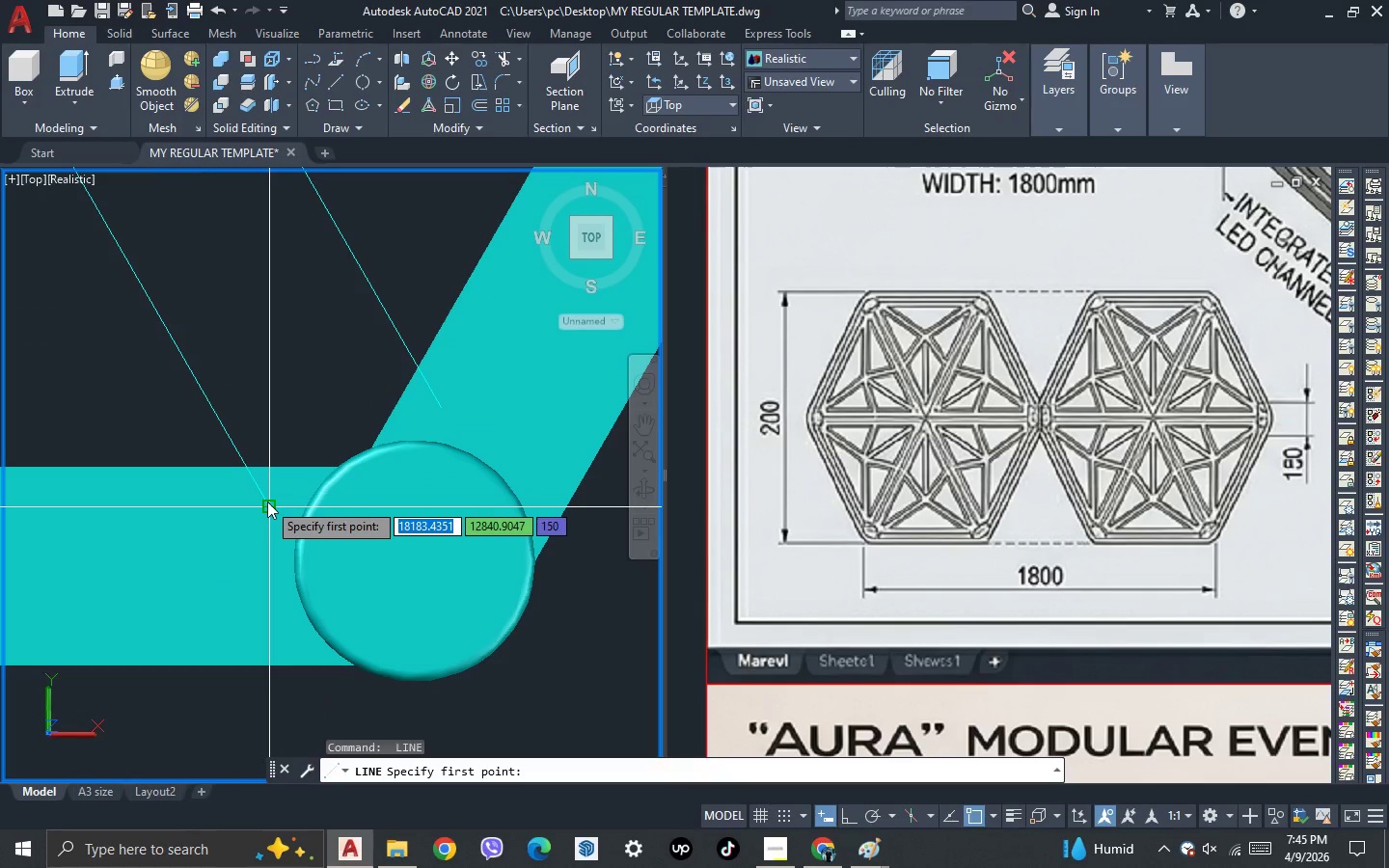 
scroll: coordinate [261, 400], scroll_direction: up, amount: 2.0
 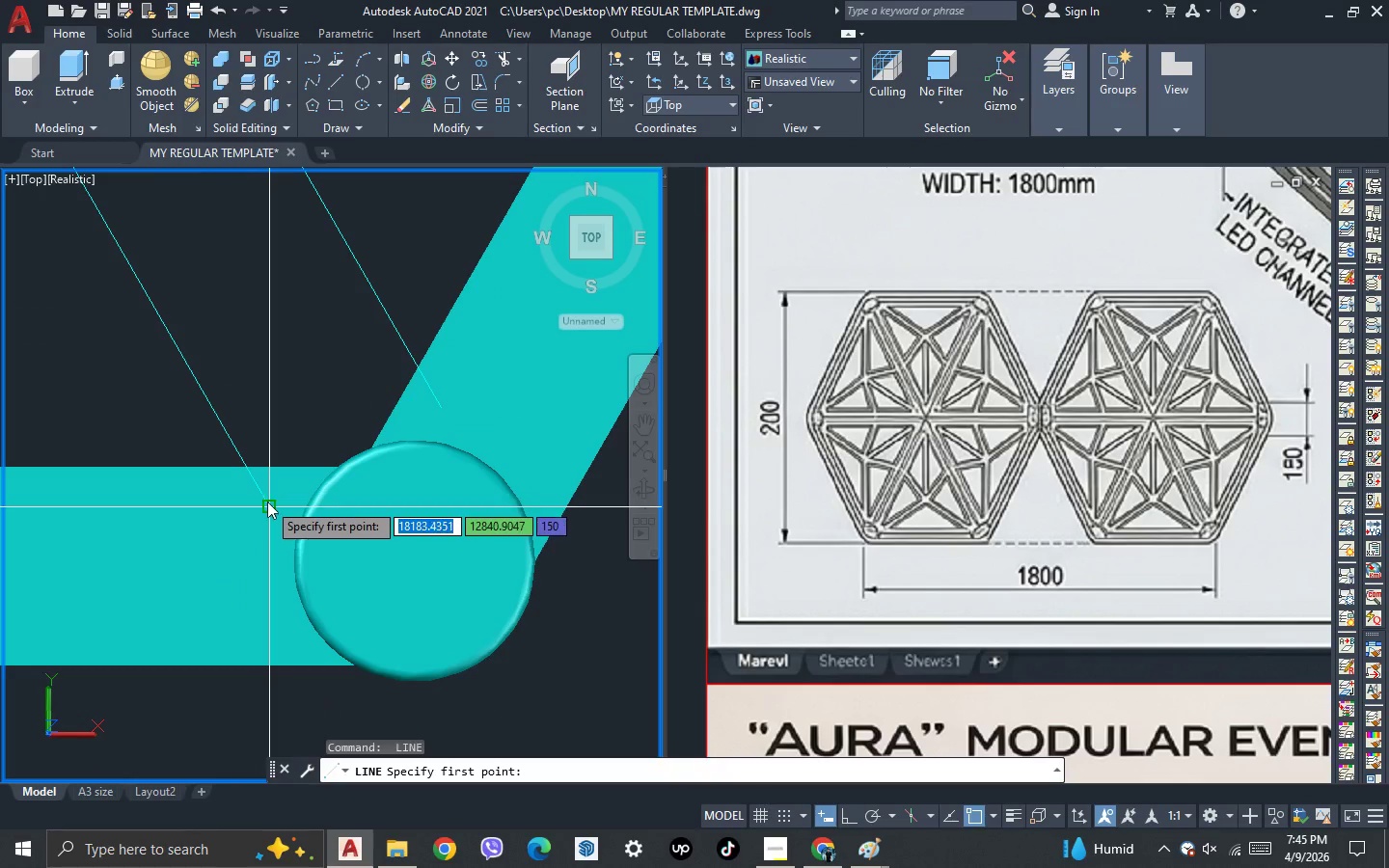 
left_click_drag(start_coordinate=[267, 502], to_coordinate=[284, 500])
 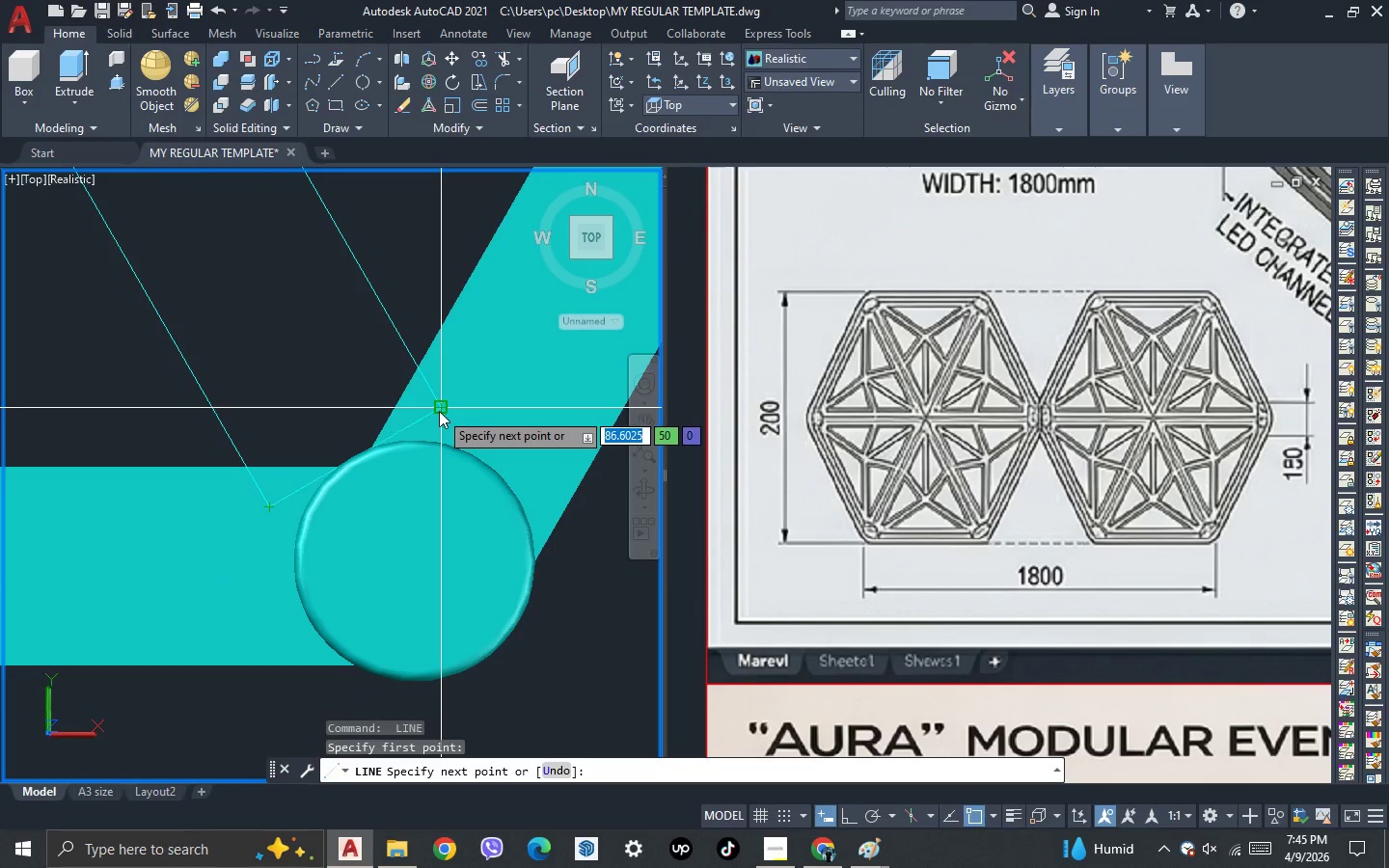 
left_click([439, 411])
 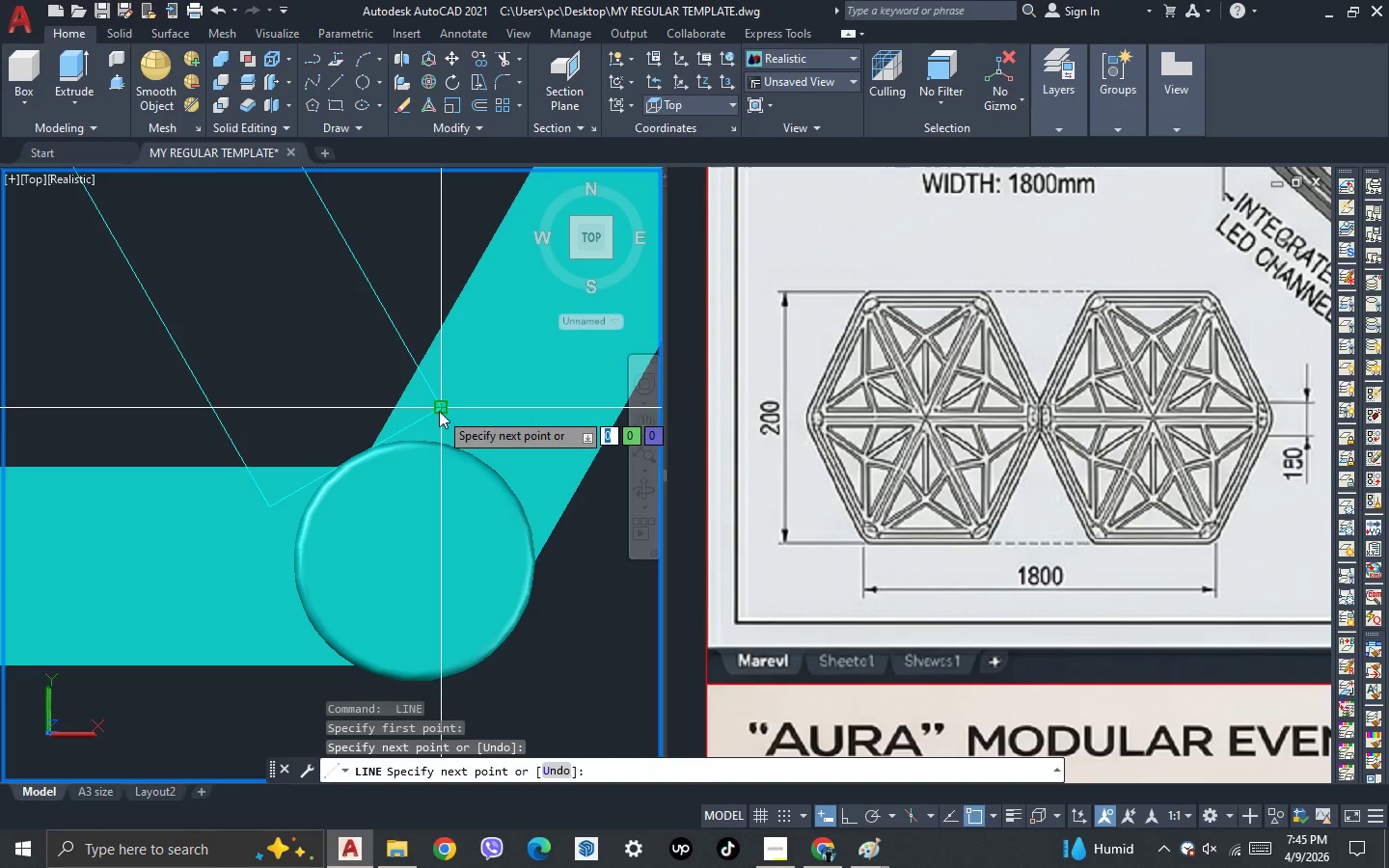 
key(Space)
 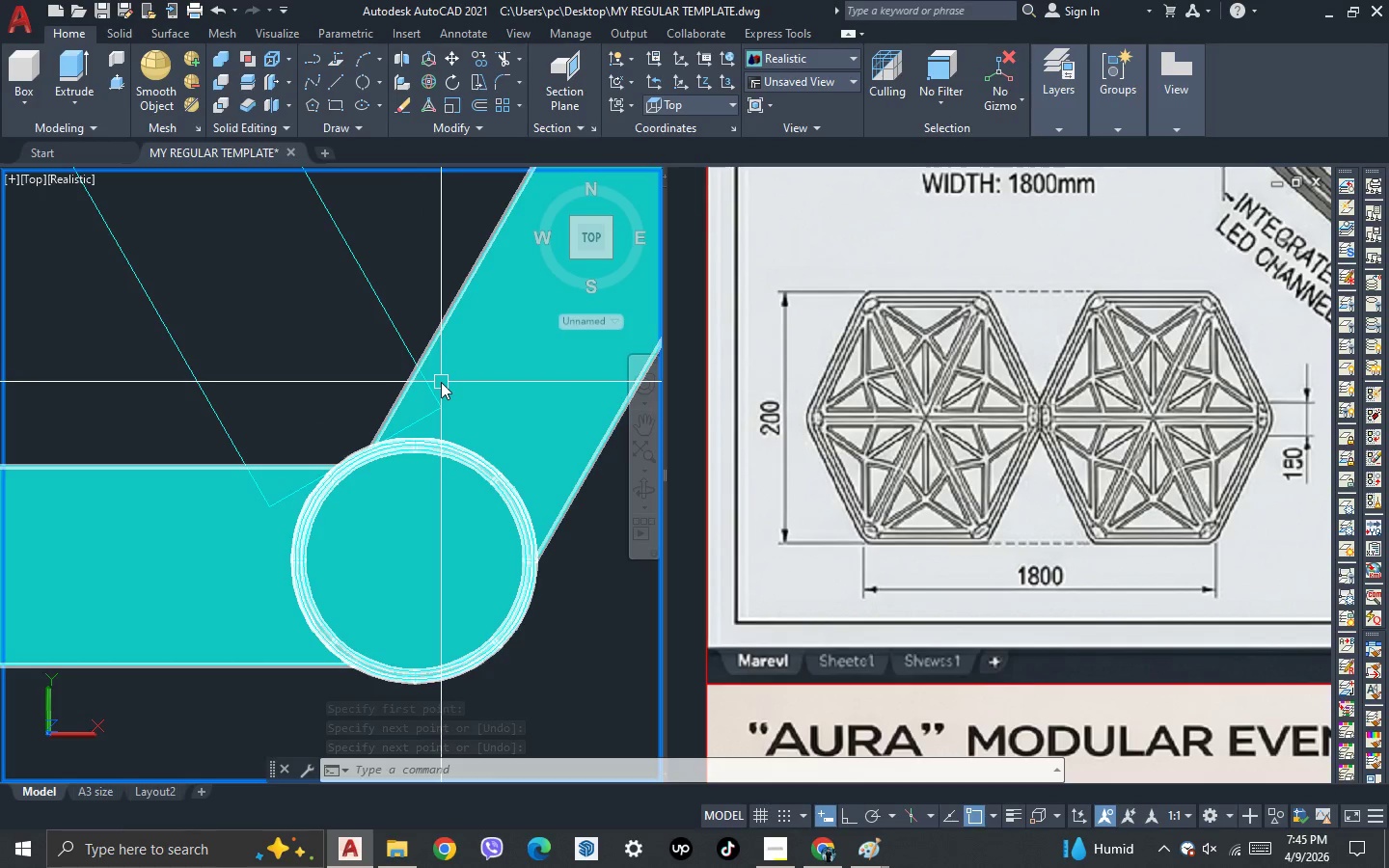 
wait(7.19)
 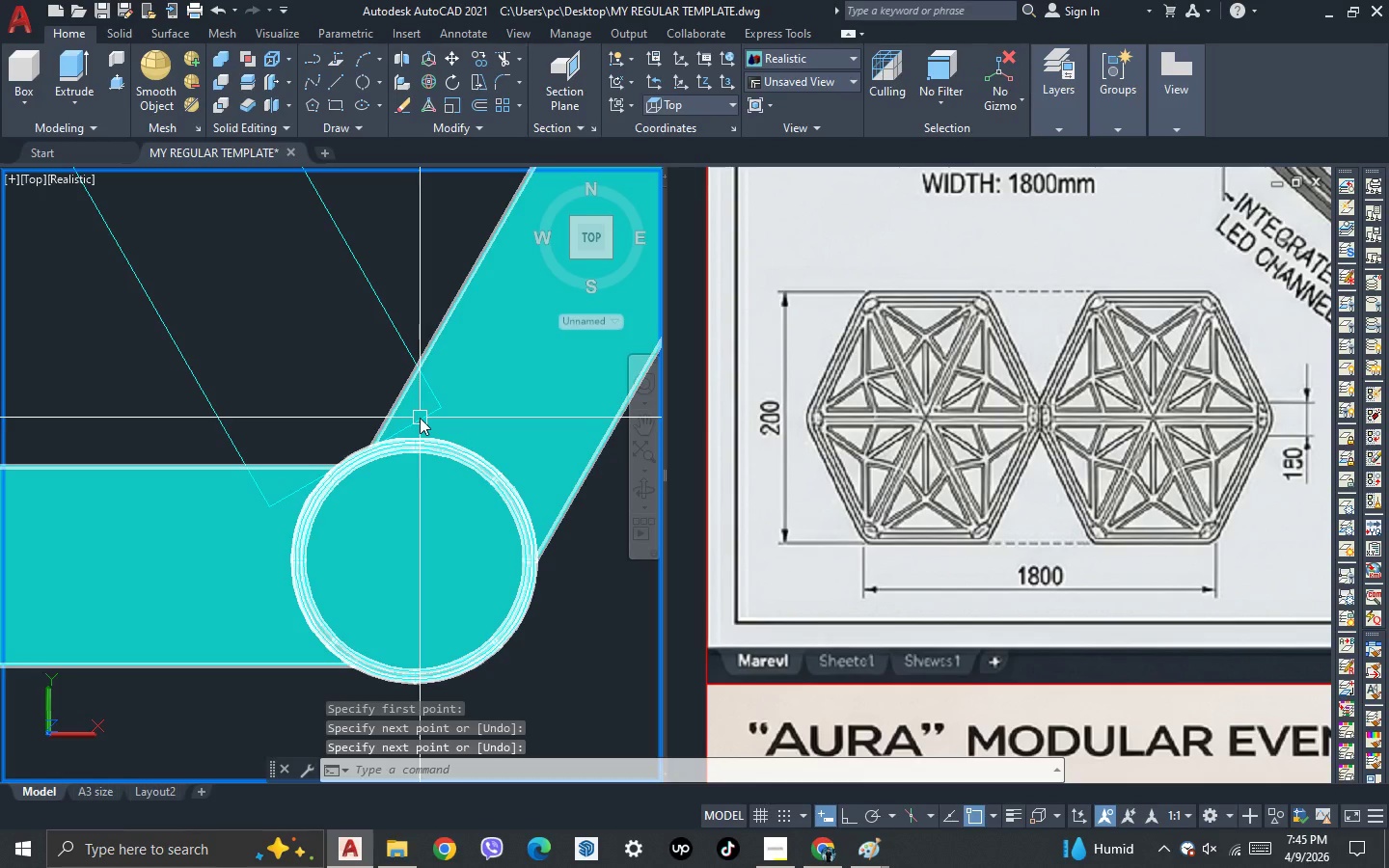 
left_click([431, 418])
 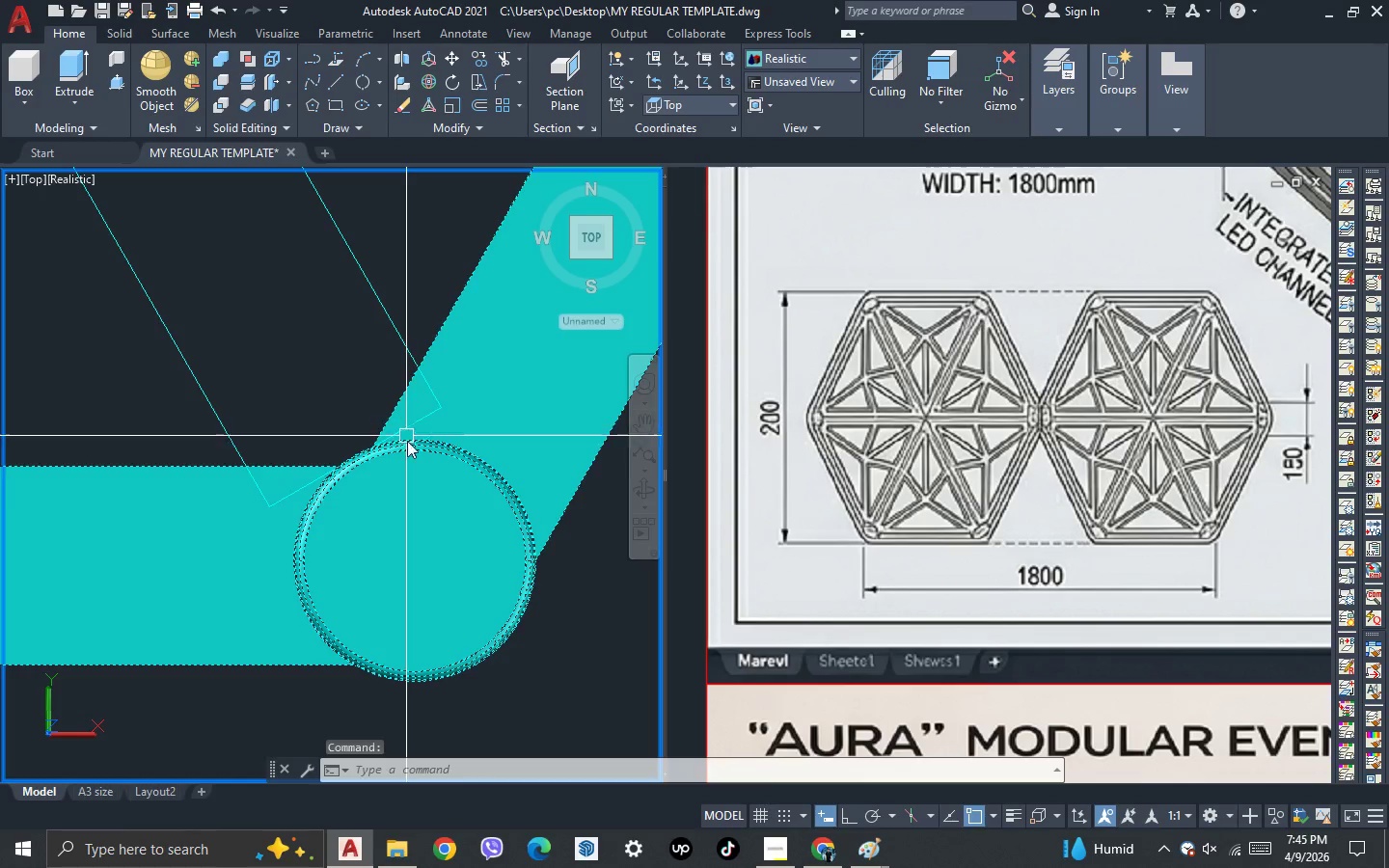 
key(Escape)
 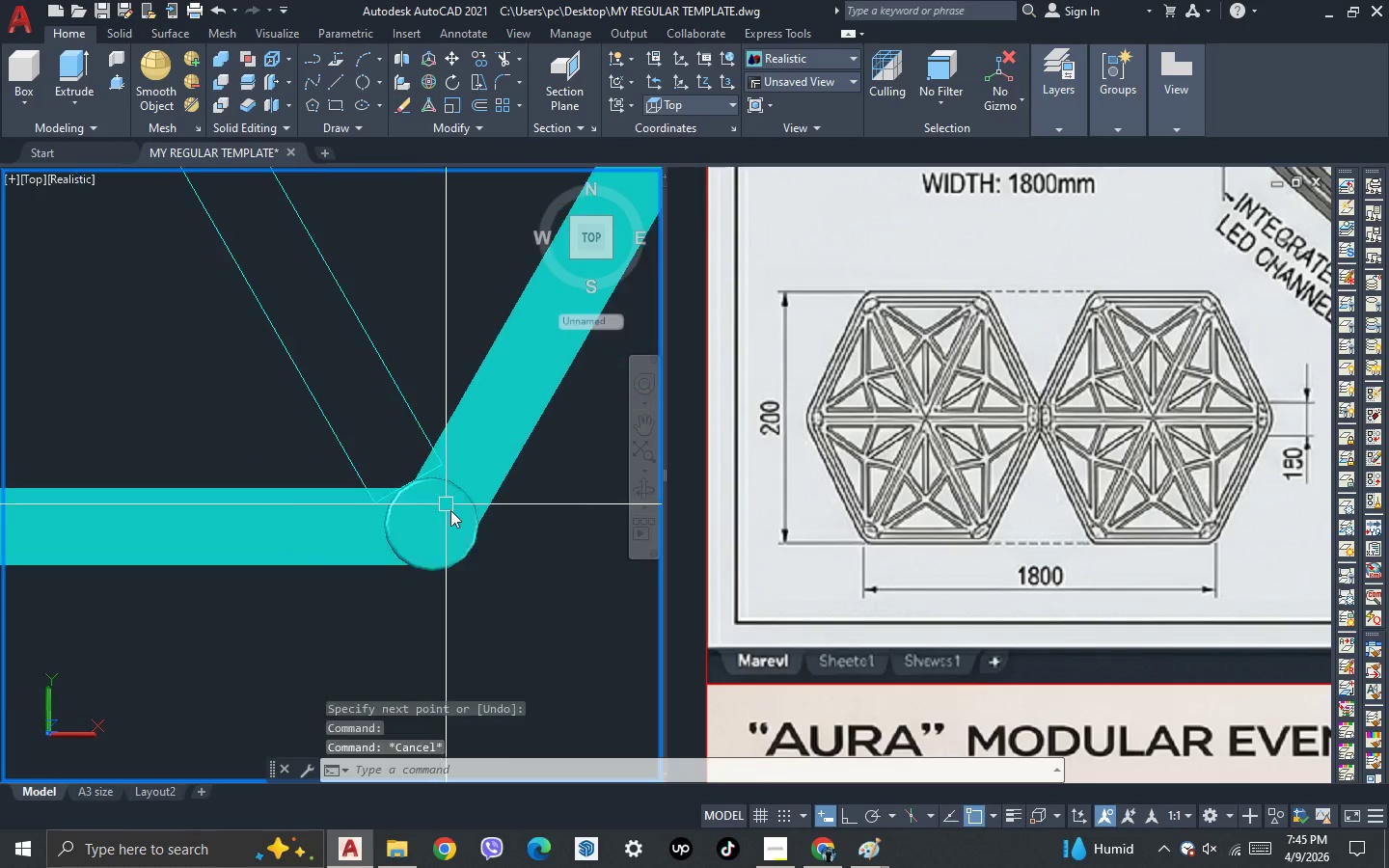 
left_click_drag(start_coordinate=[505, 610], to_coordinate=[466, 542])
 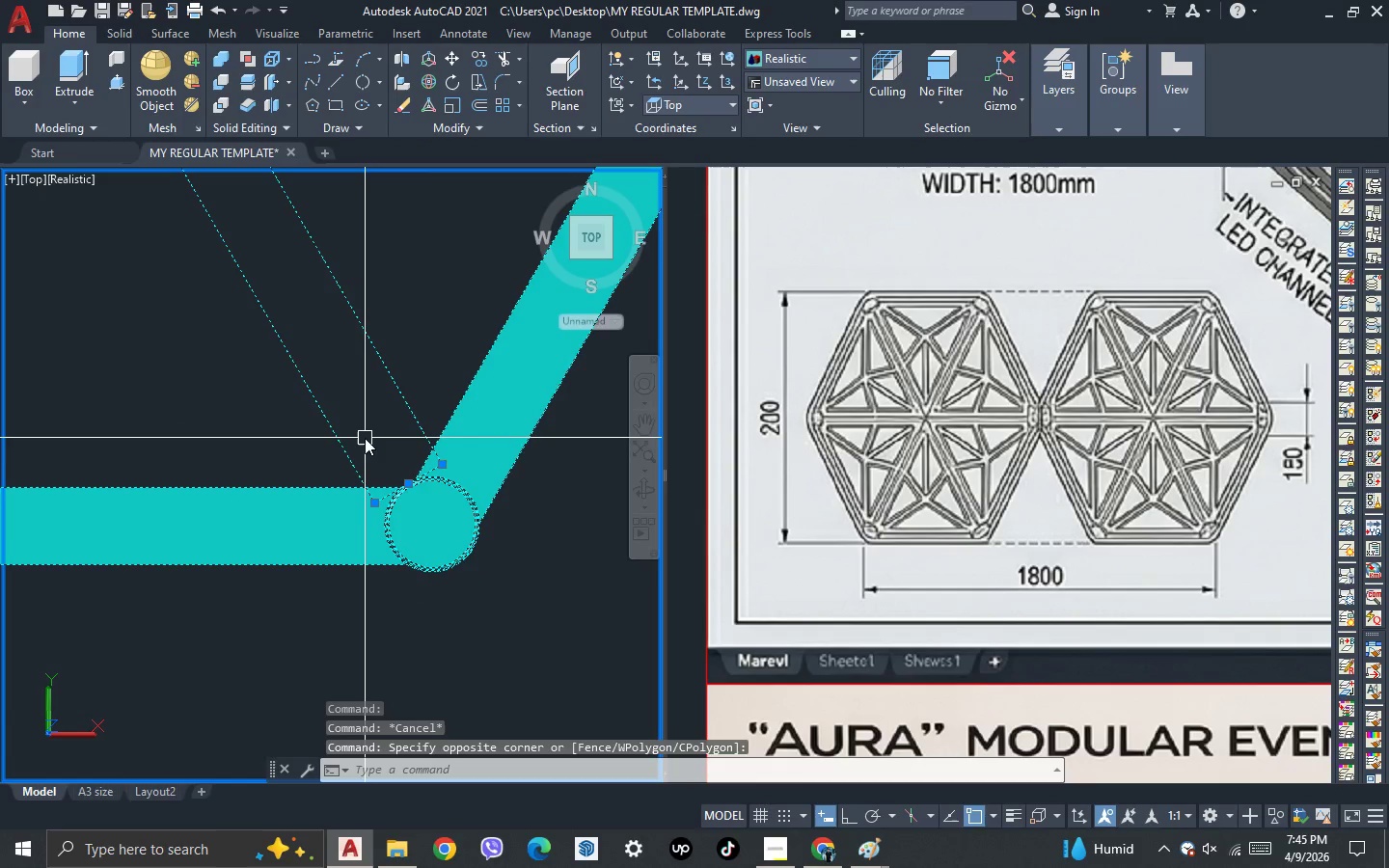 
scroll: coordinate [443, 502], scroll_direction: down, amount: 2.0
 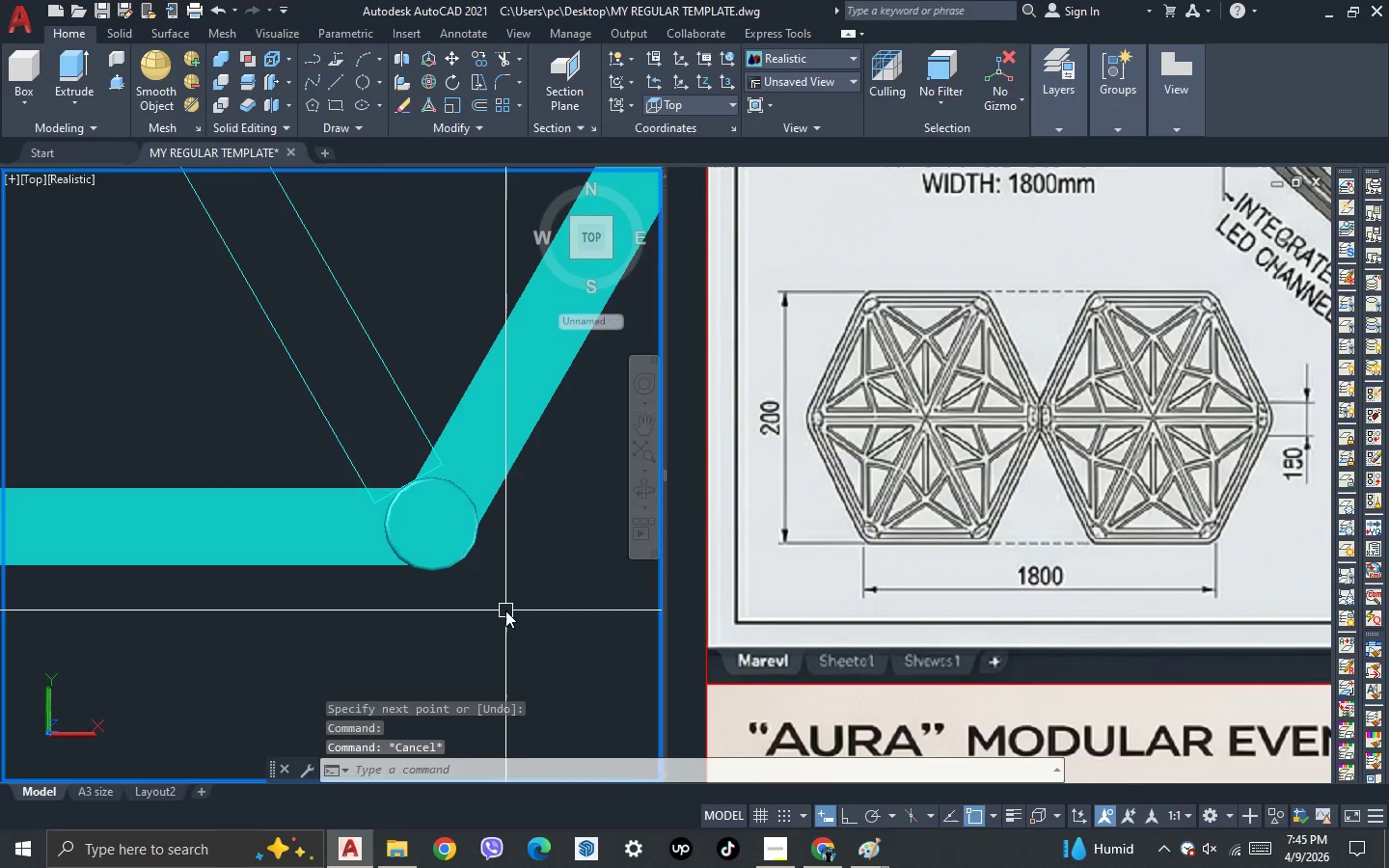 
double_click([365, 438])
 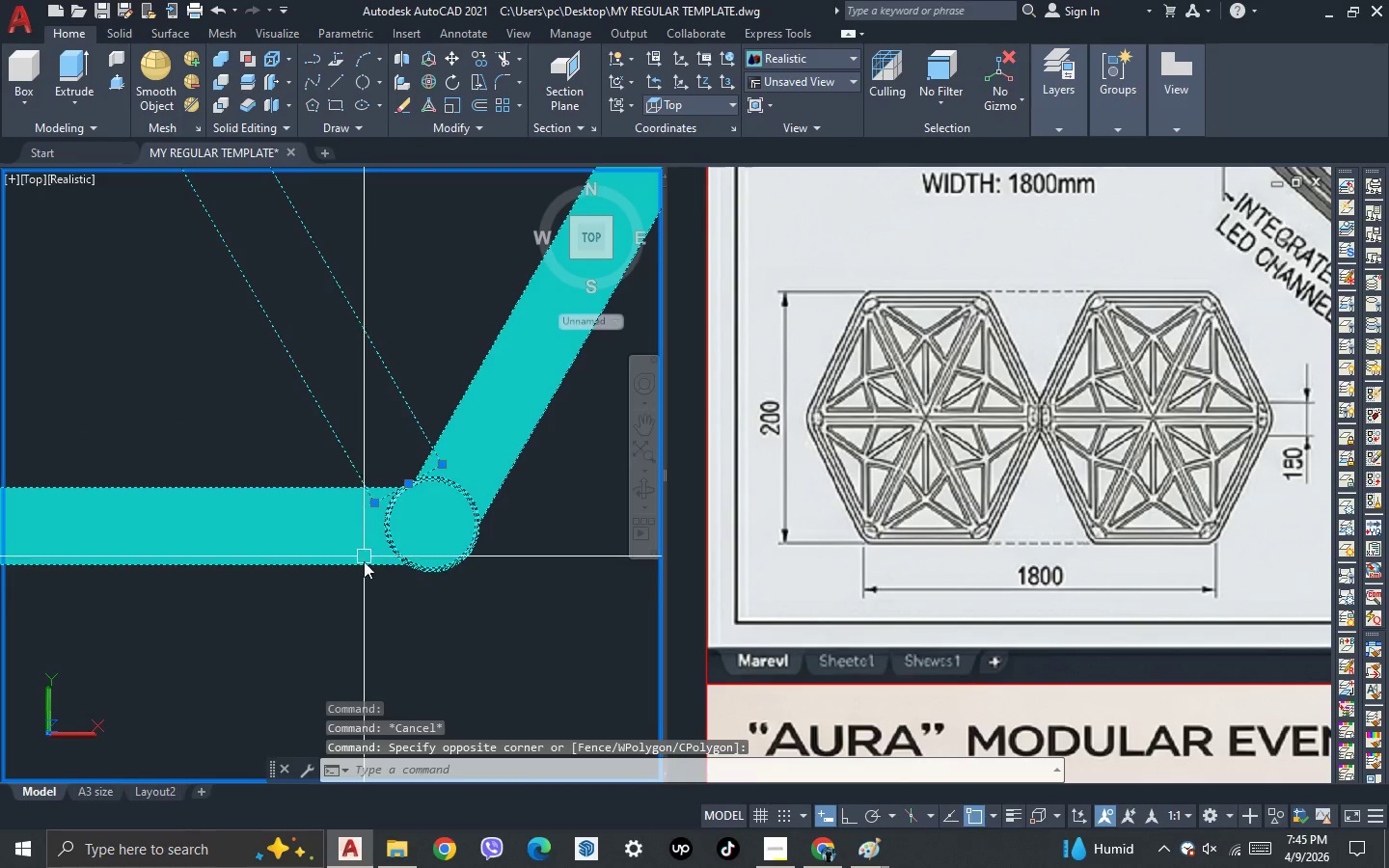 
hold_key(key=ShiftLeft, duration=0.69)
left_click_drag(start_coordinate=[352, 602], to_coordinate=[301, 513])
 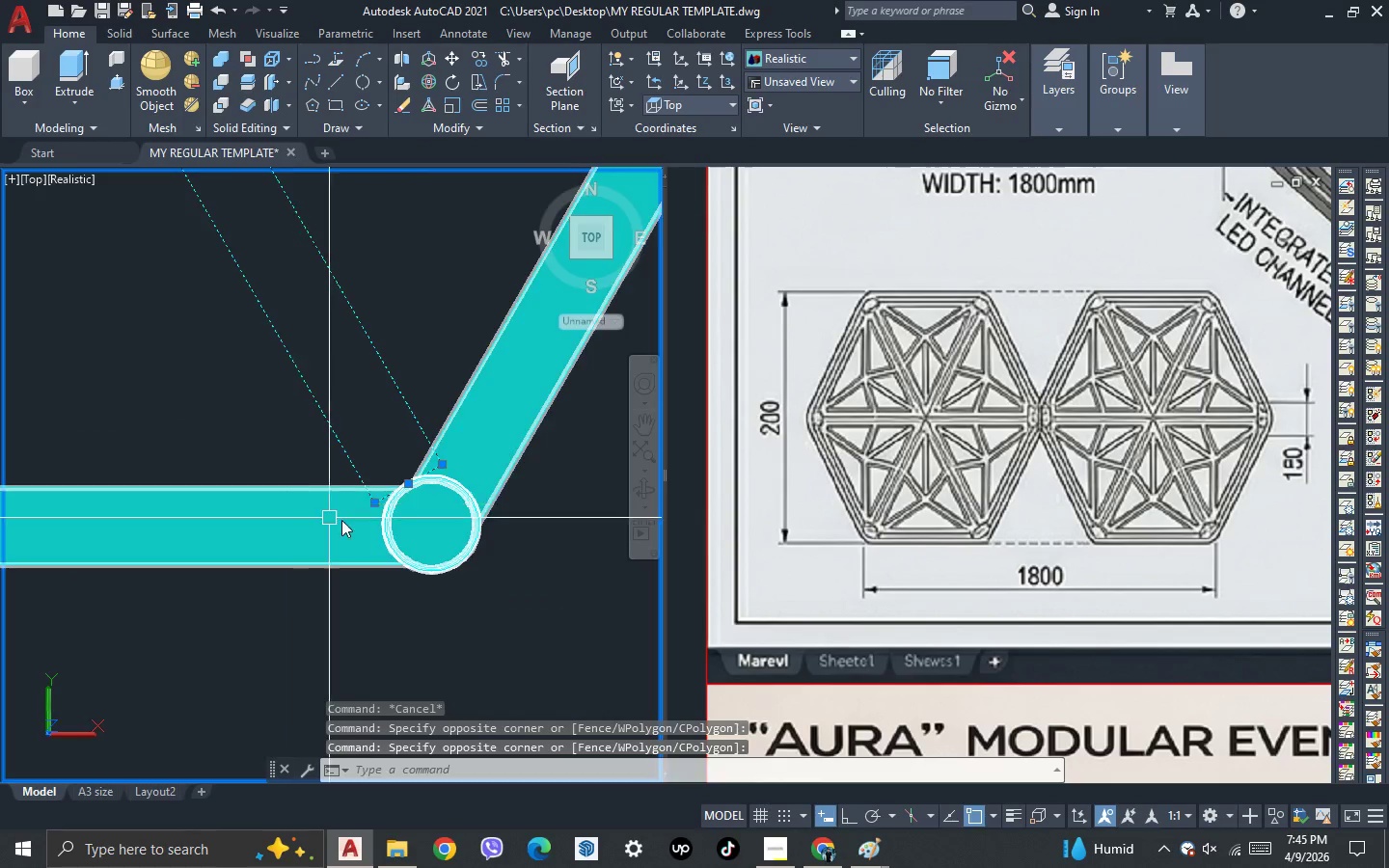 
left_click_drag(start_coordinate=[290, 269], to_coordinate=[268, 232])
 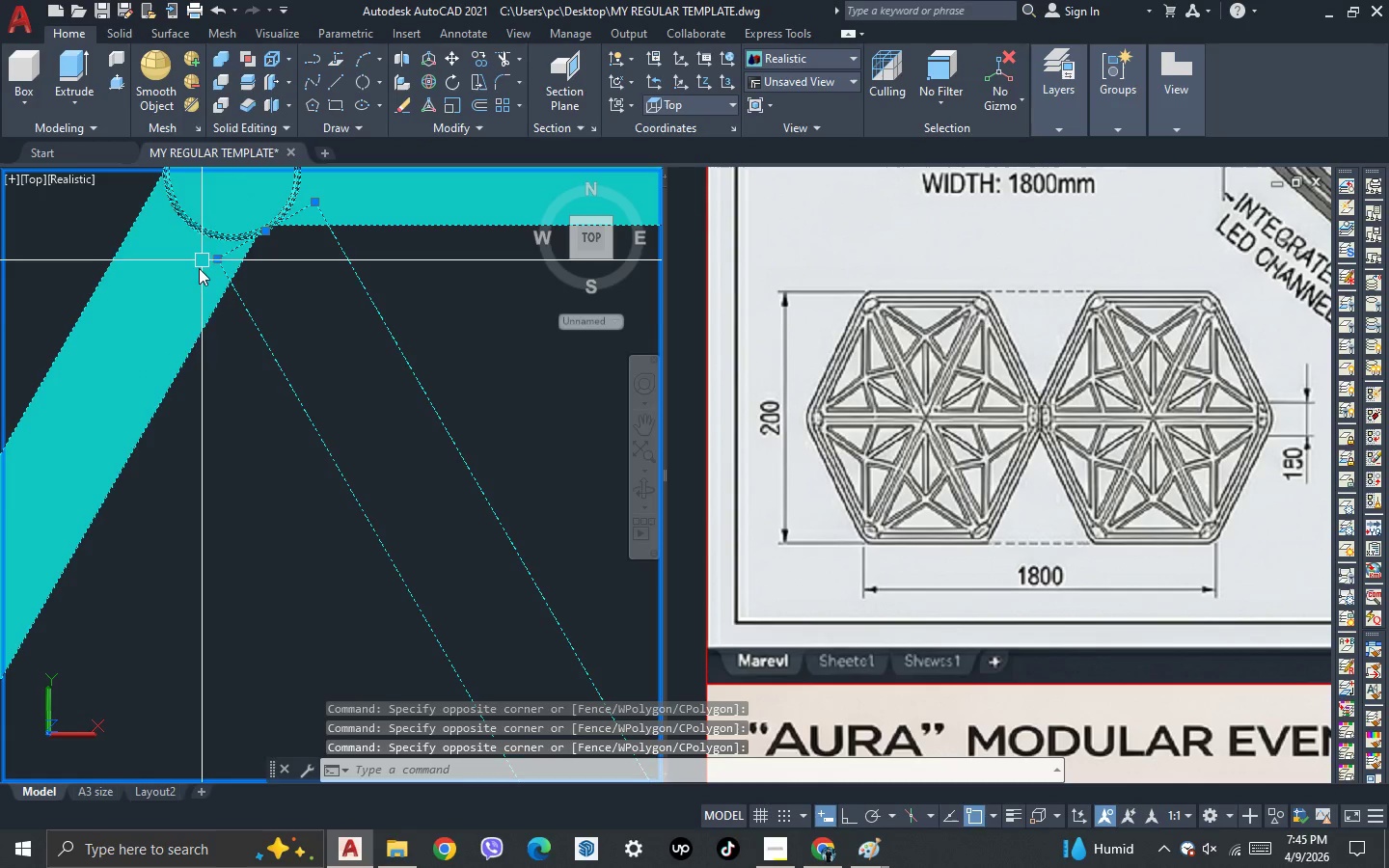 
scroll: coordinate [241, 313], scroll_direction: up, amount: 2.0
 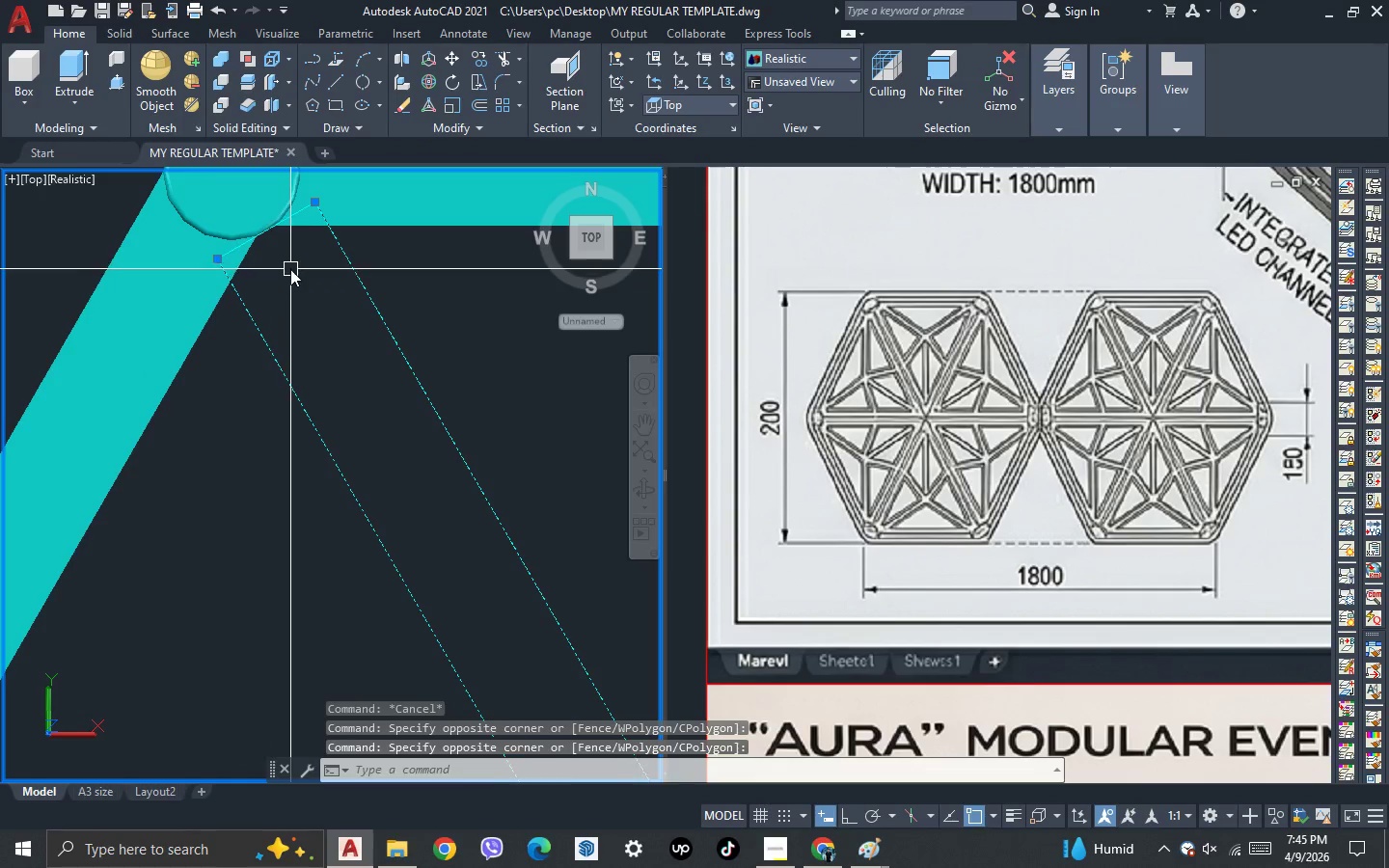 
hold_key(key=ShiftLeft, duration=0.66)
triple_click([155, 349])
 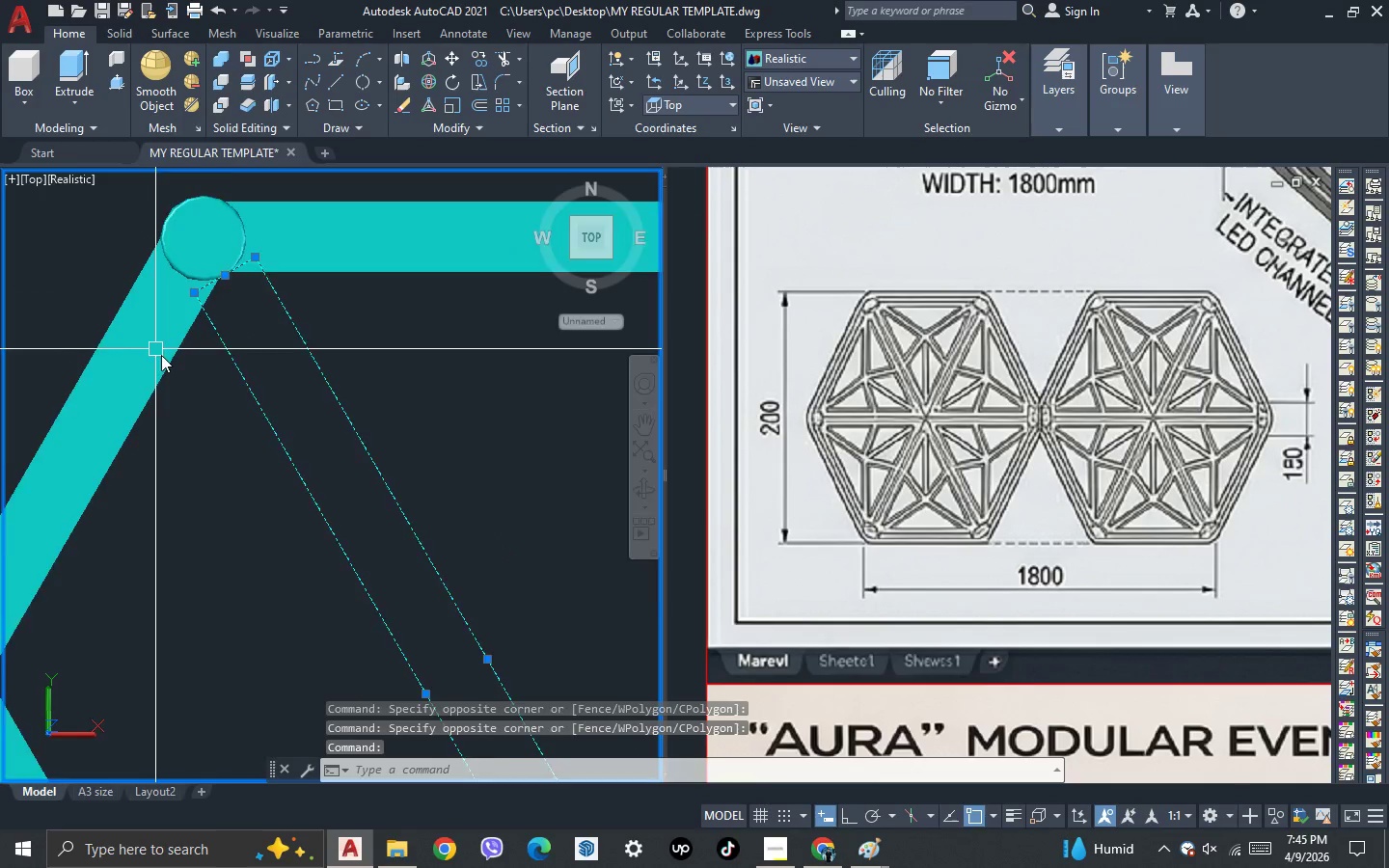 
scroll: coordinate [157, 353], scroll_direction: down, amount: 2.0
 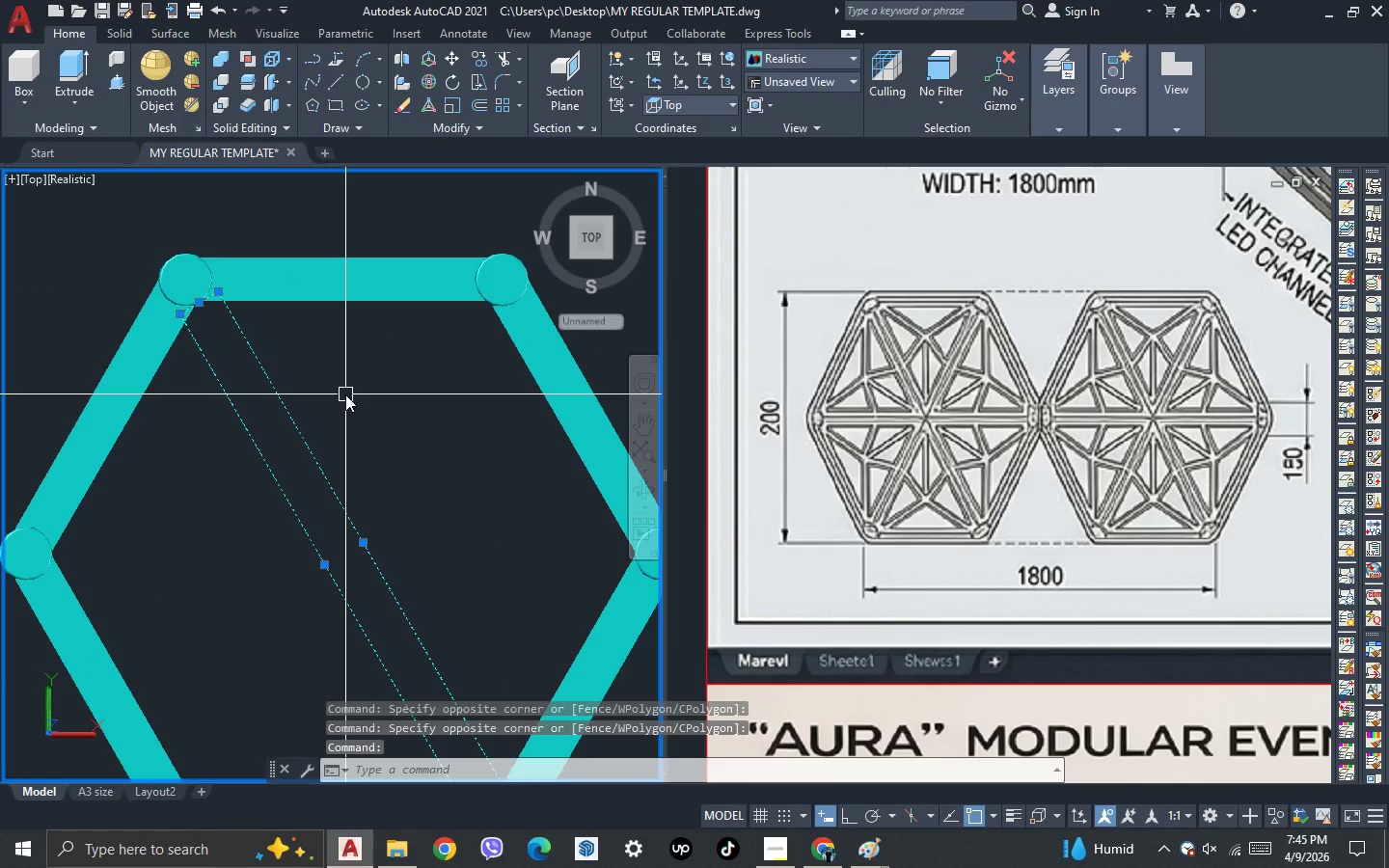 
key(J)
 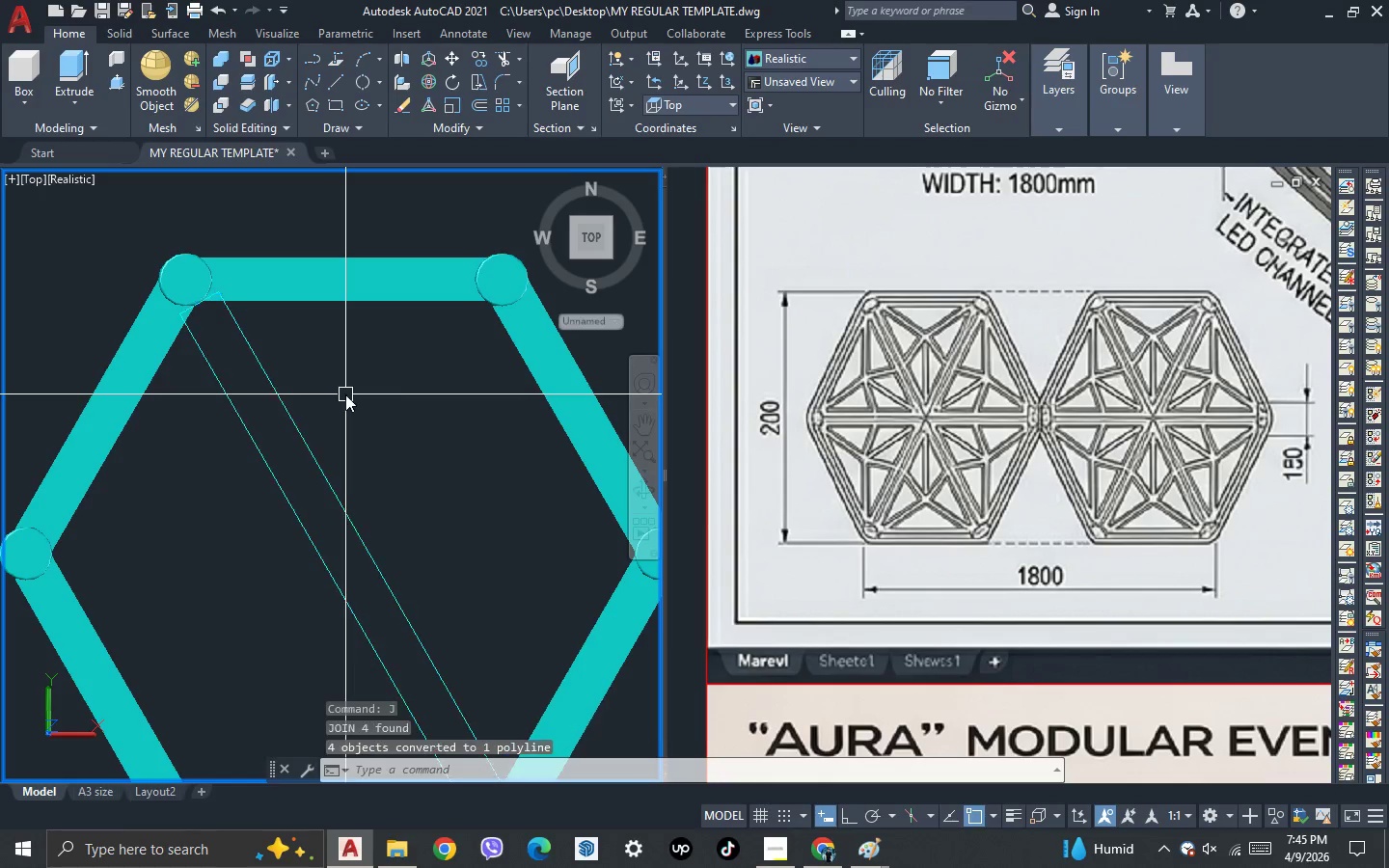 
key(Space)
 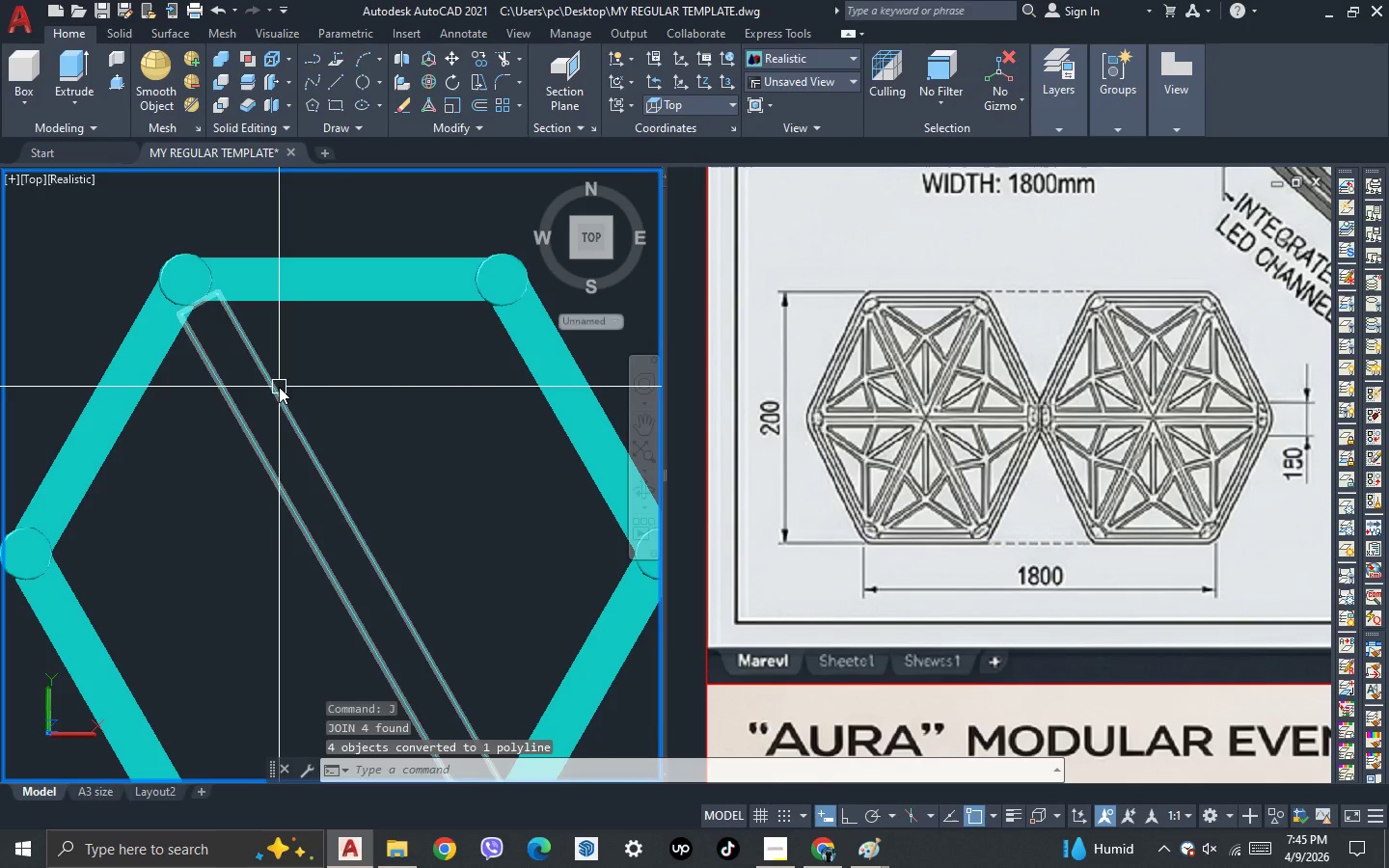 
left_click([279, 387])
 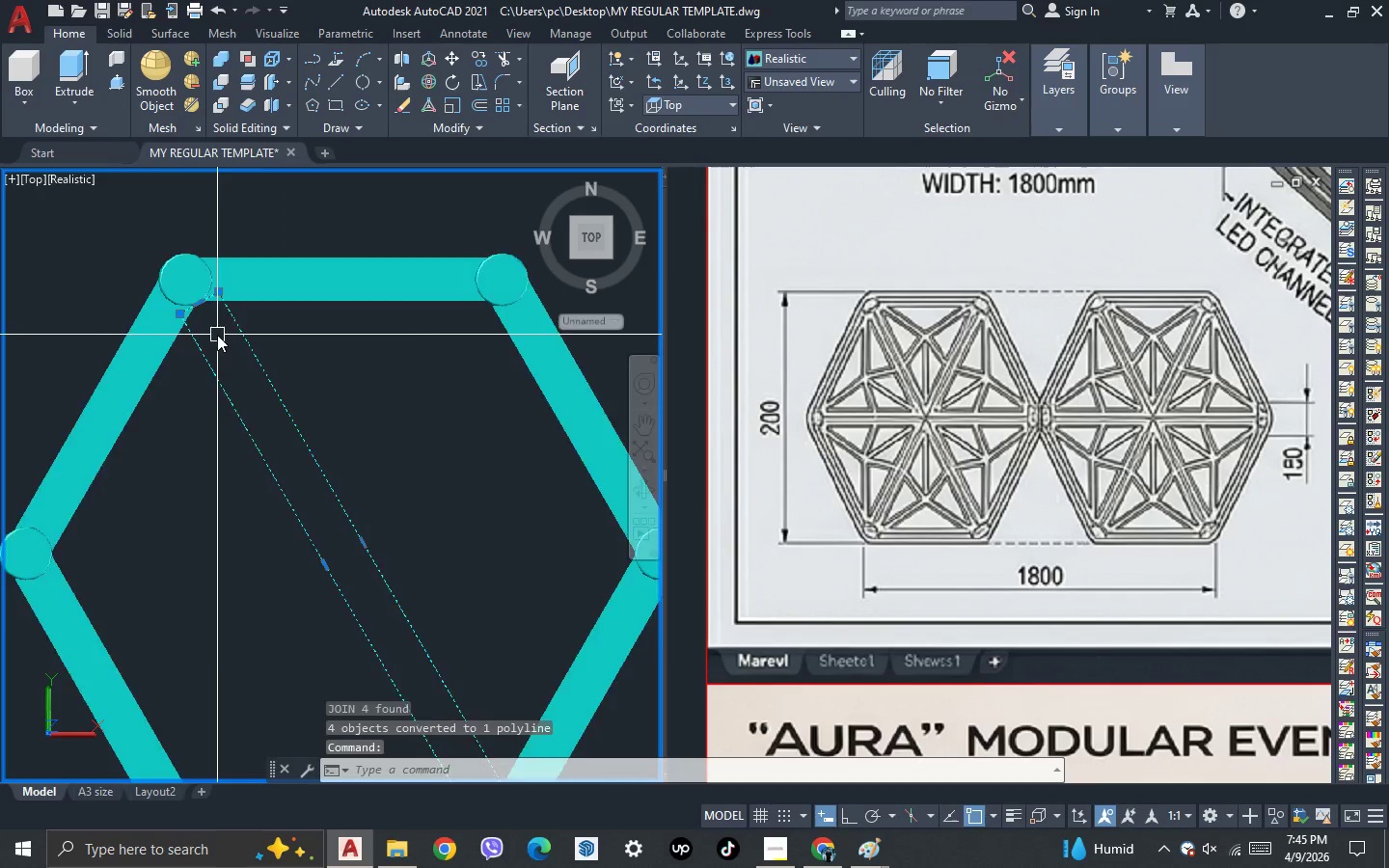 
key(Escape)
 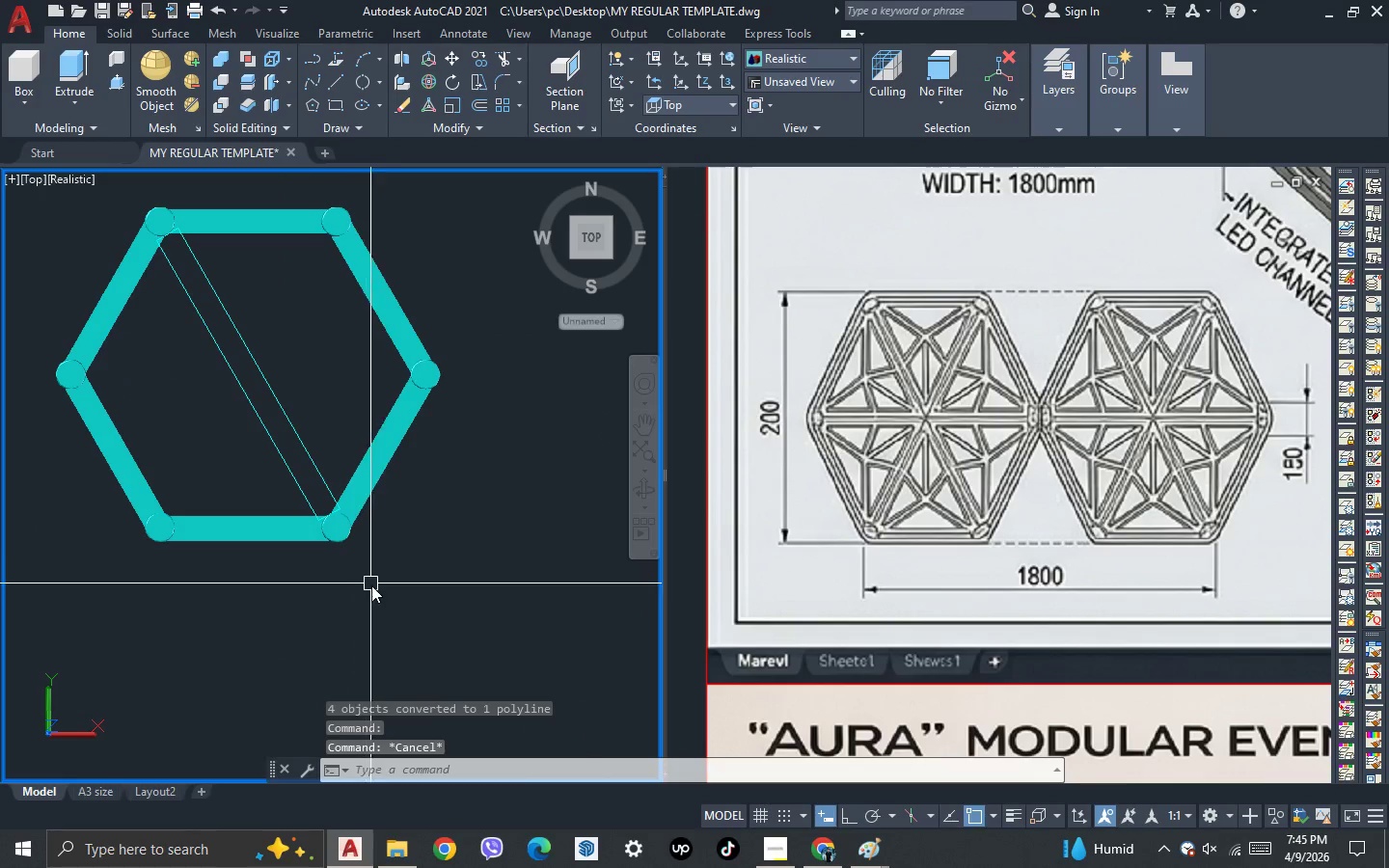 
scroll: coordinate [310, 528], scroll_direction: down, amount: 1.0
 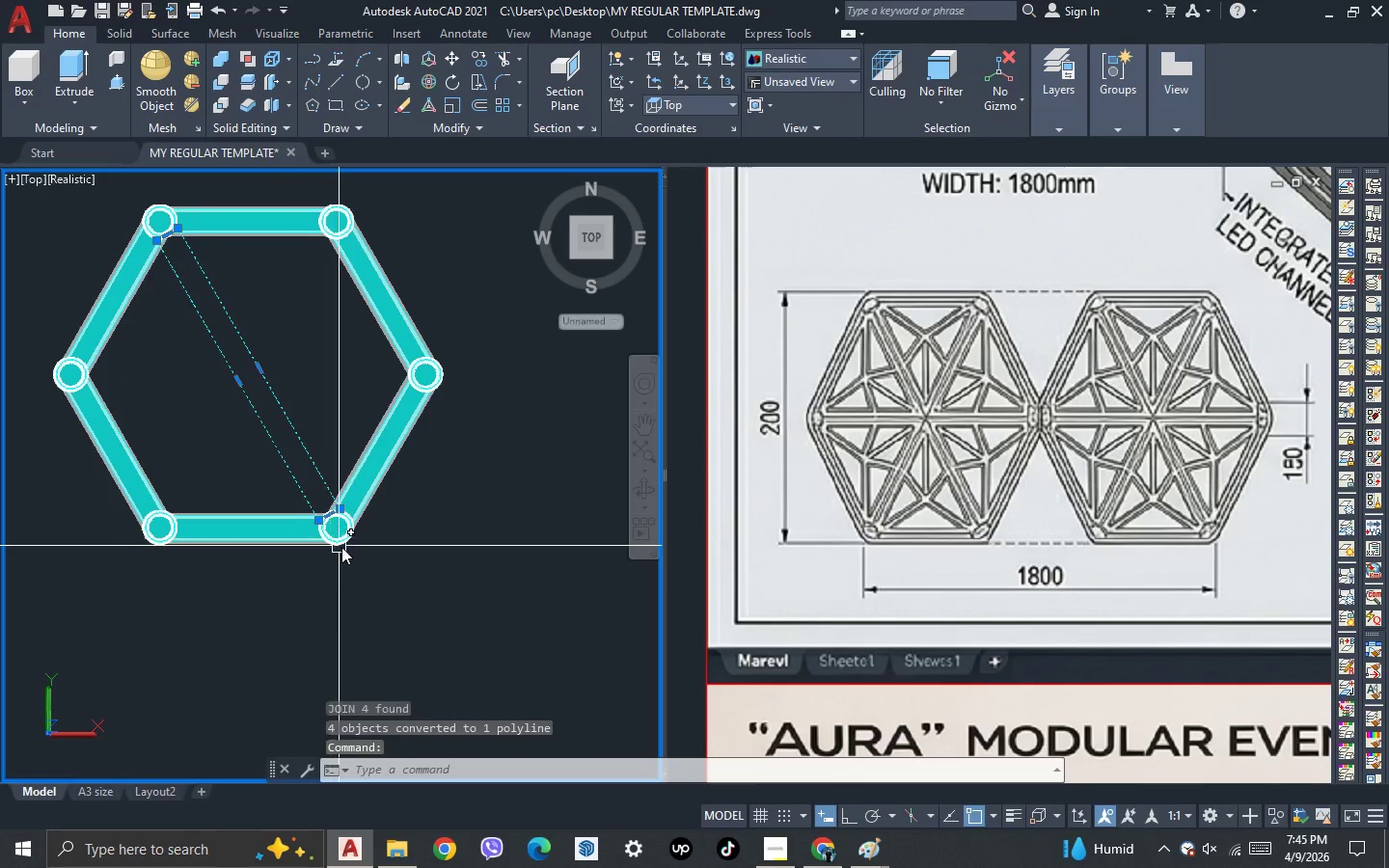 
key(3)
 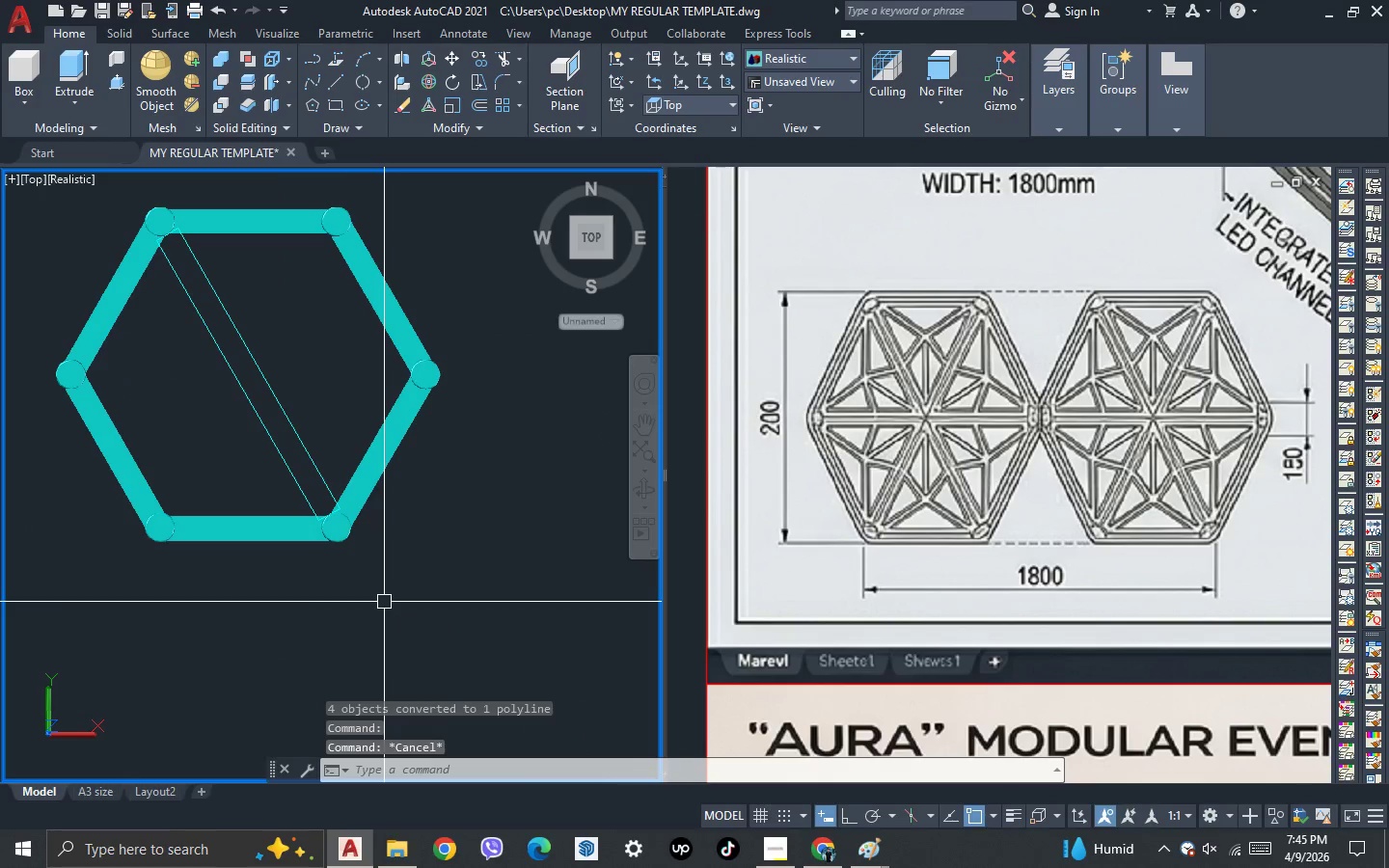 
key(Space)
 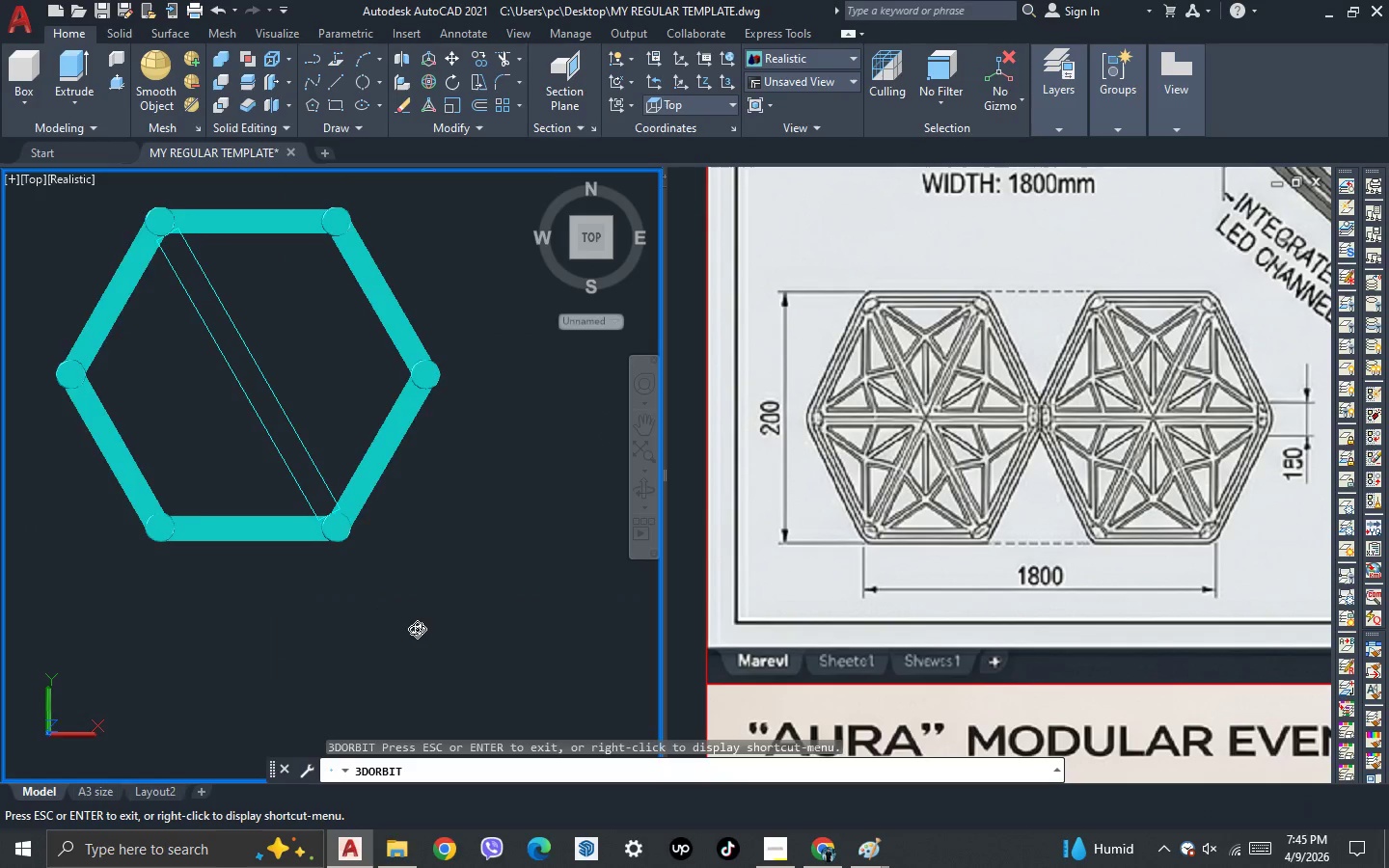 
left_click_drag(start_coordinate=[417, 629], to_coordinate=[466, 529])
 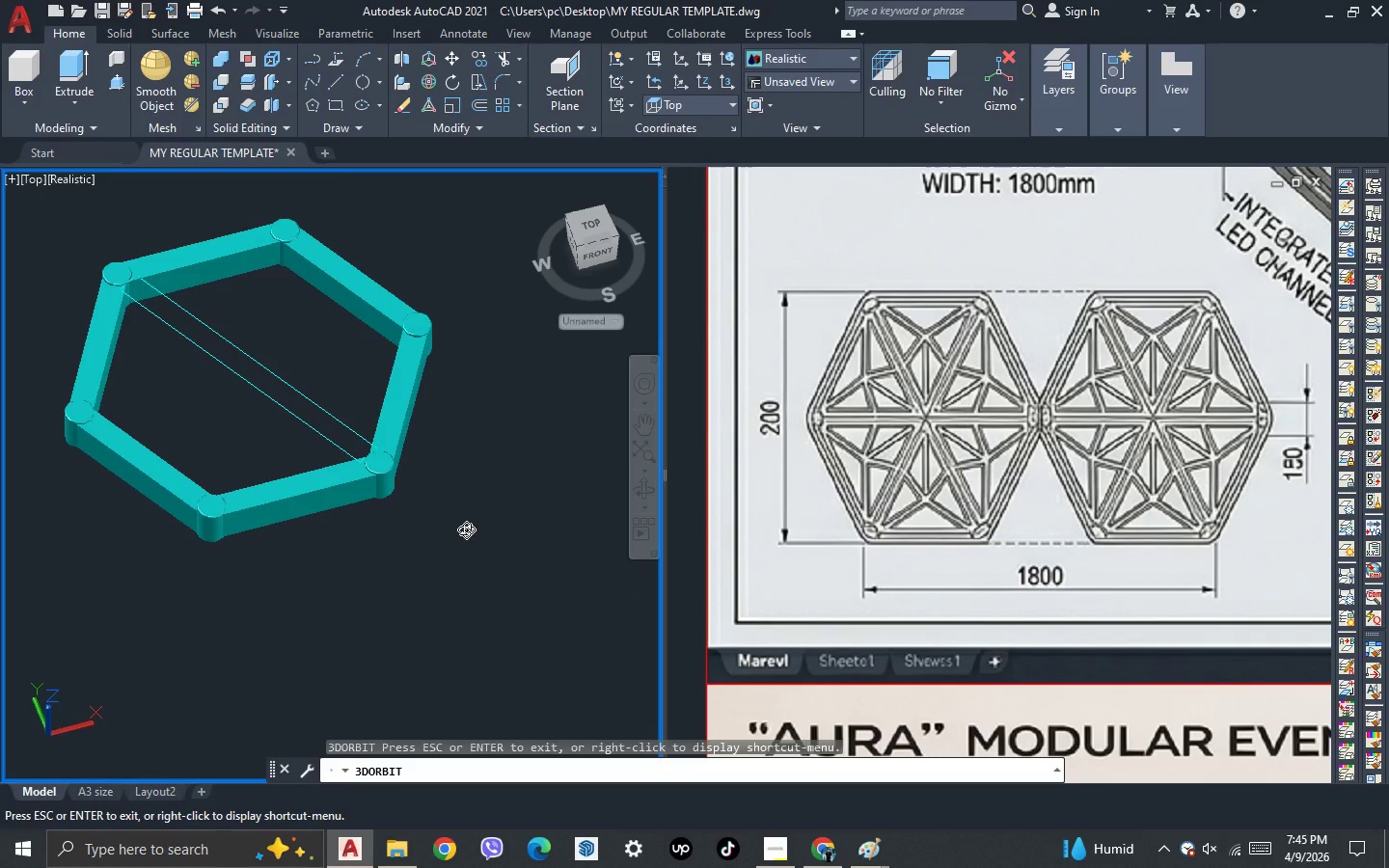 
key(Escape)
 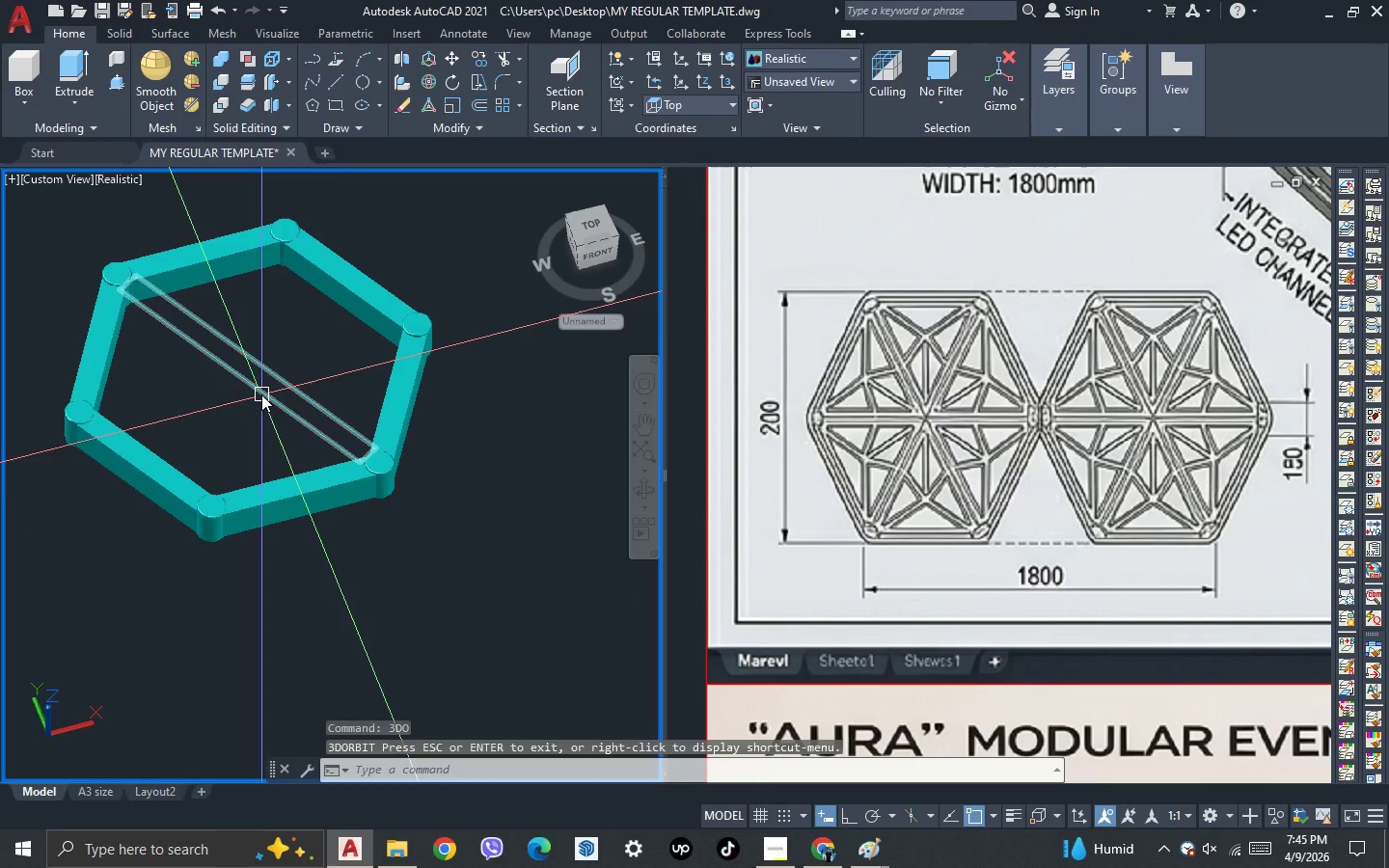 
left_click([261, 394])
 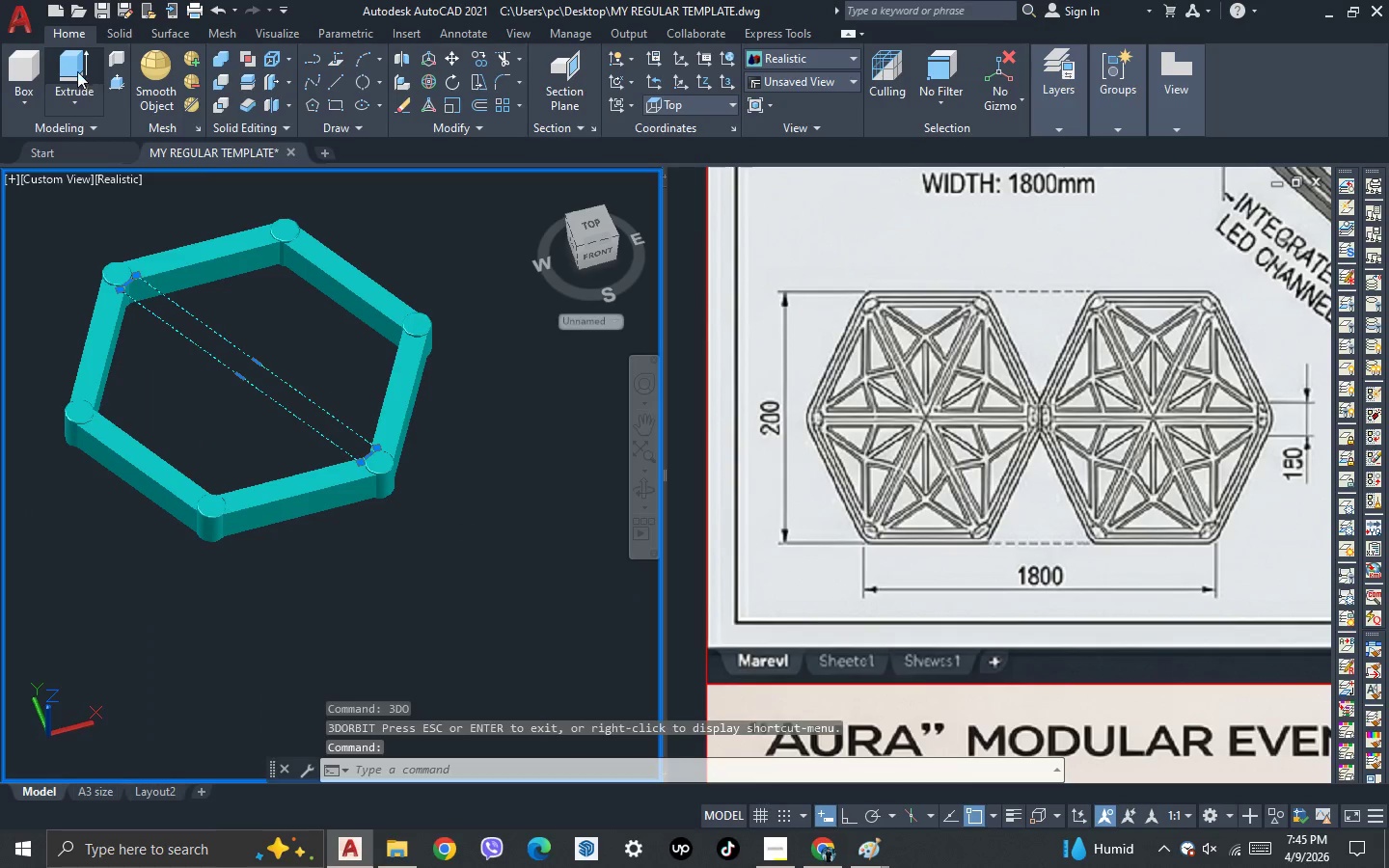 
left_click([73, 68])
 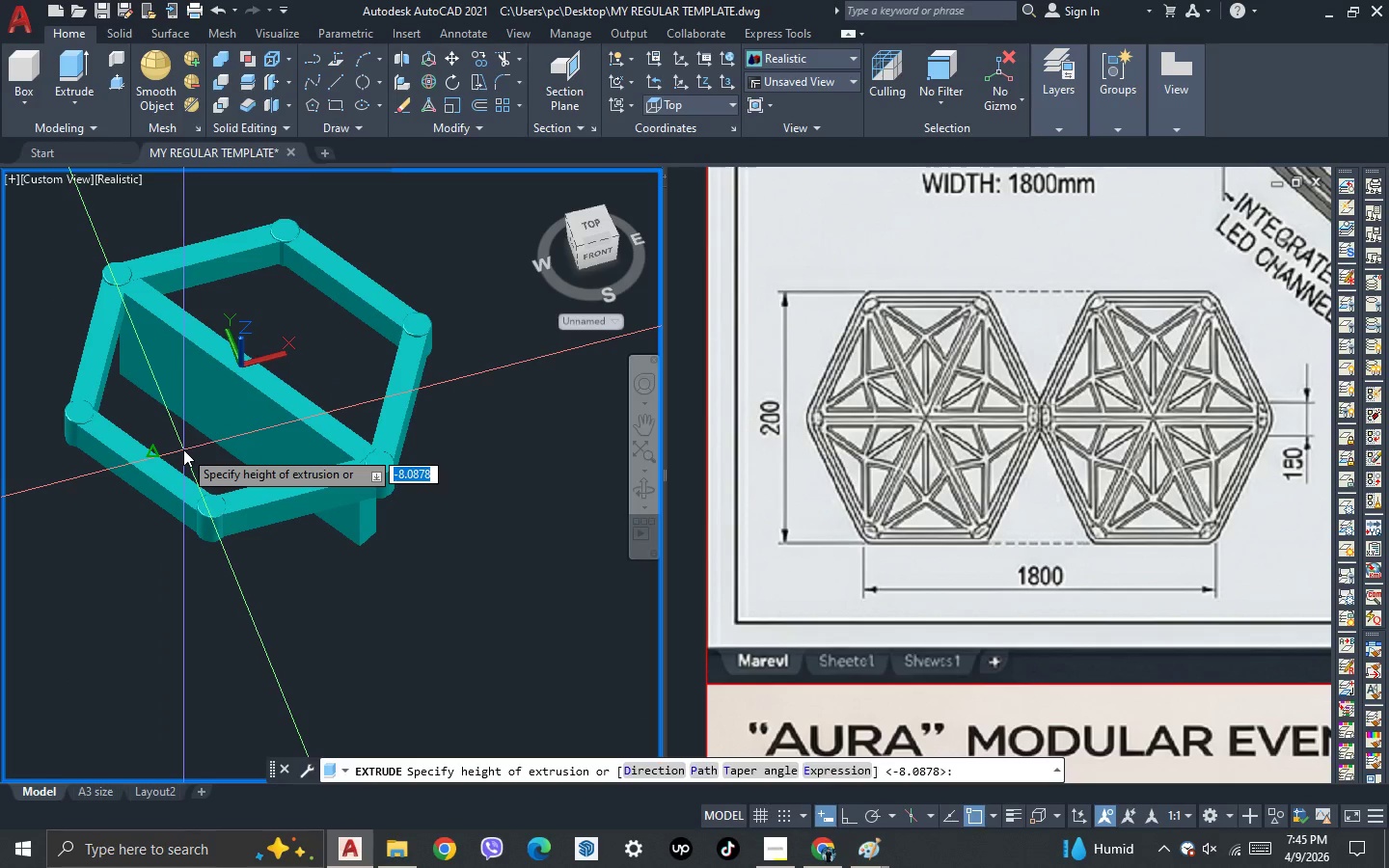 
type(150)
 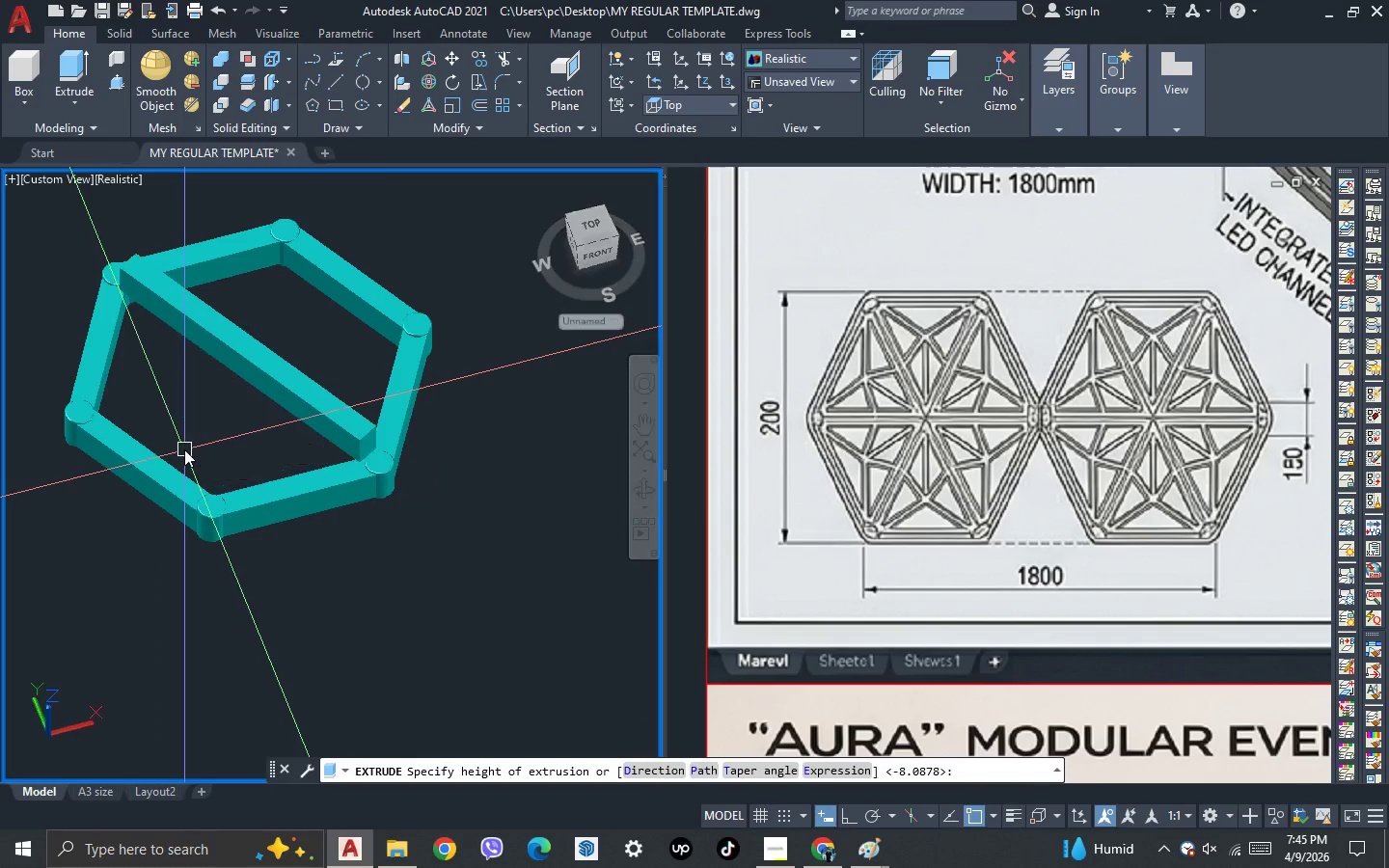 
key(Enter)
 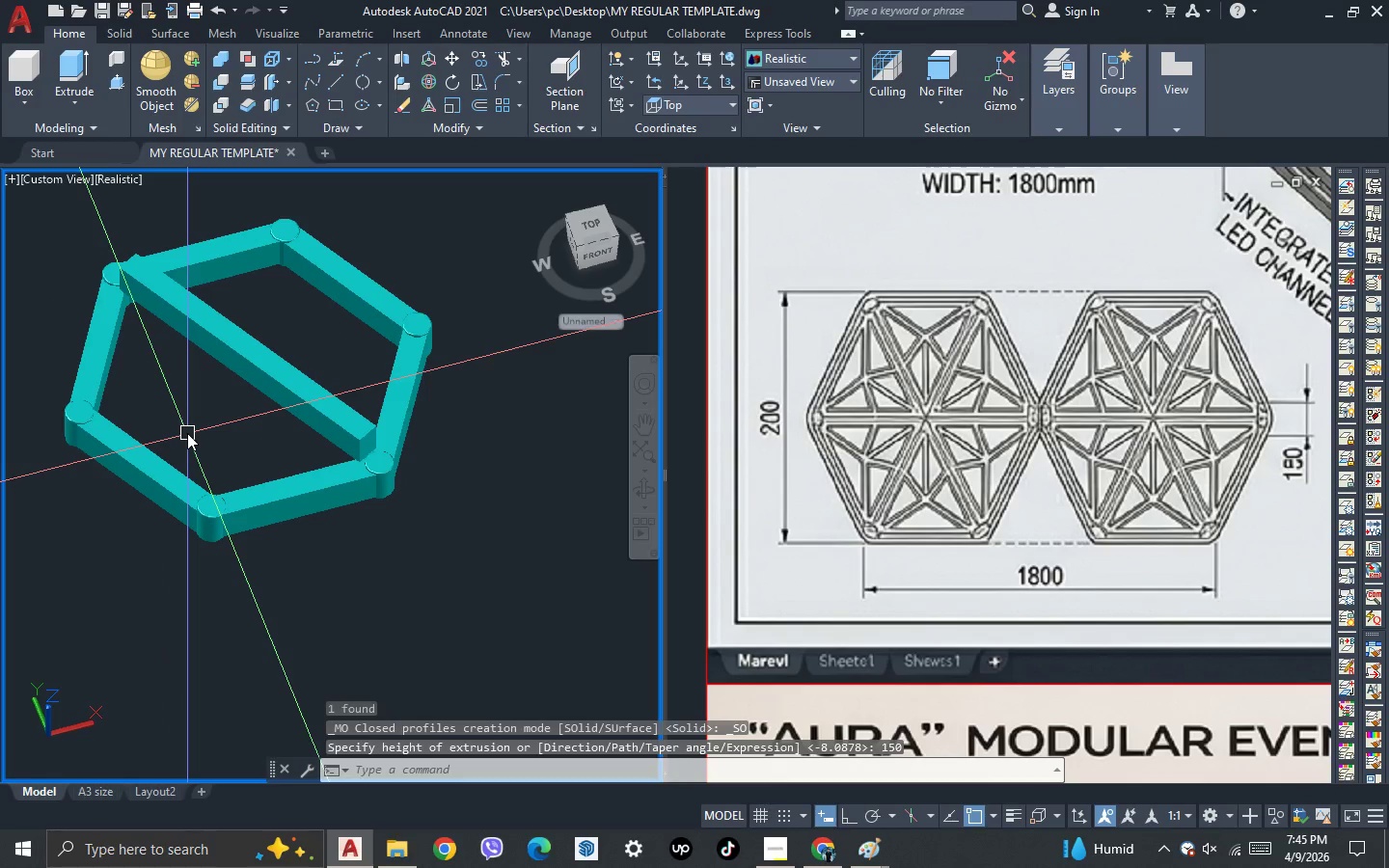 
key(Control+Z)
 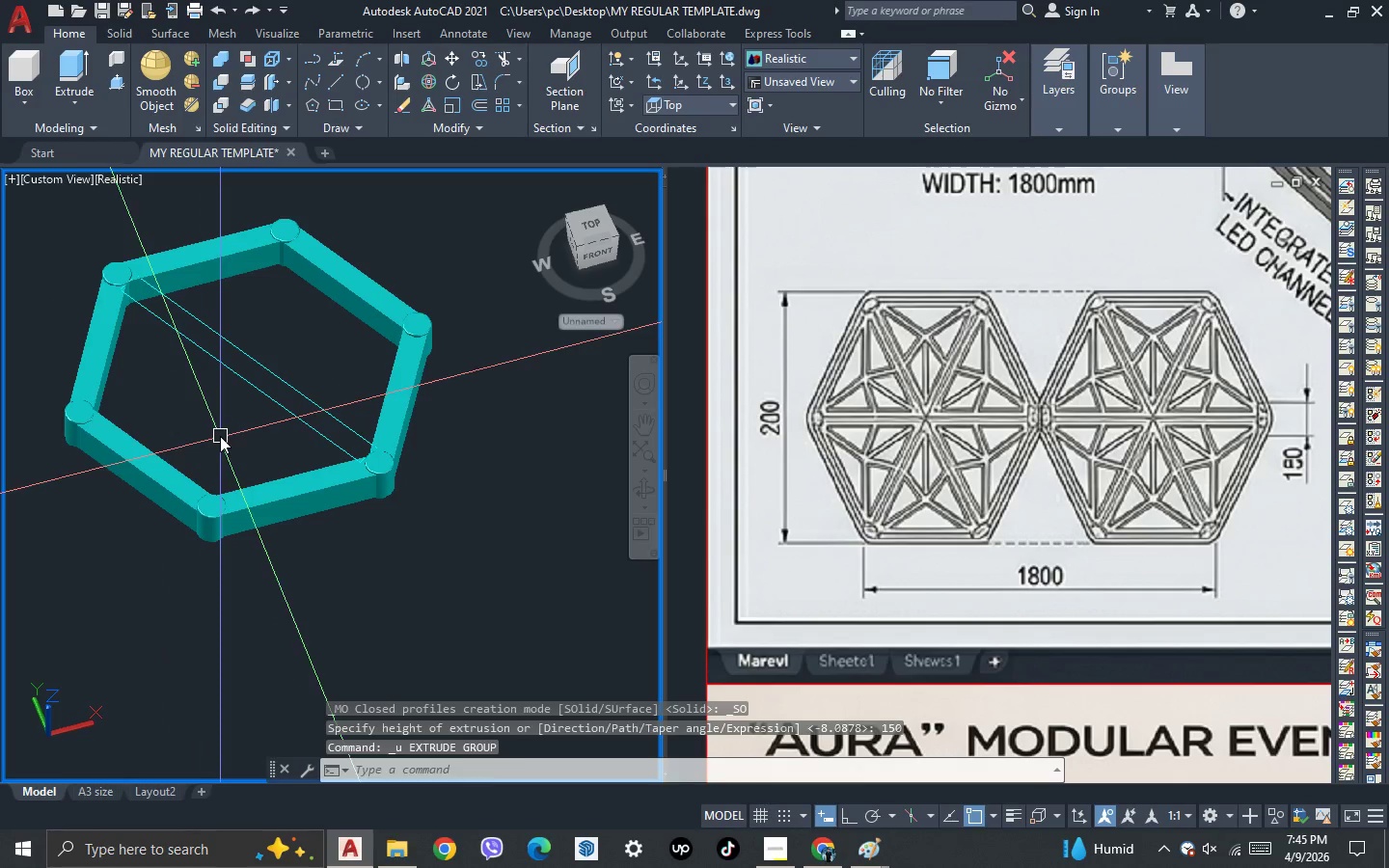 
left_click_drag(start_coordinate=[220, 436], to_coordinate=[221, 418])
 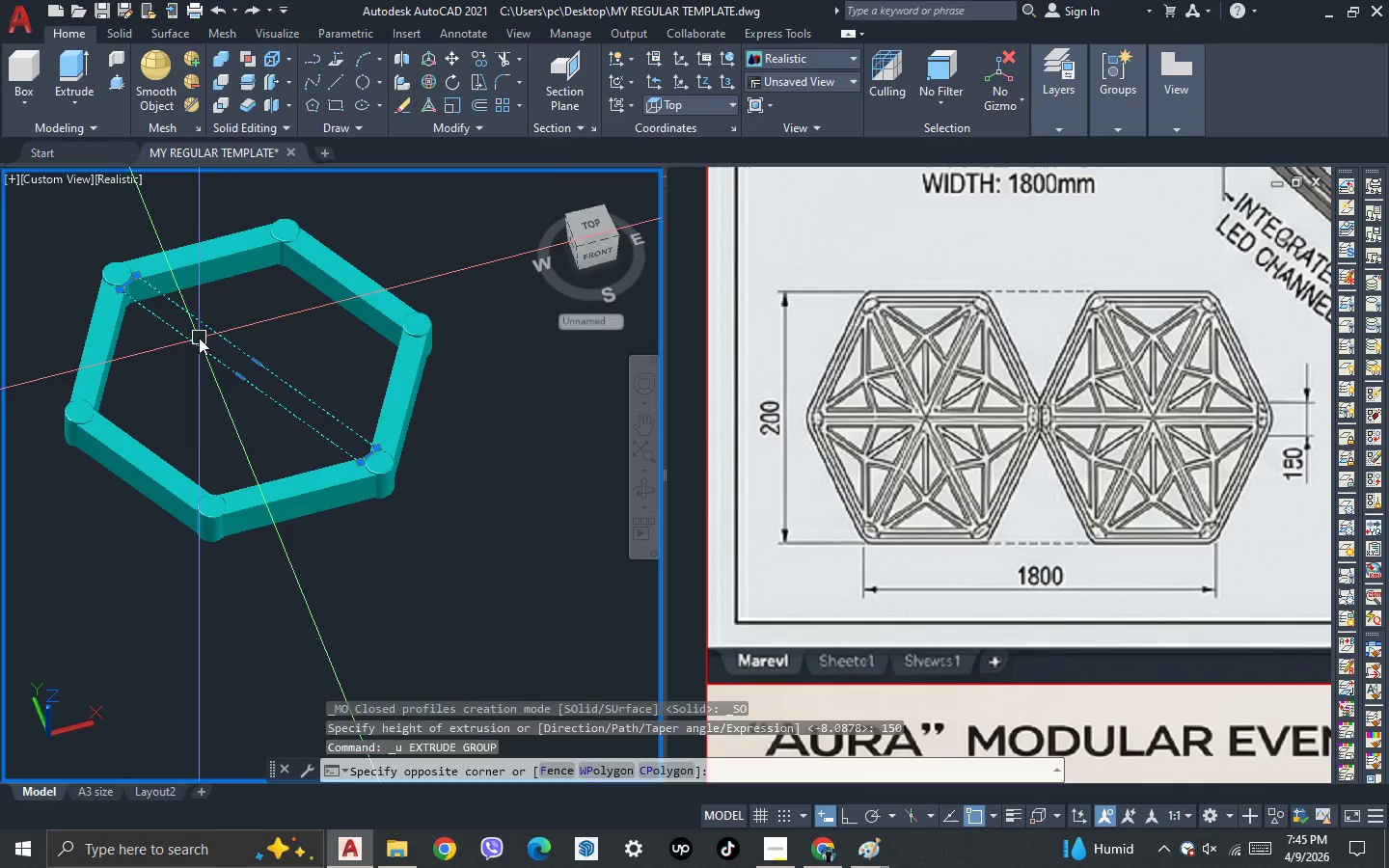 
double_click([199, 338])
 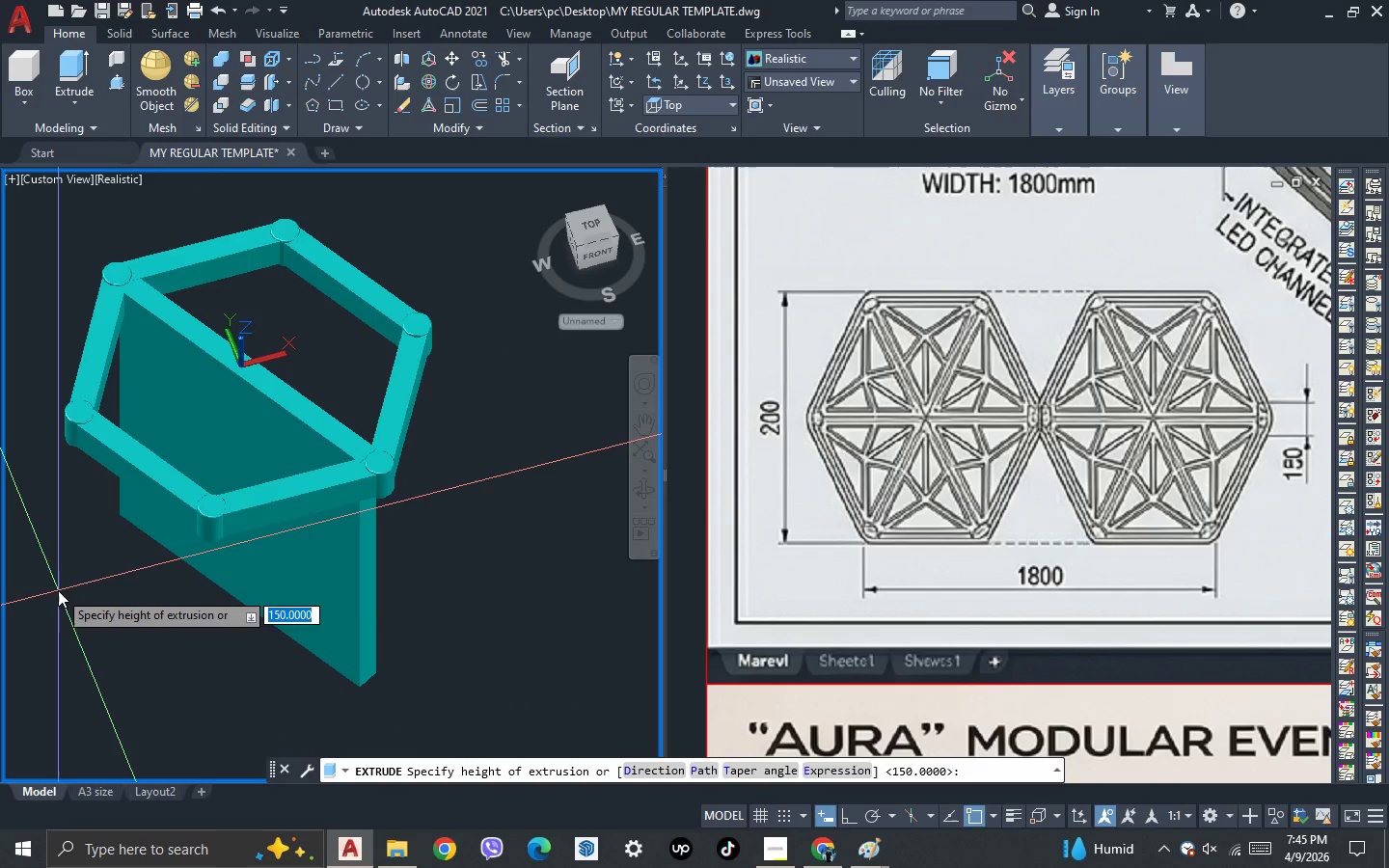 
type(-150)
 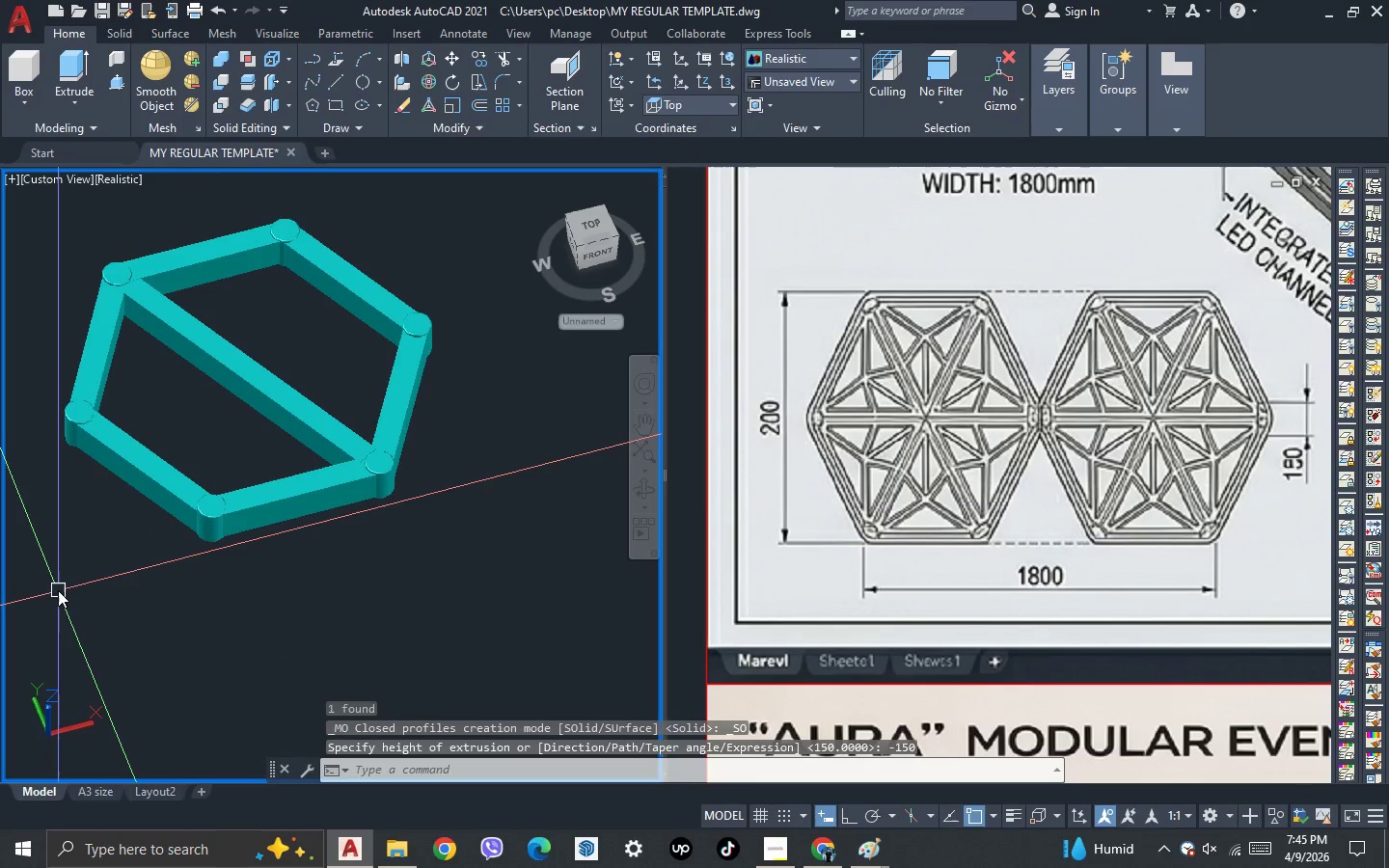 
key(Enter)
 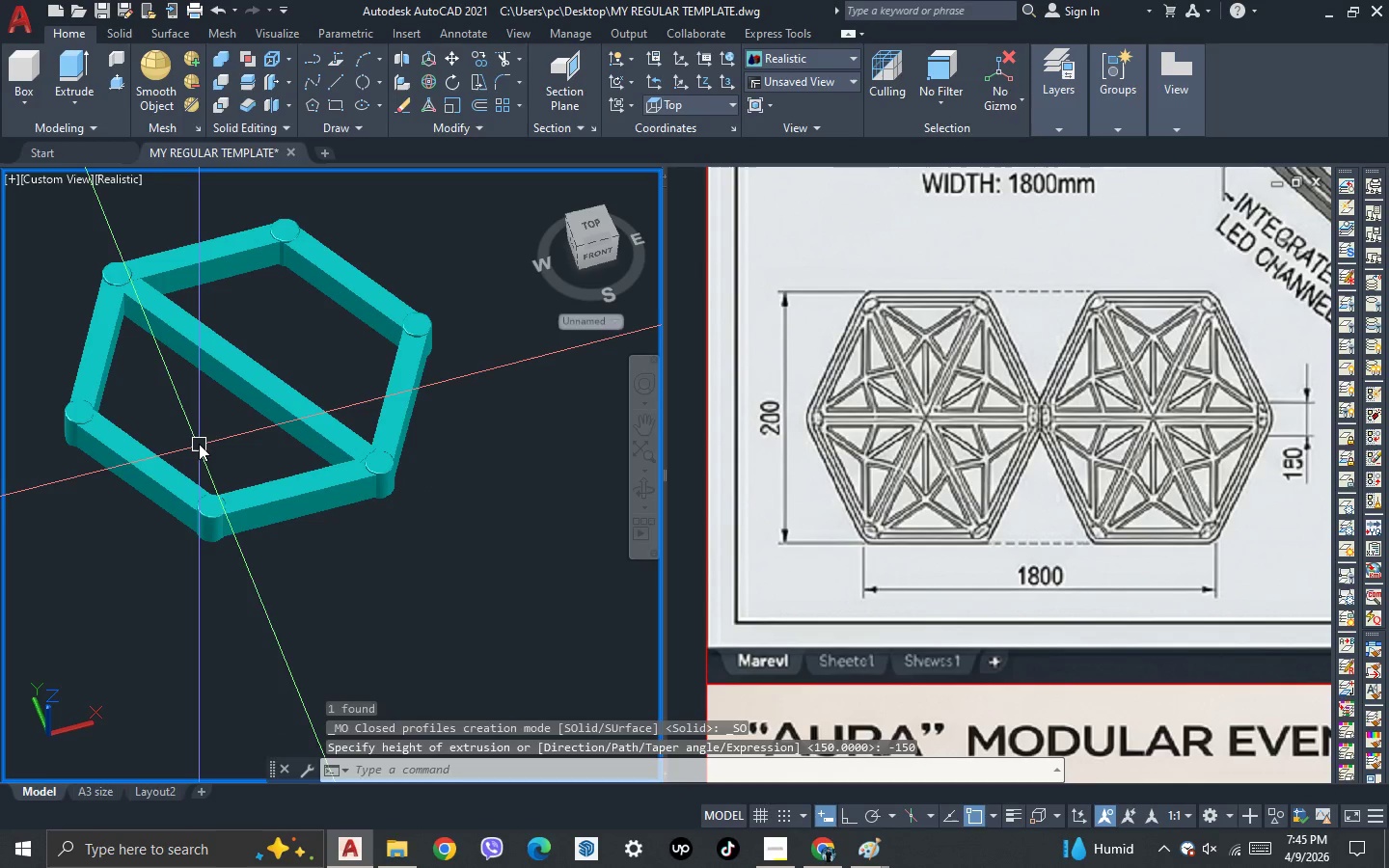 
key(Escape)
 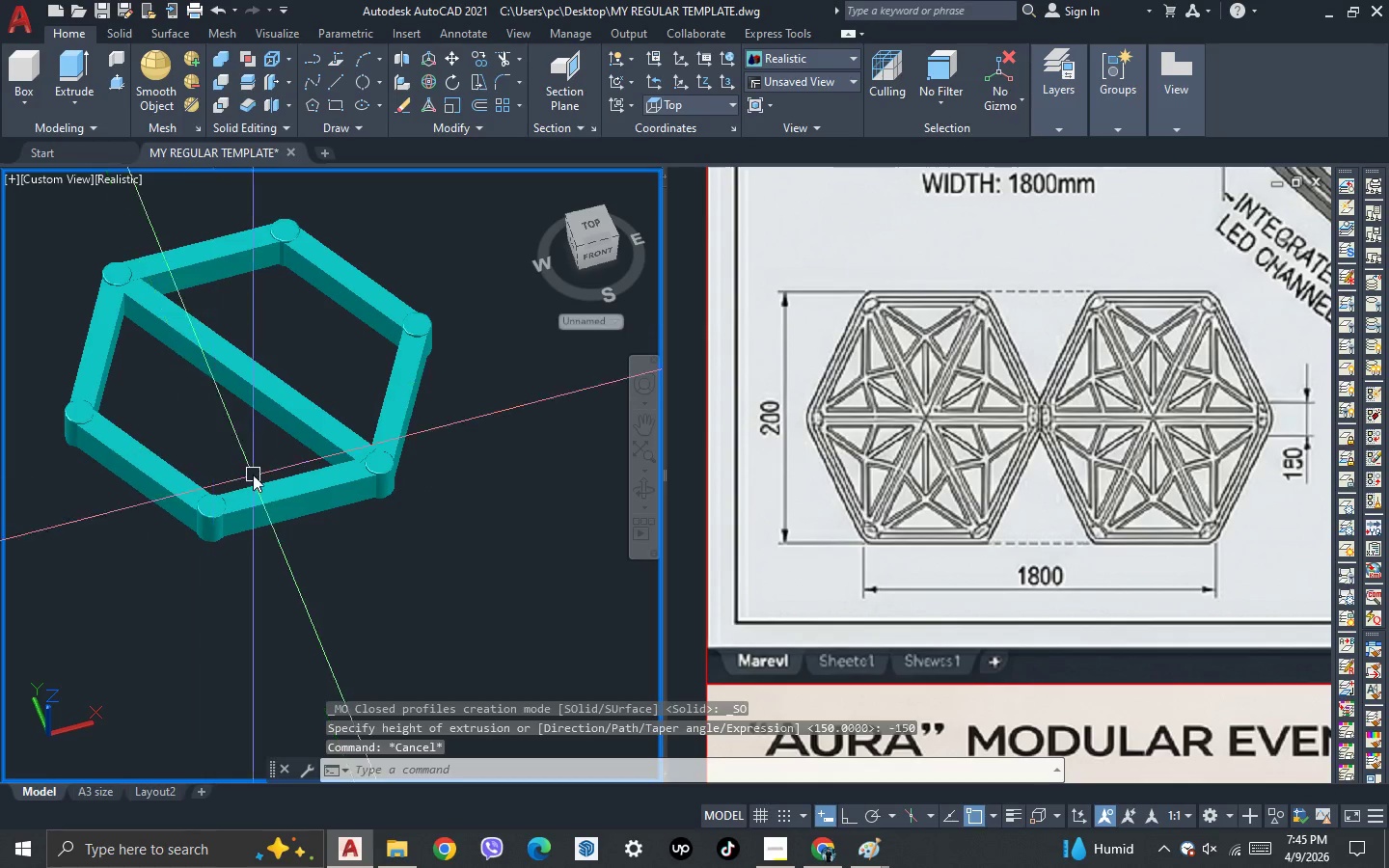 
key(3)
 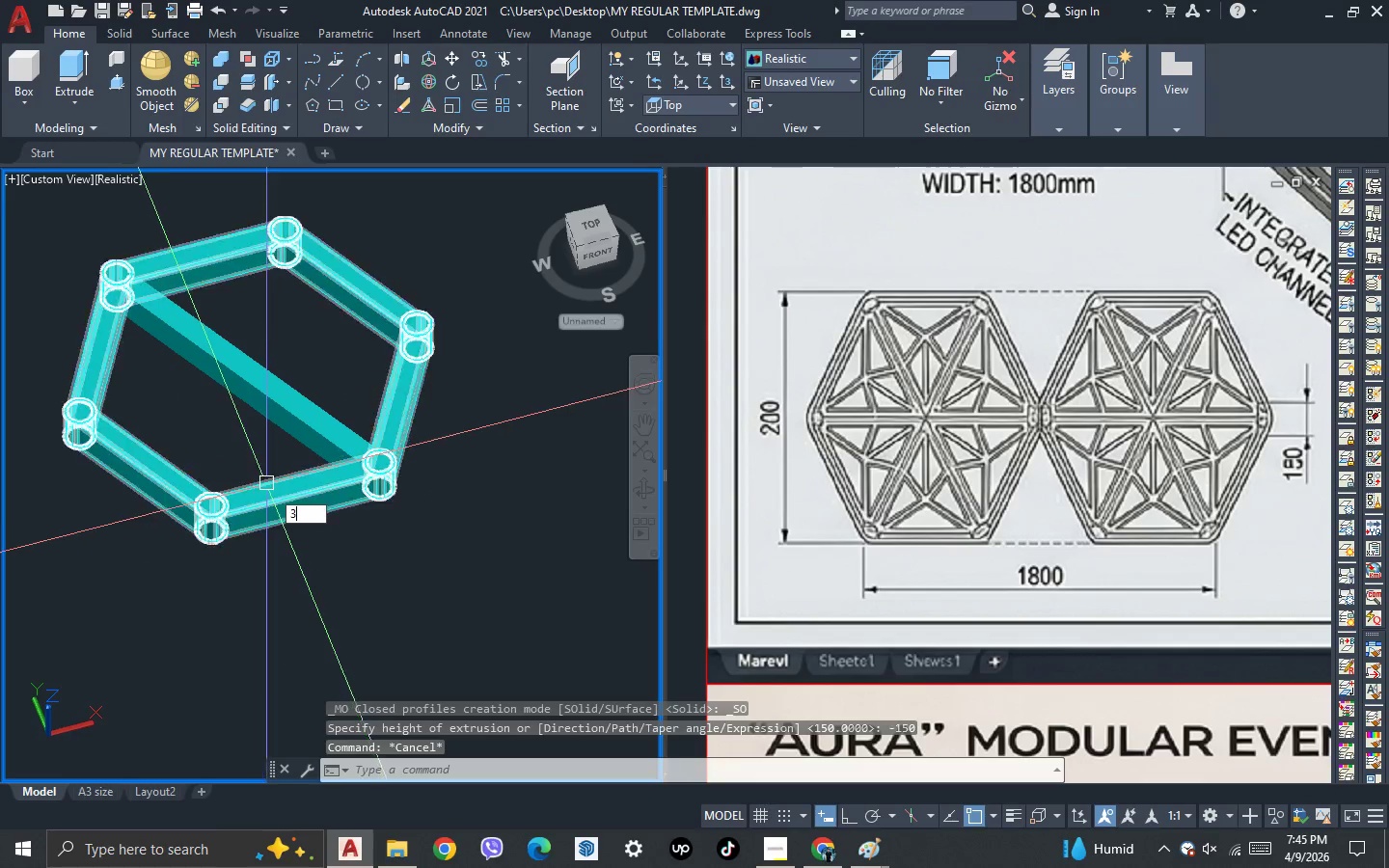 
key(Space)
 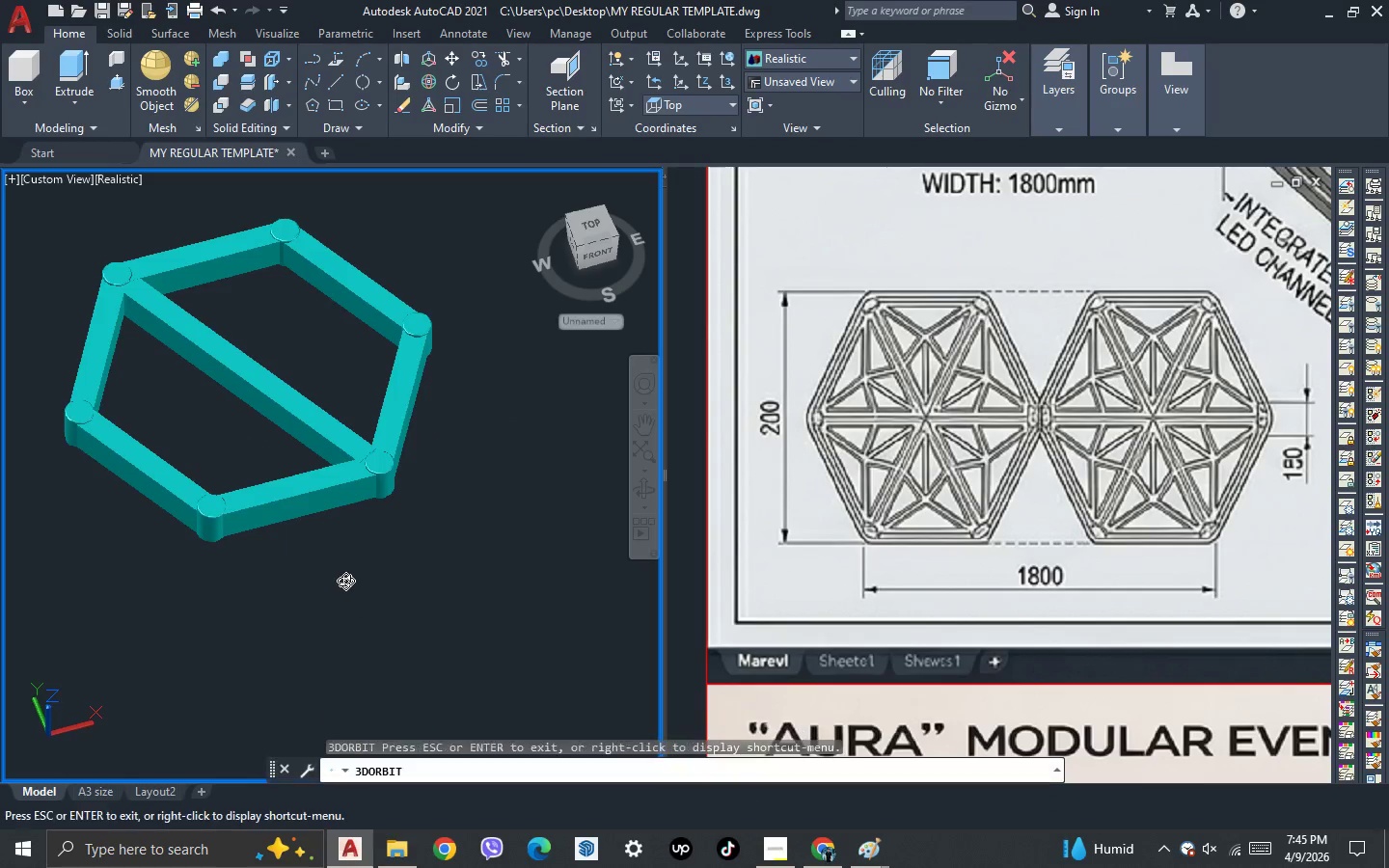 
left_click_drag(start_coordinate=[347, 593], to_coordinate=[313, 645])
 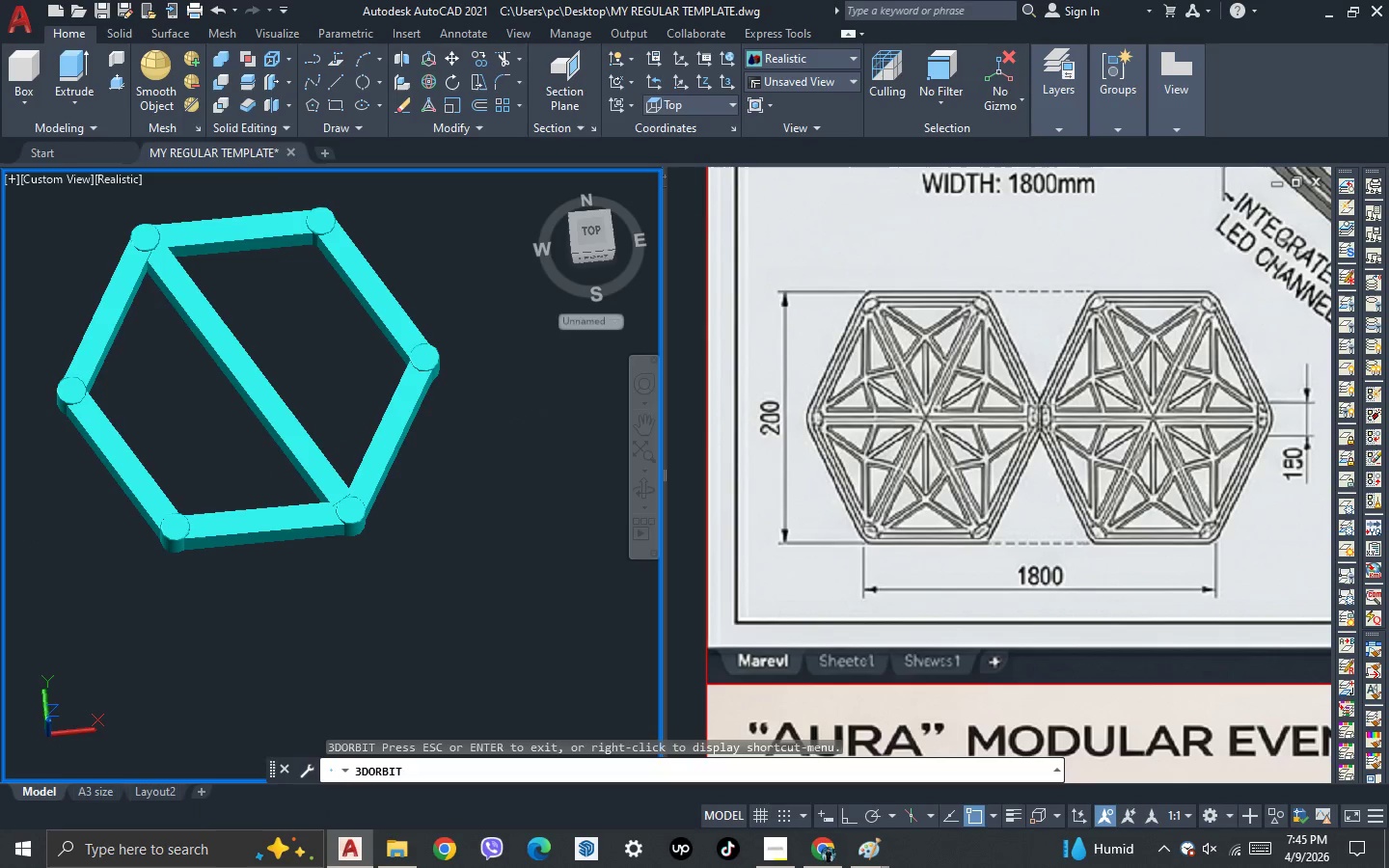 
key(Escape)
 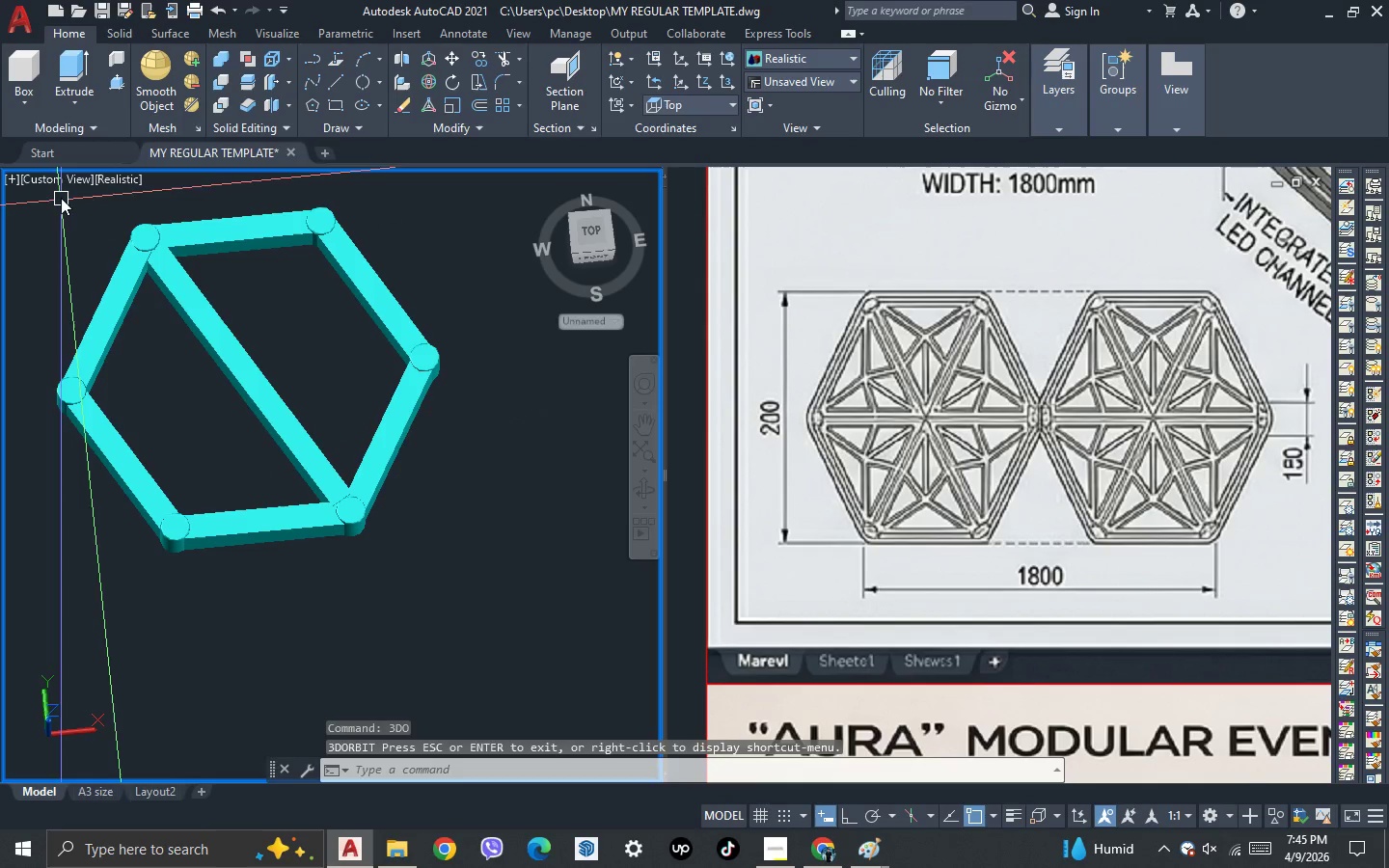 
left_click([57, 178])
 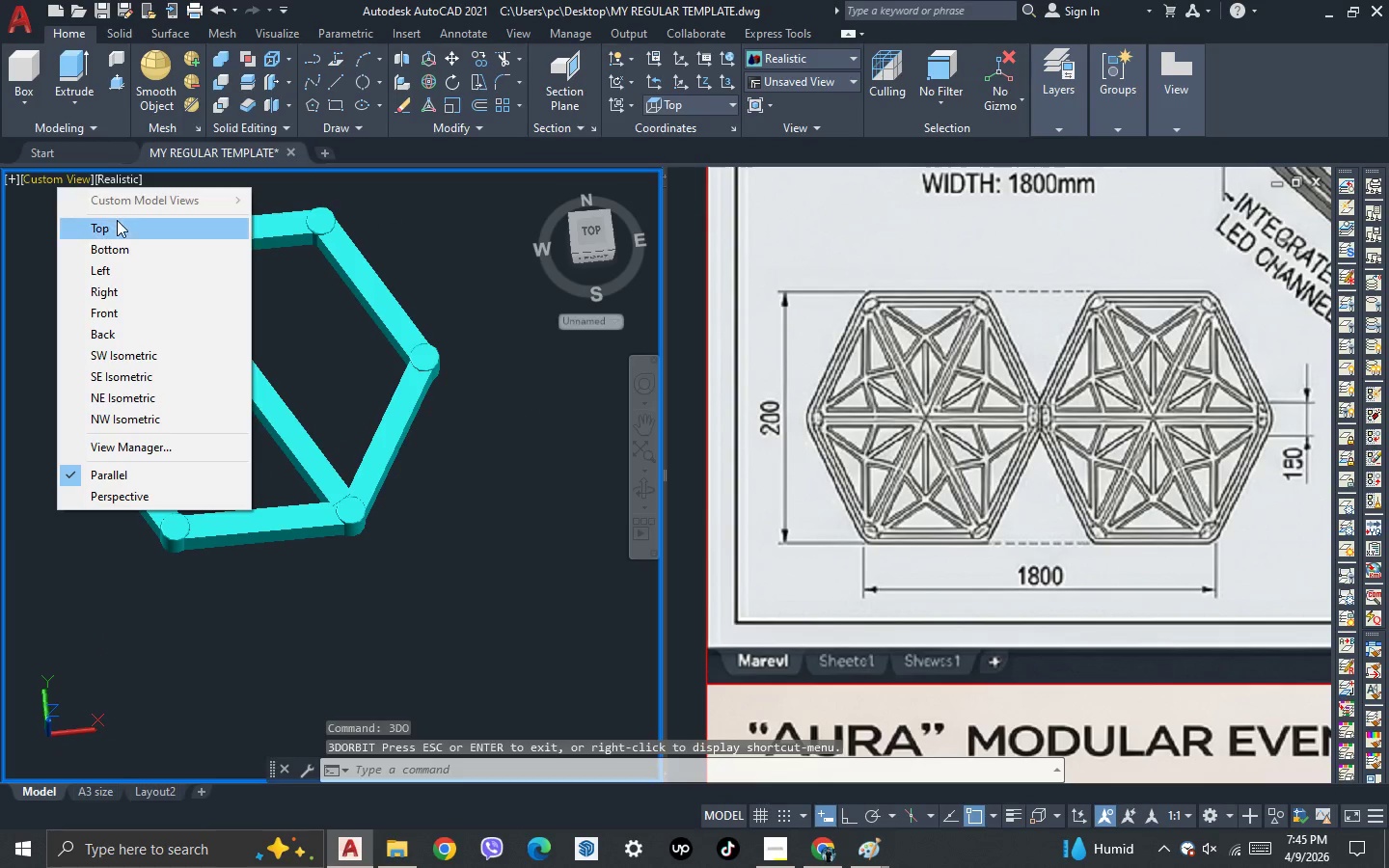 
left_click([117, 225])
 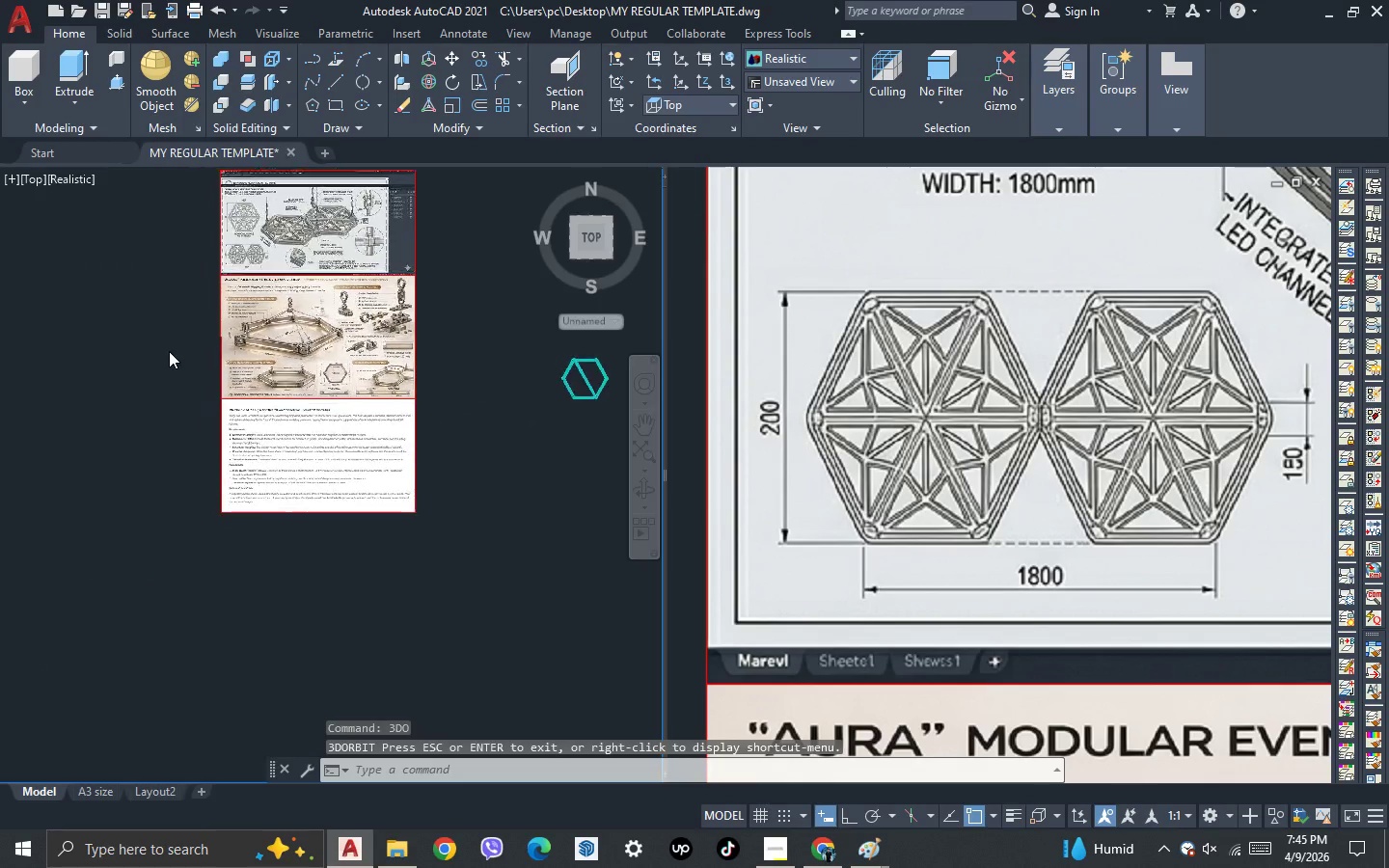 
scroll: coordinate [482, 394], scroll_direction: up, amount: 5.0
 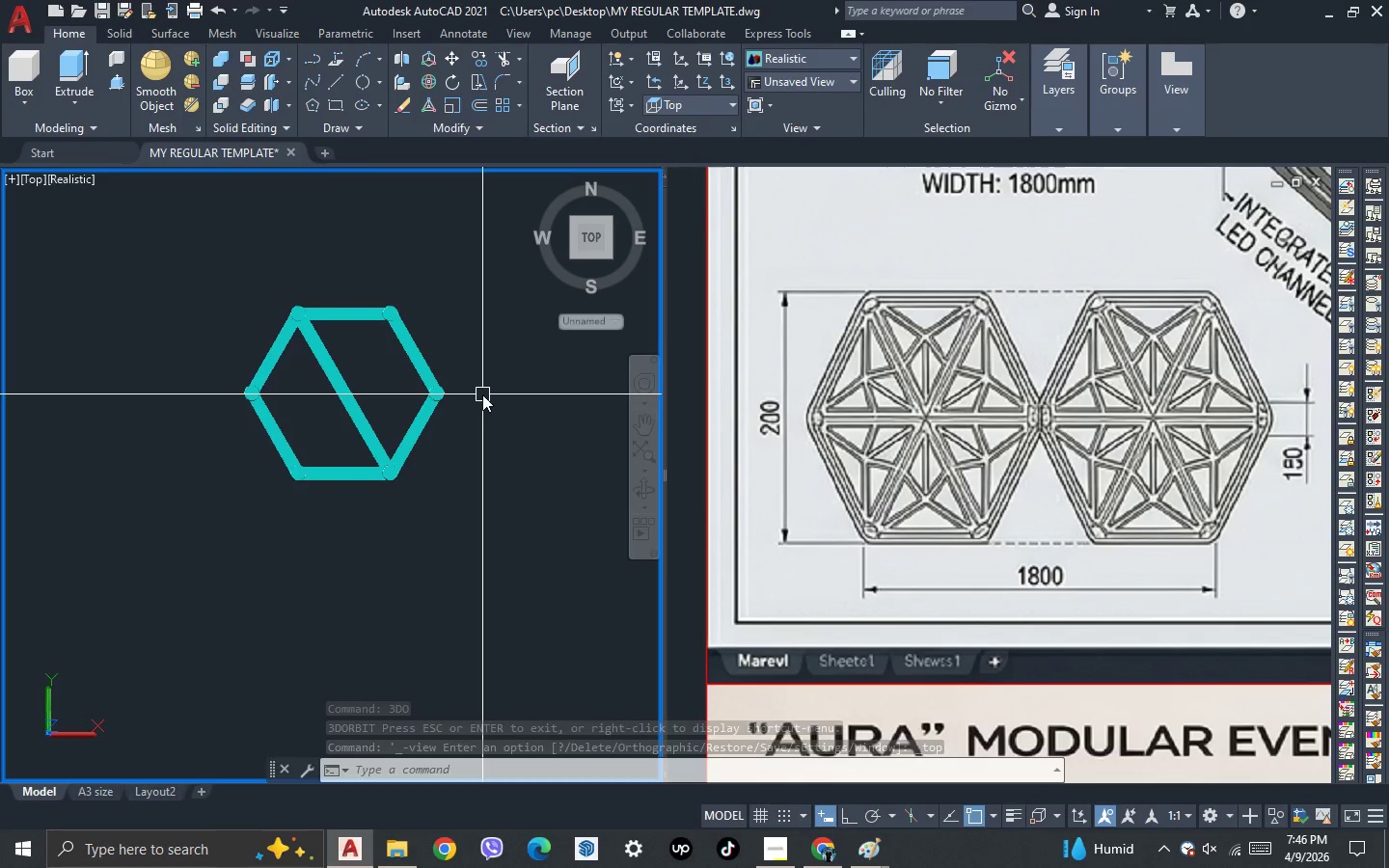 
left_click_drag(start_coordinate=[394, 386], to_coordinate=[378, 396])
 